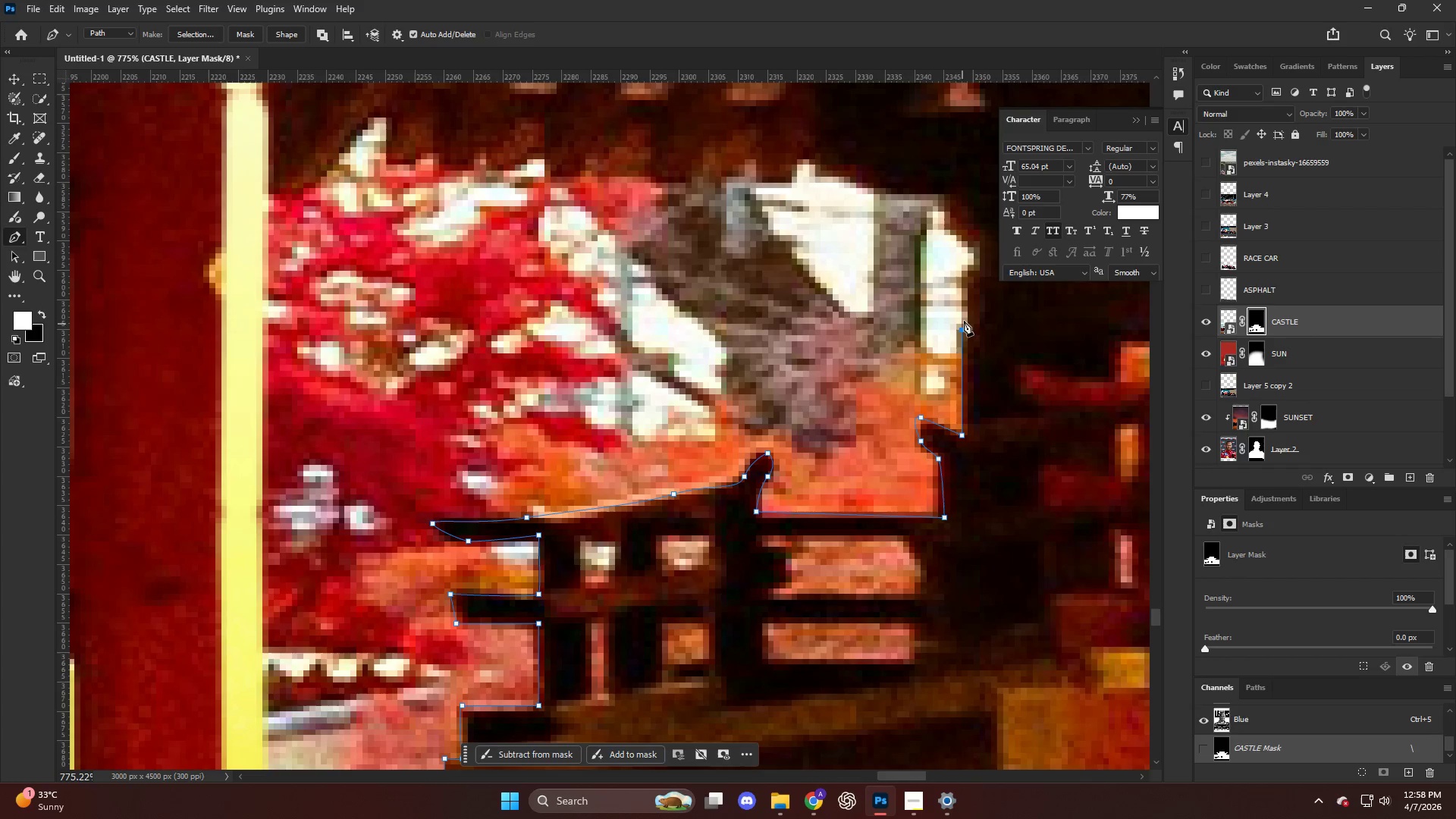 
left_click_drag(start_coordinate=[966, 313], to_coordinate=[965, 306])
 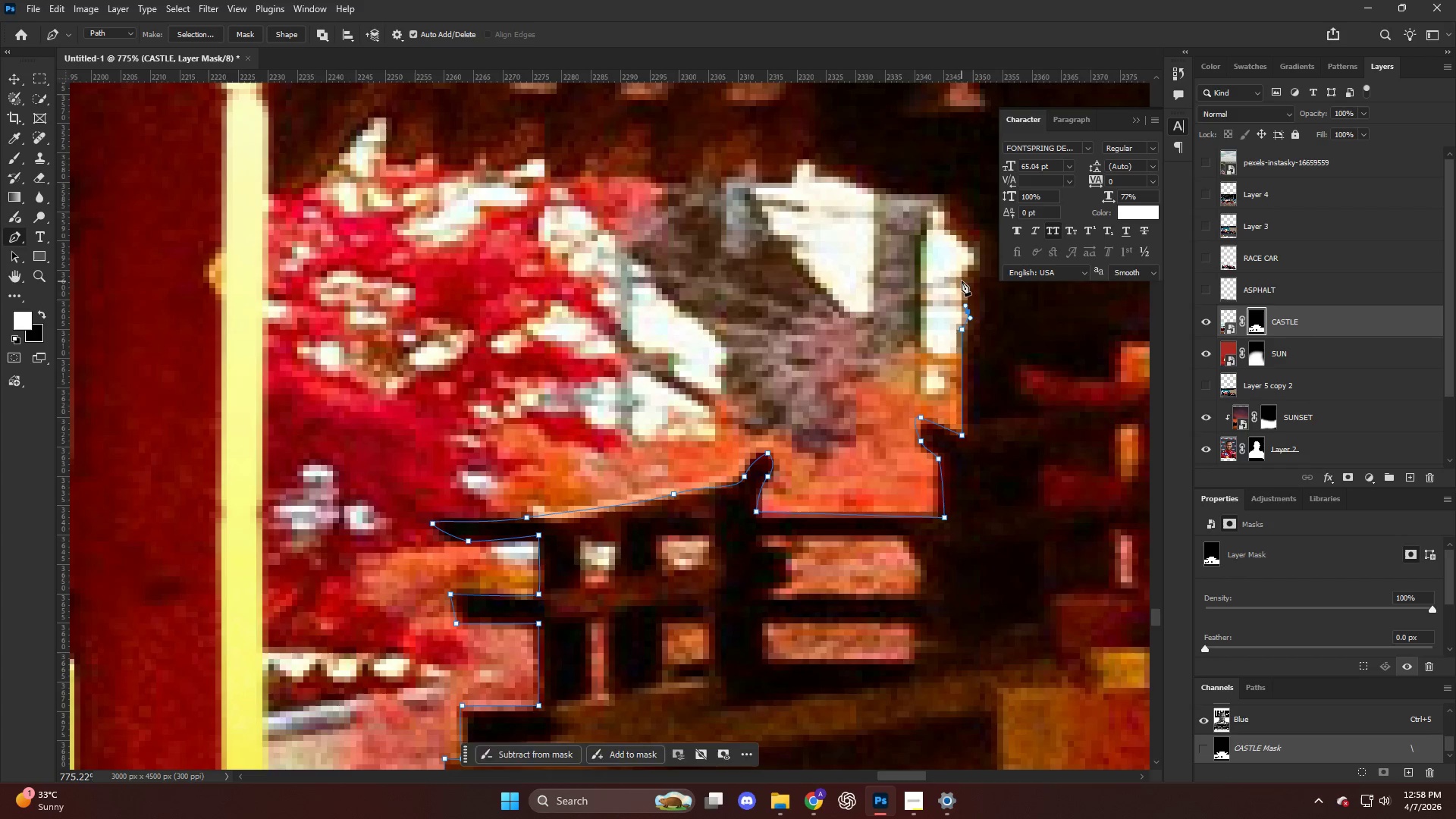 
left_click_drag(start_coordinate=[962, 280], to_coordinate=[965, 274])
 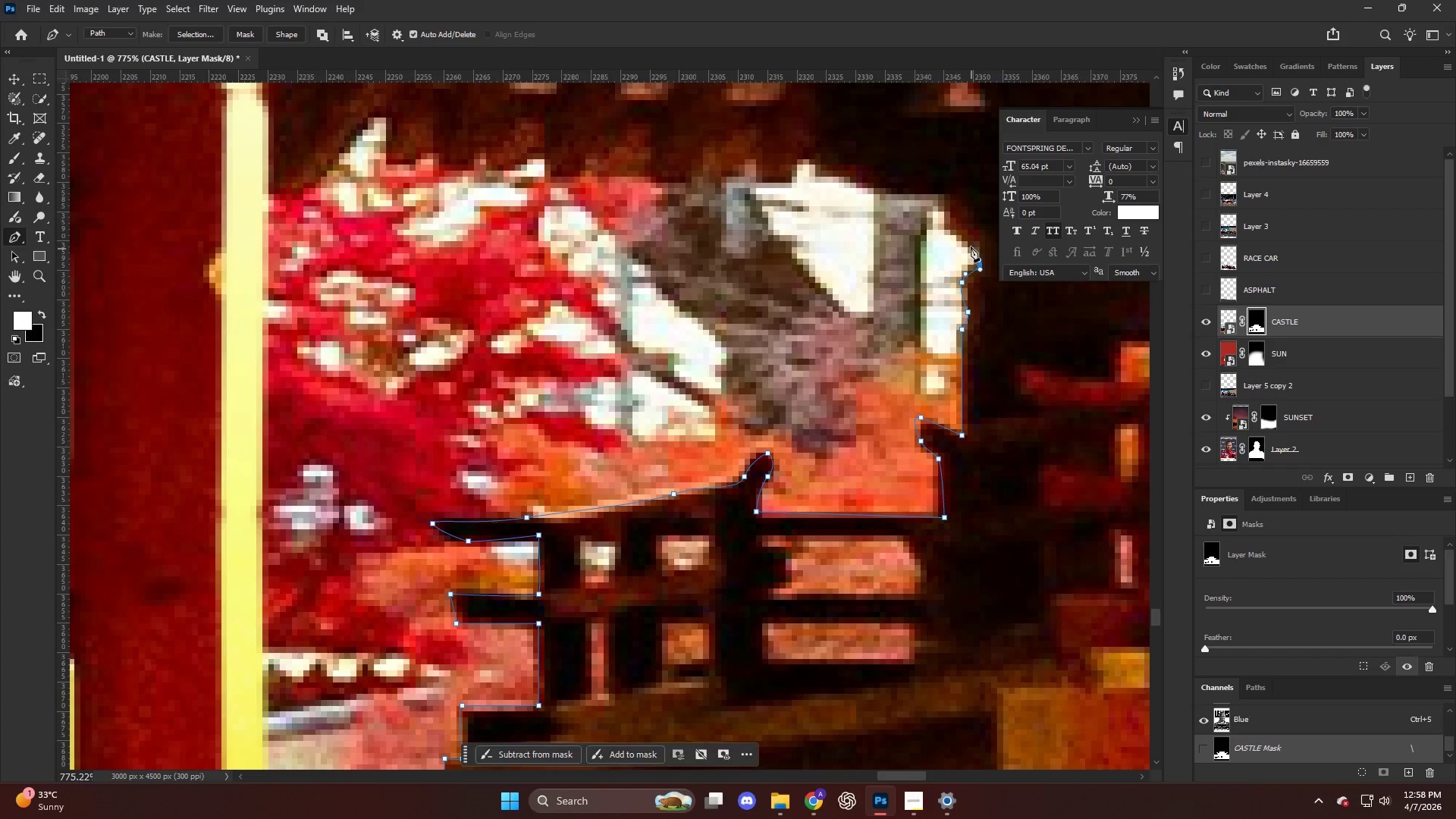 
left_click_drag(start_coordinate=[960, 235], to_coordinate=[948, 221])
 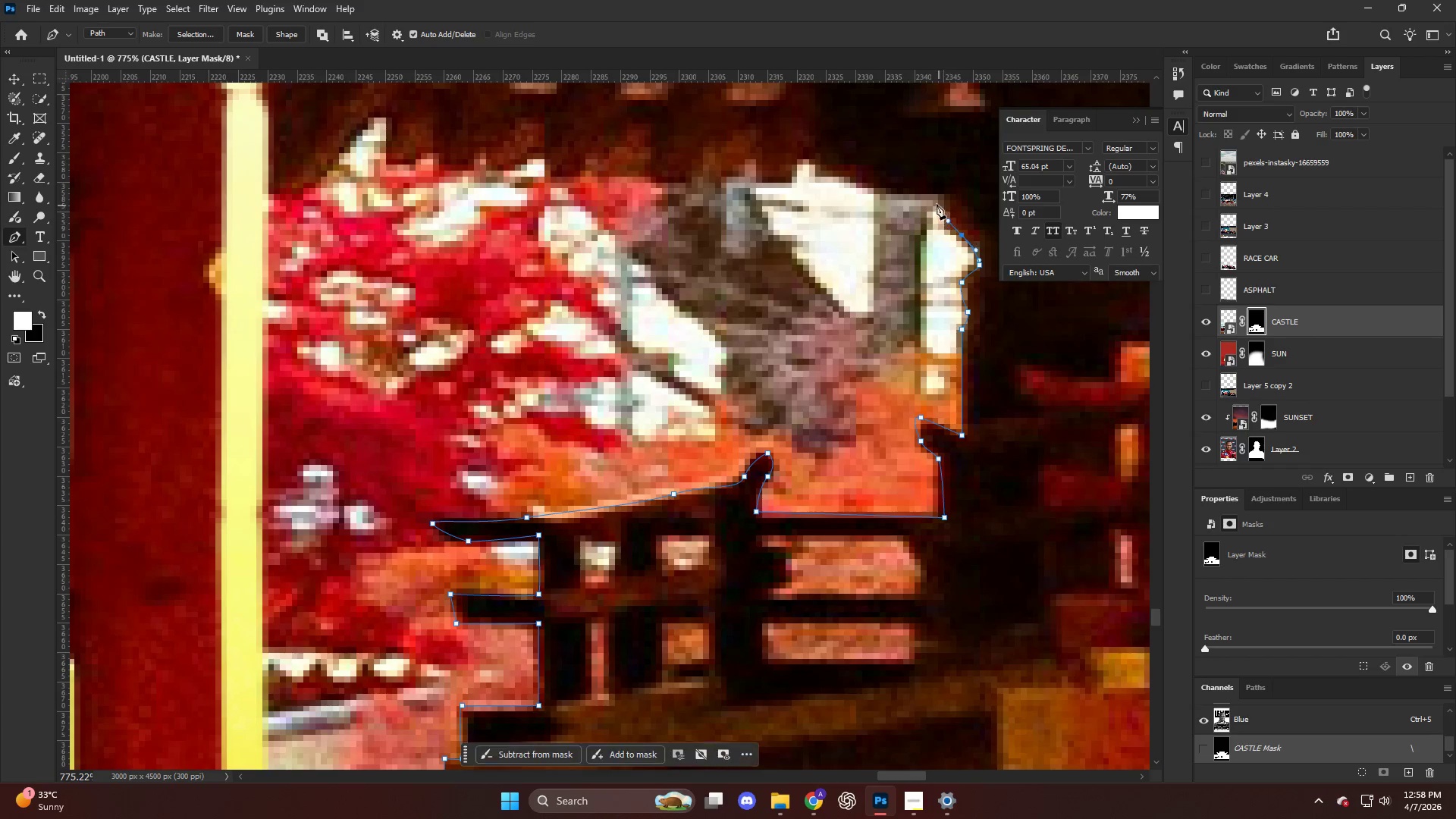 
left_click_drag(start_coordinate=[937, 205], to_coordinate=[929, 200])
 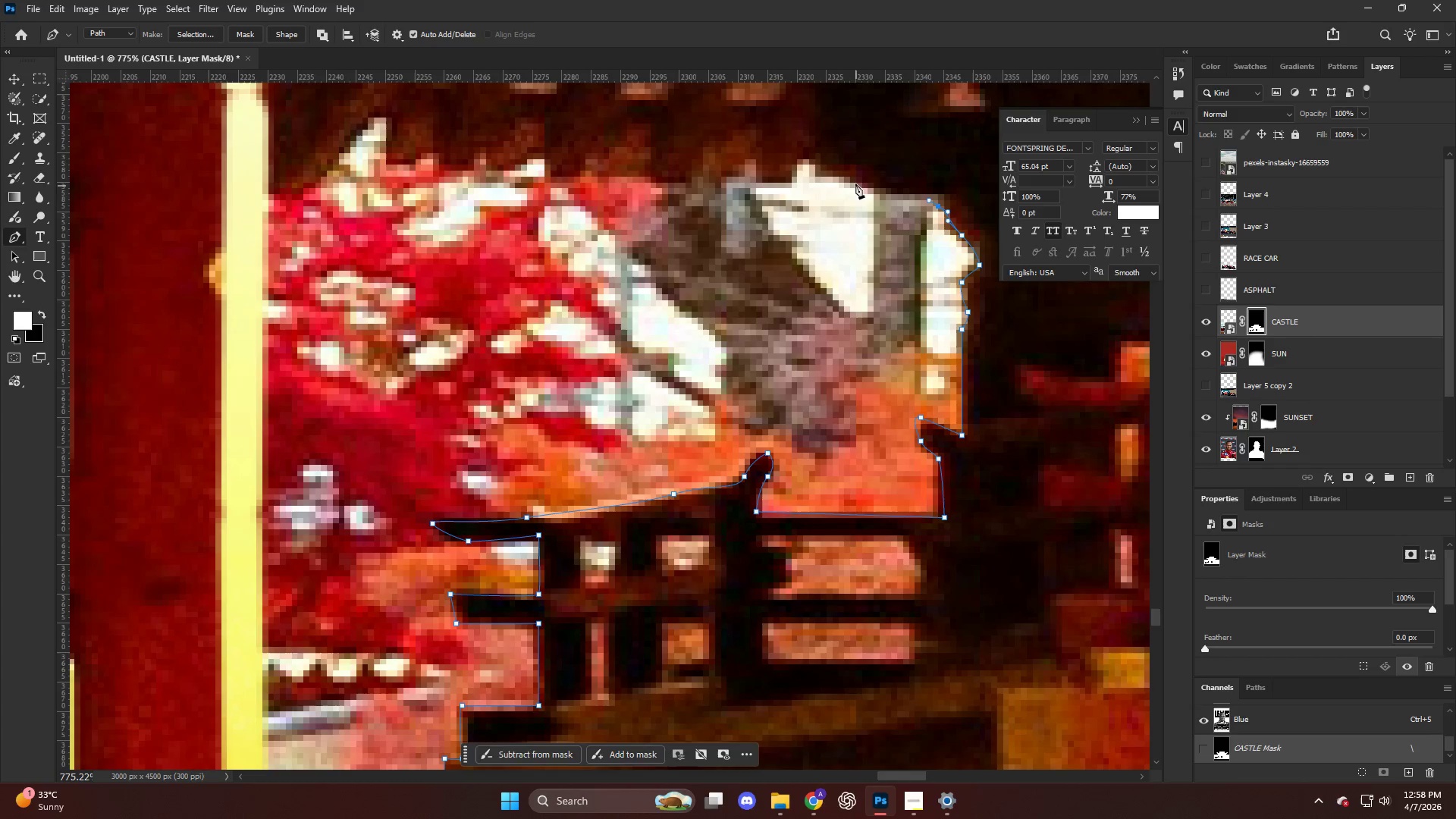 
left_click_drag(start_coordinate=[849, 179], to_coordinate=[834, 171])
 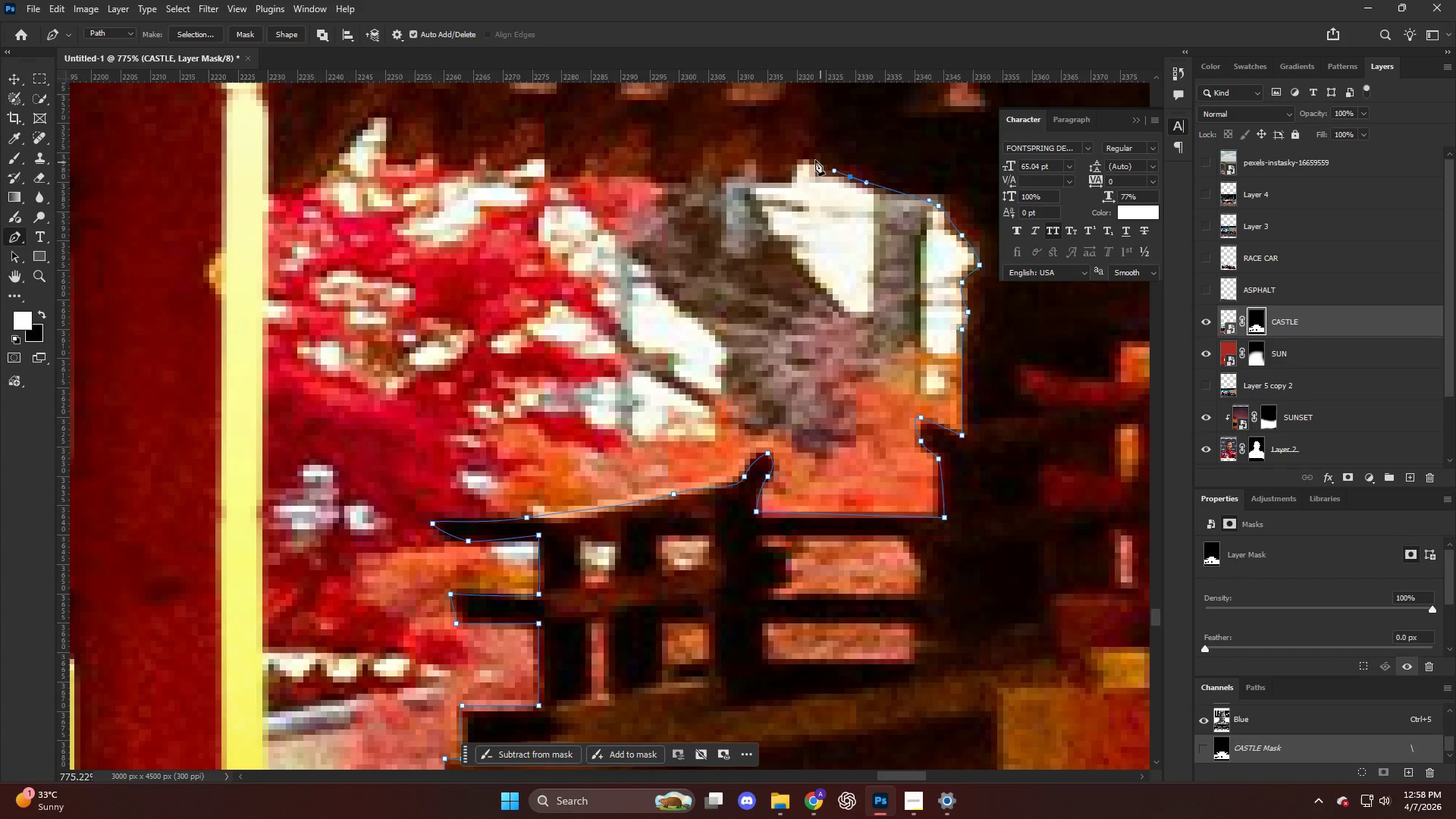 
left_click_drag(start_coordinate=[810, 156], to_coordinate=[803, 161])
 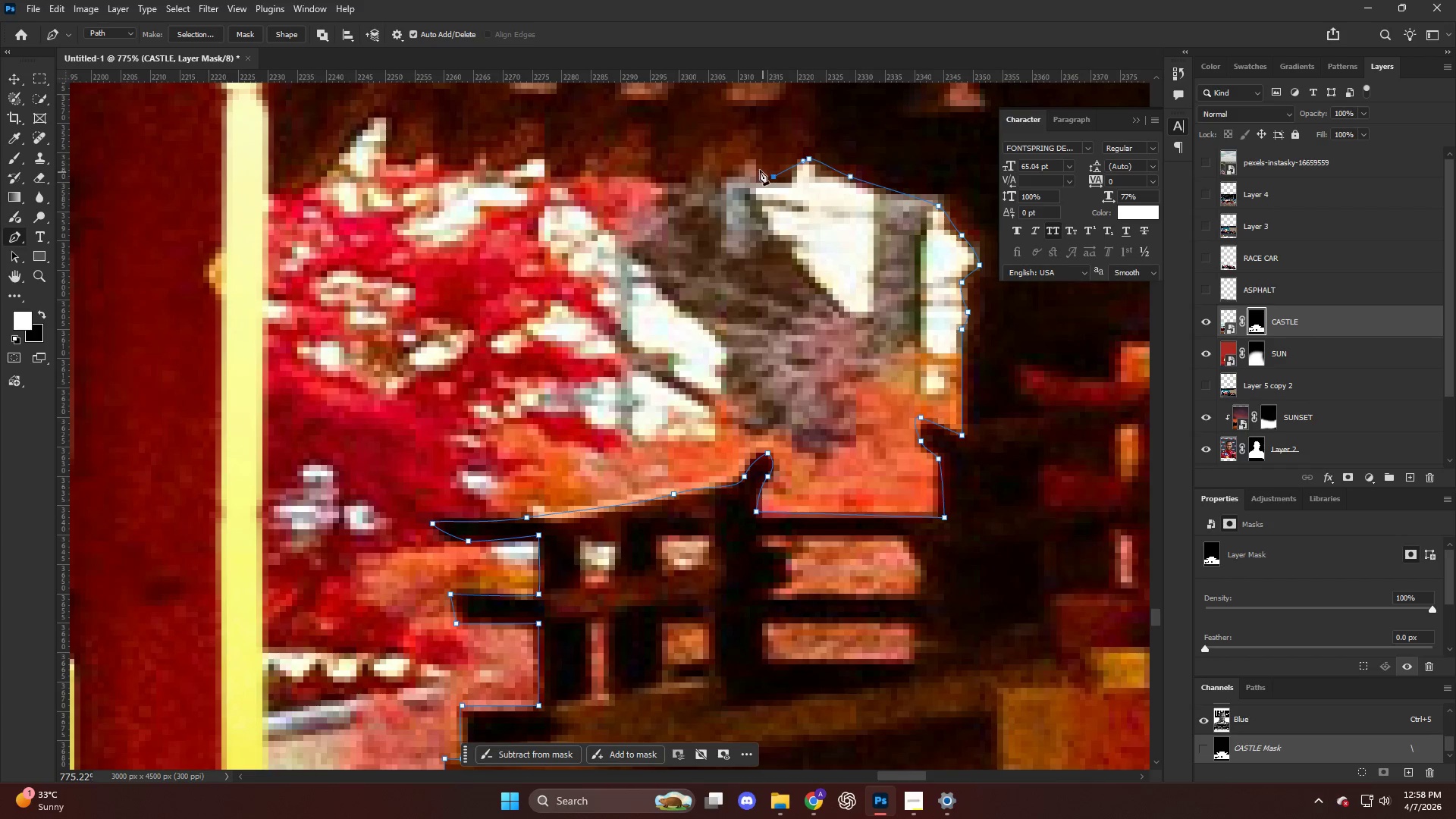 
left_click_drag(start_coordinate=[758, 164], to_coordinate=[754, 158])
 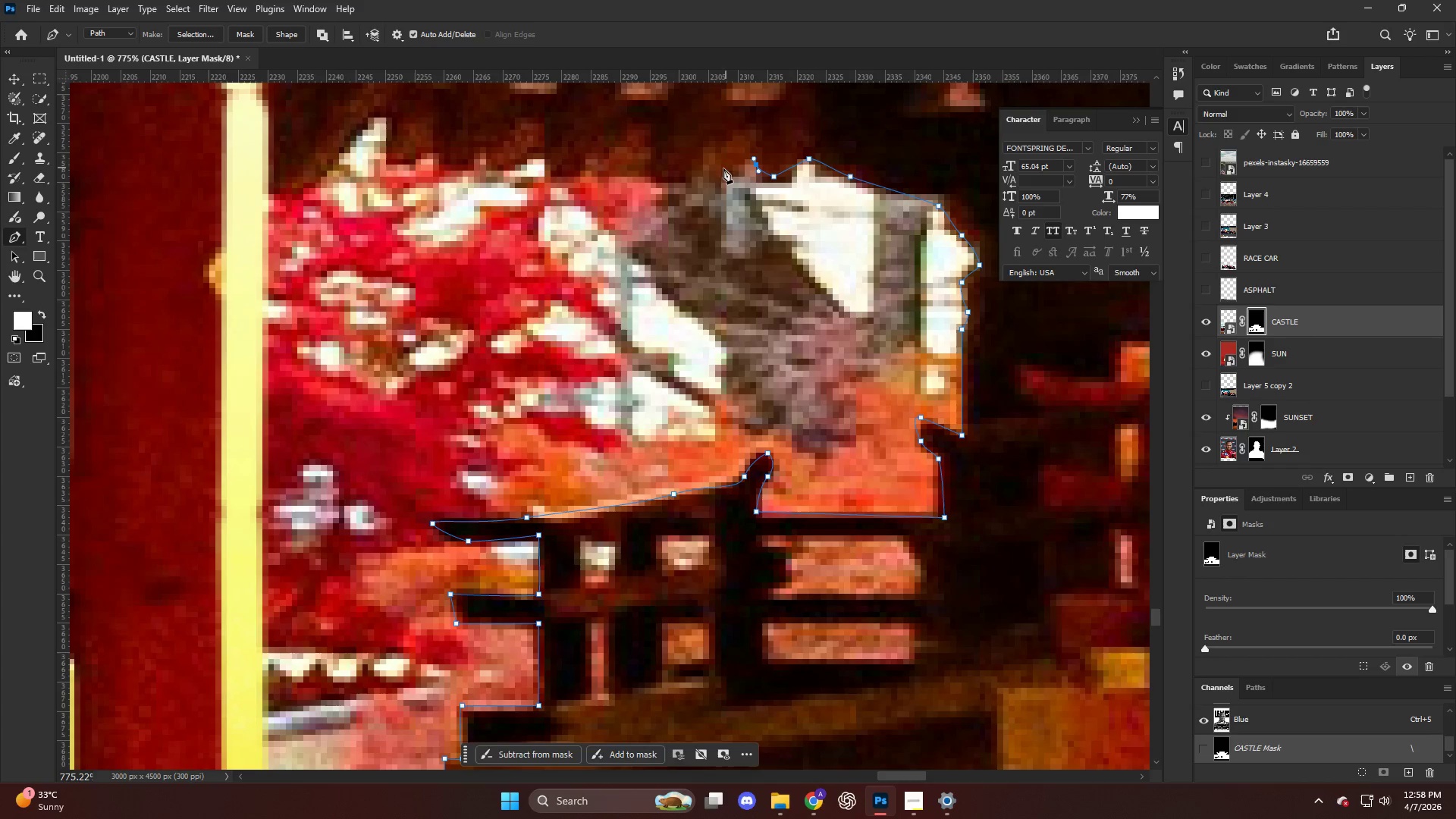 
left_click_drag(start_coordinate=[720, 169], to_coordinate=[711, 173])
 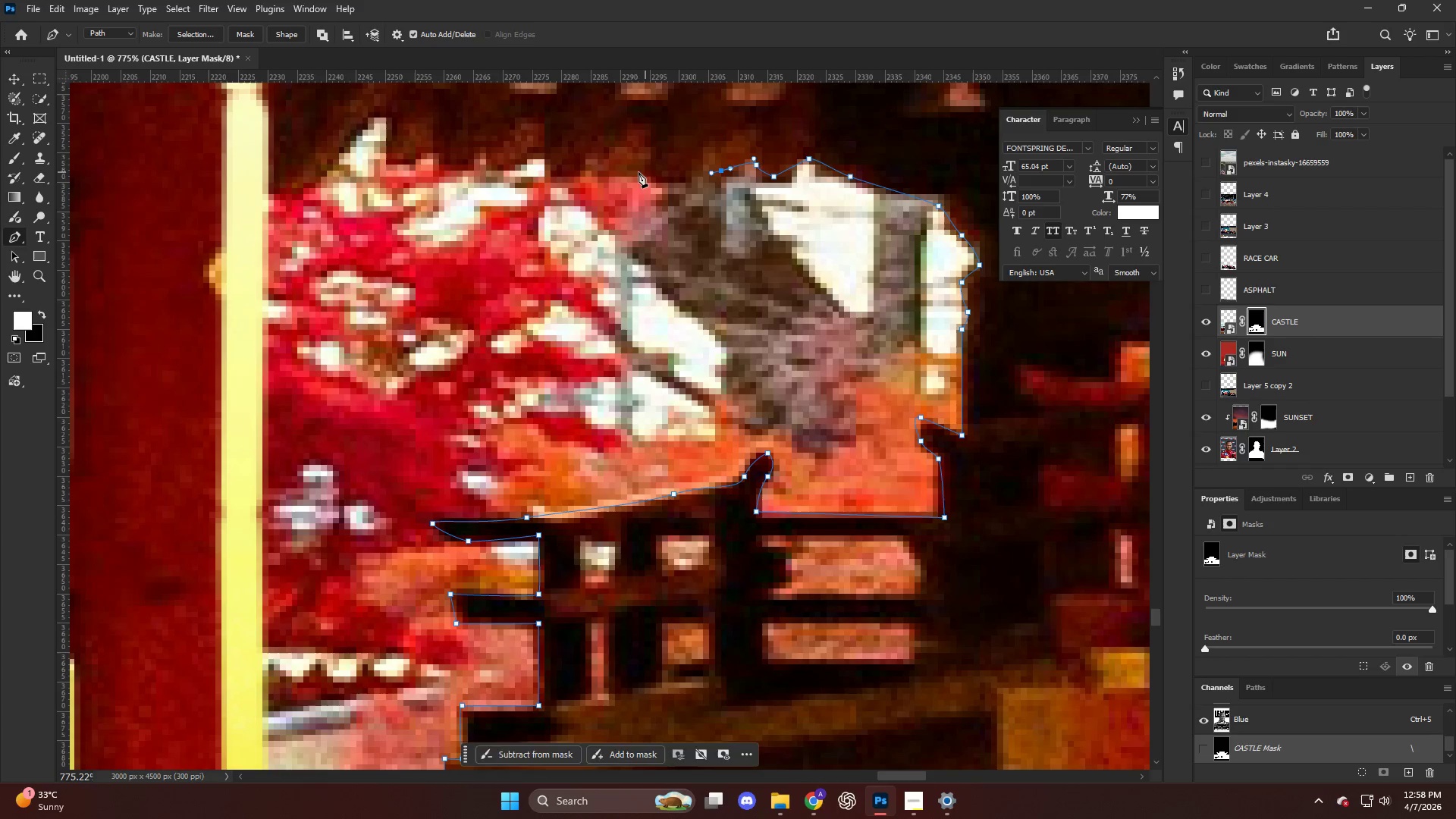 
left_click_drag(start_coordinate=[636, 172], to_coordinate=[617, 174])
 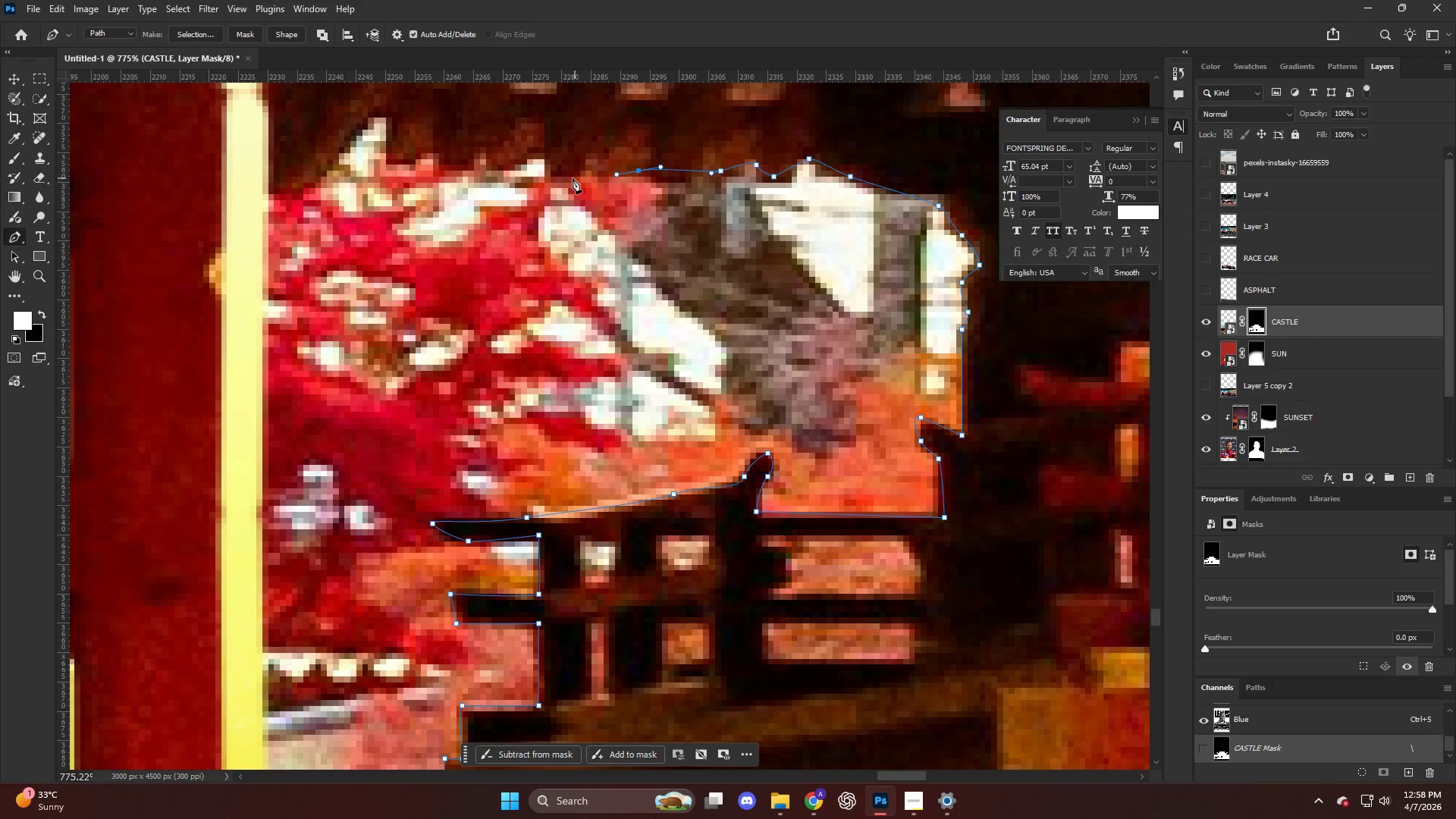 
left_click_drag(start_coordinate=[569, 178], to_coordinate=[564, 177])
 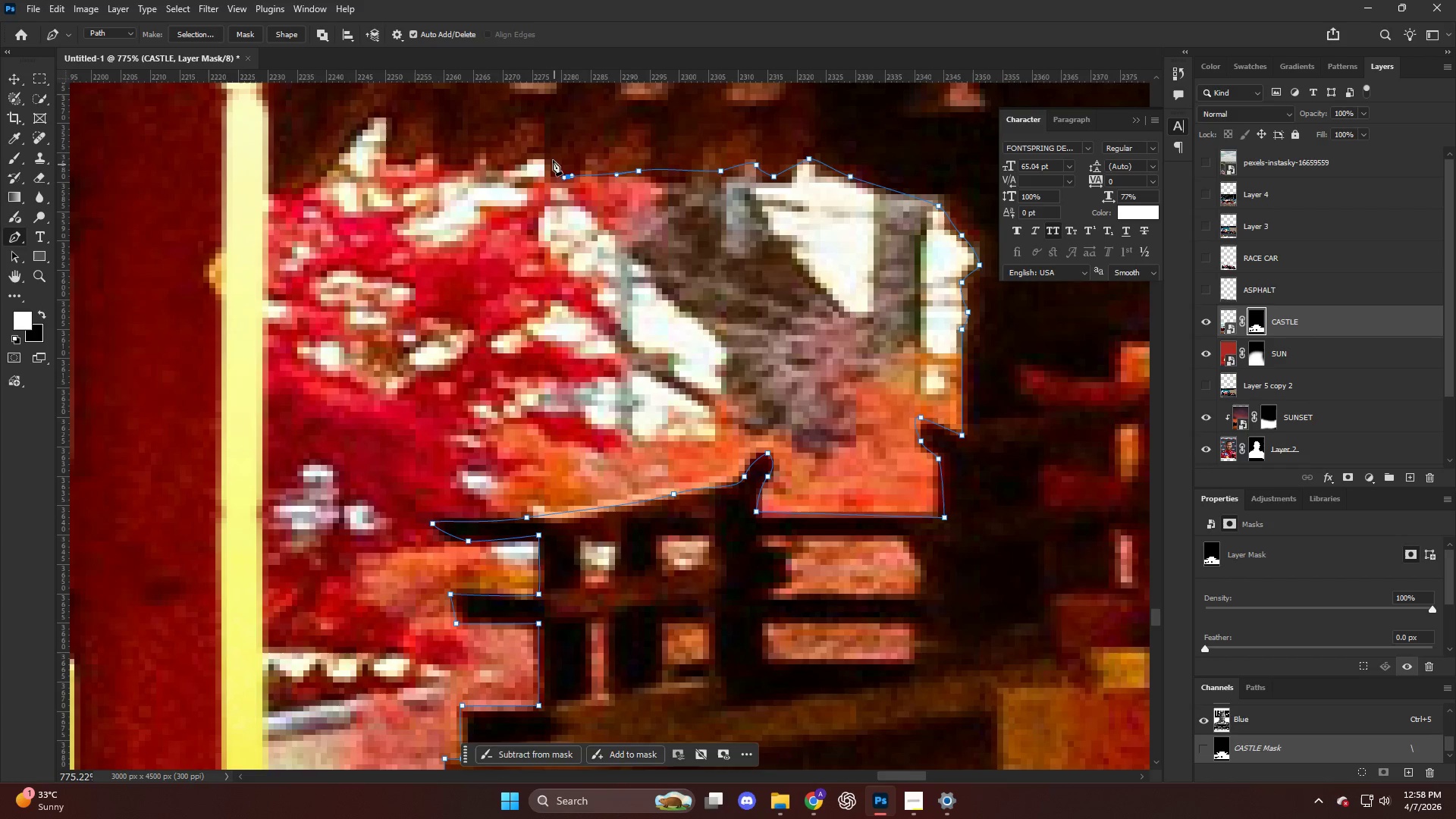 
left_click_drag(start_coordinate=[551, 156], to_coordinate=[545, 156])
 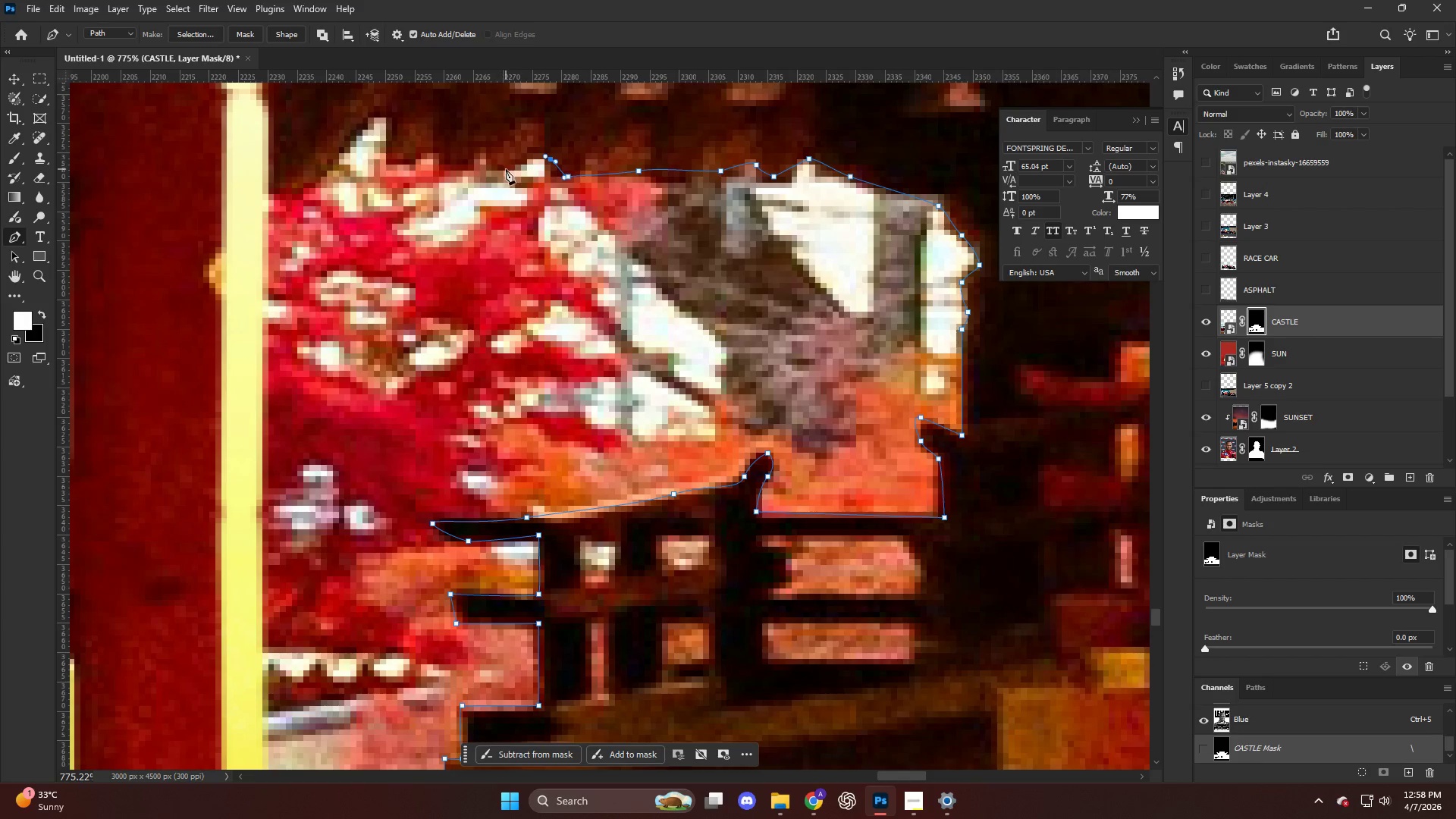 
left_click_drag(start_coordinate=[499, 168], to_coordinate=[480, 165])
 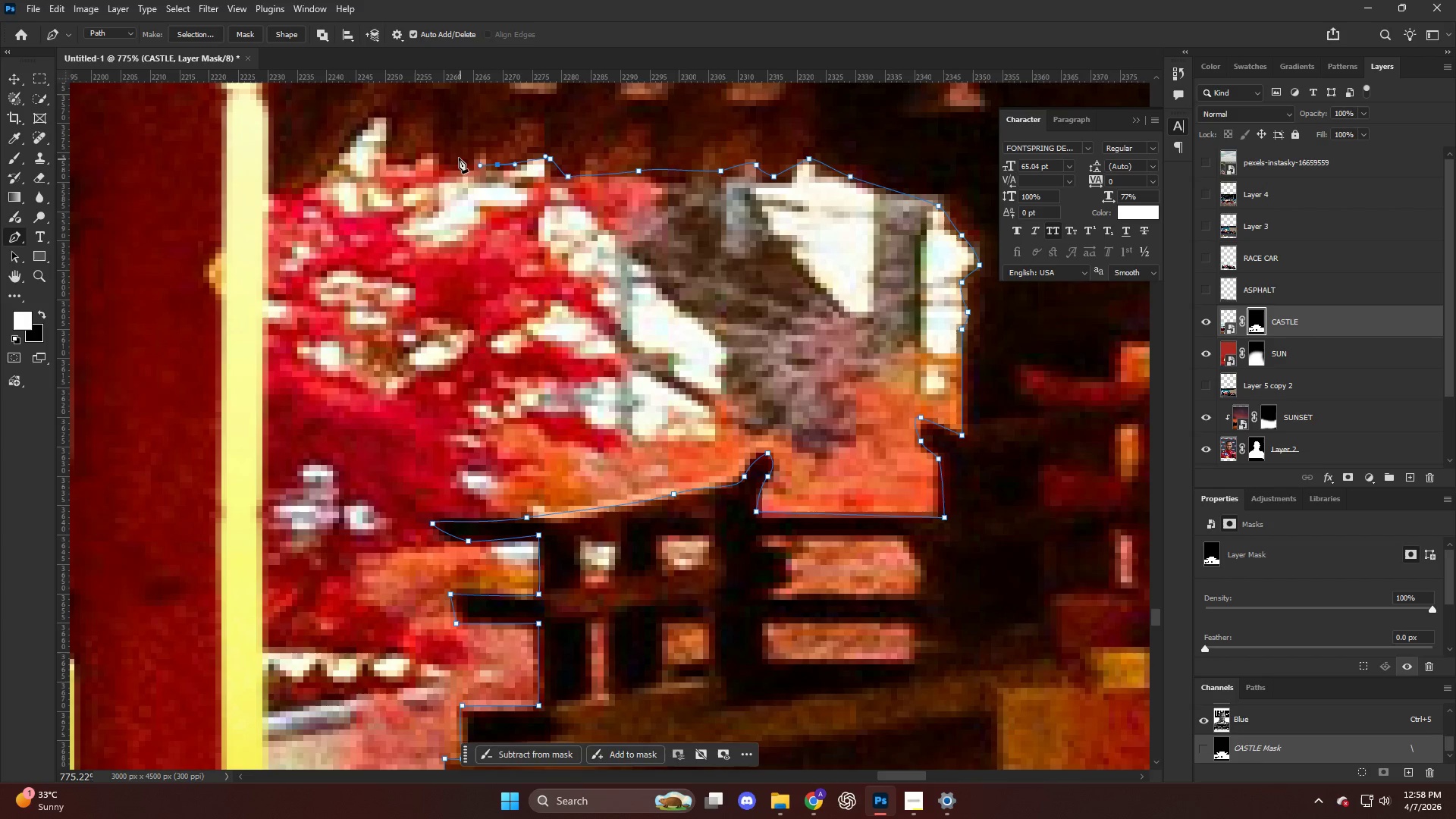 
left_click_drag(start_coordinate=[457, 157], to_coordinate=[453, 156])
 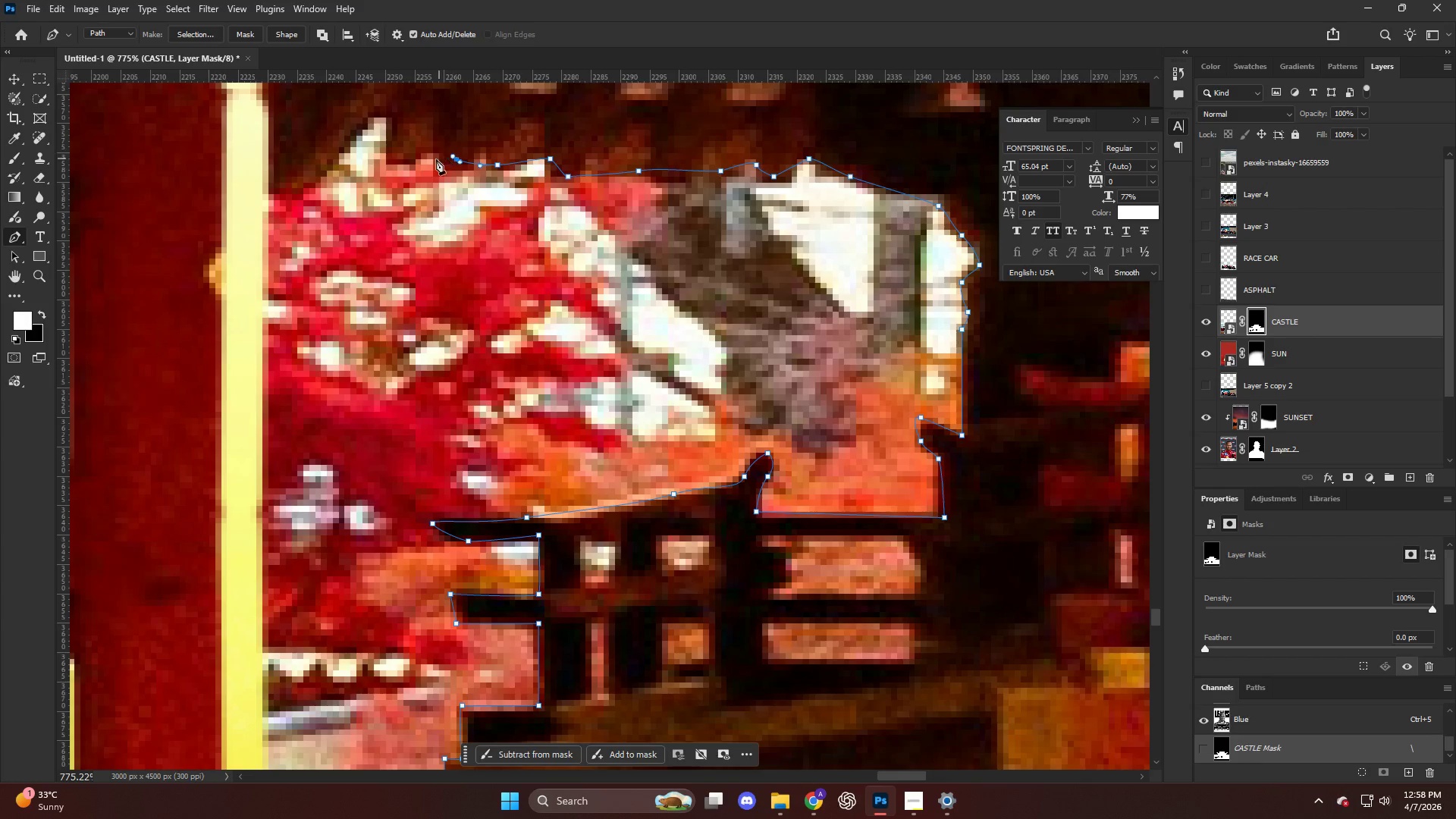 
left_click_drag(start_coordinate=[429, 159], to_coordinate=[416, 157])
 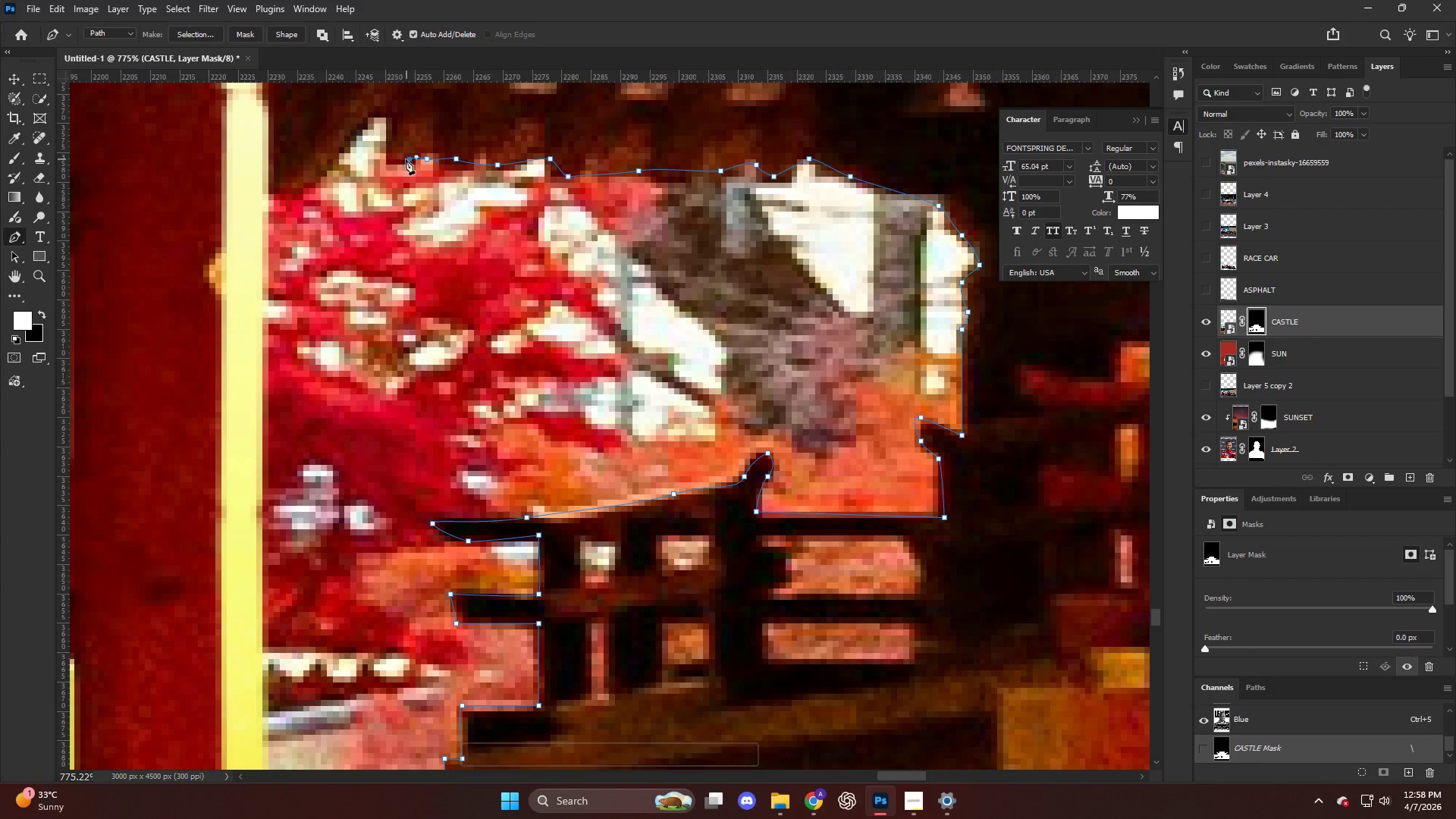 
left_click_drag(start_coordinate=[406, 159], to_coordinate=[392, 155])
 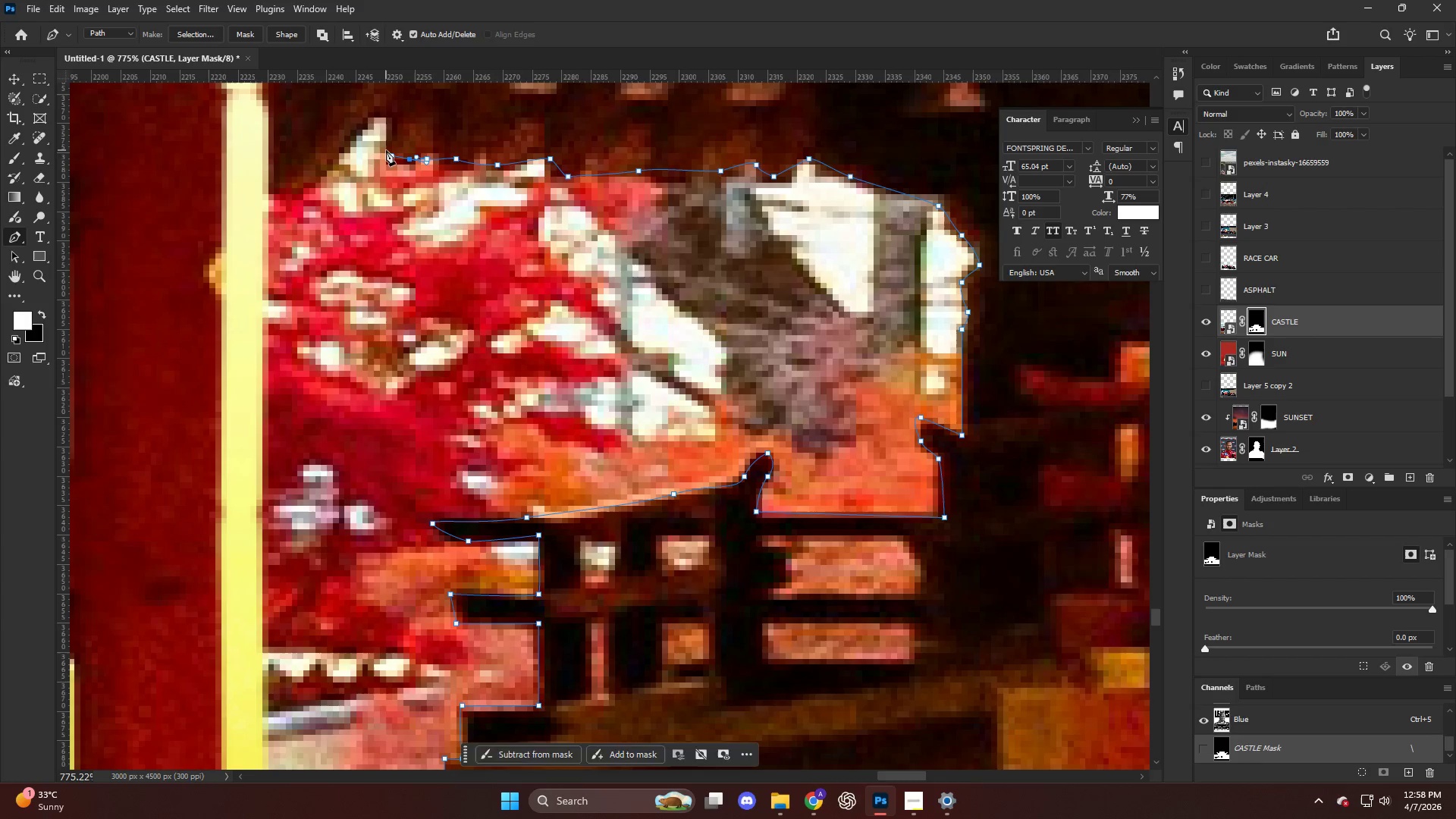 
left_click_drag(start_coordinate=[386, 149], to_coordinate=[386, 138])
 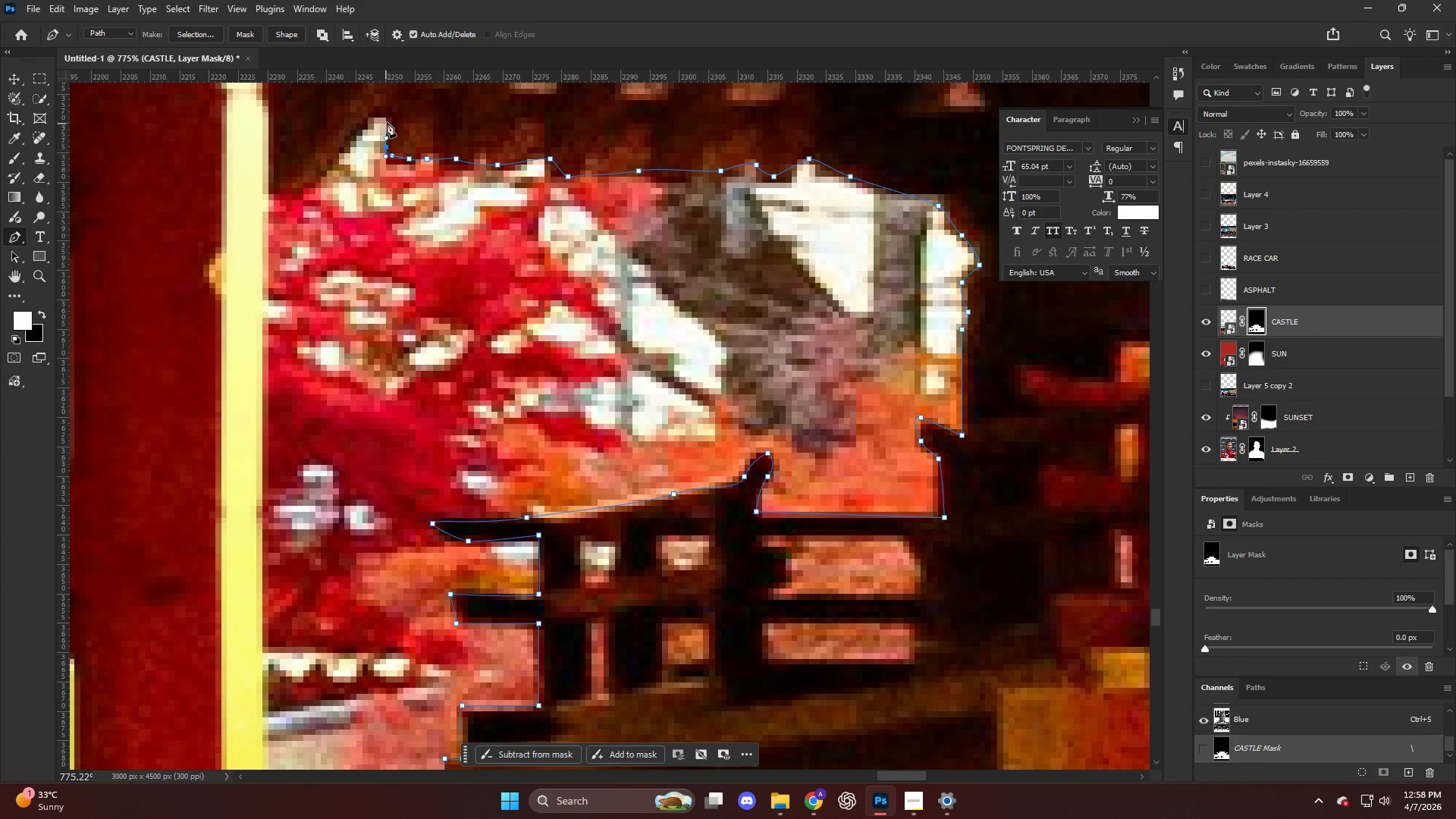 
left_click_drag(start_coordinate=[387, 121], to_coordinate=[387, 117])
 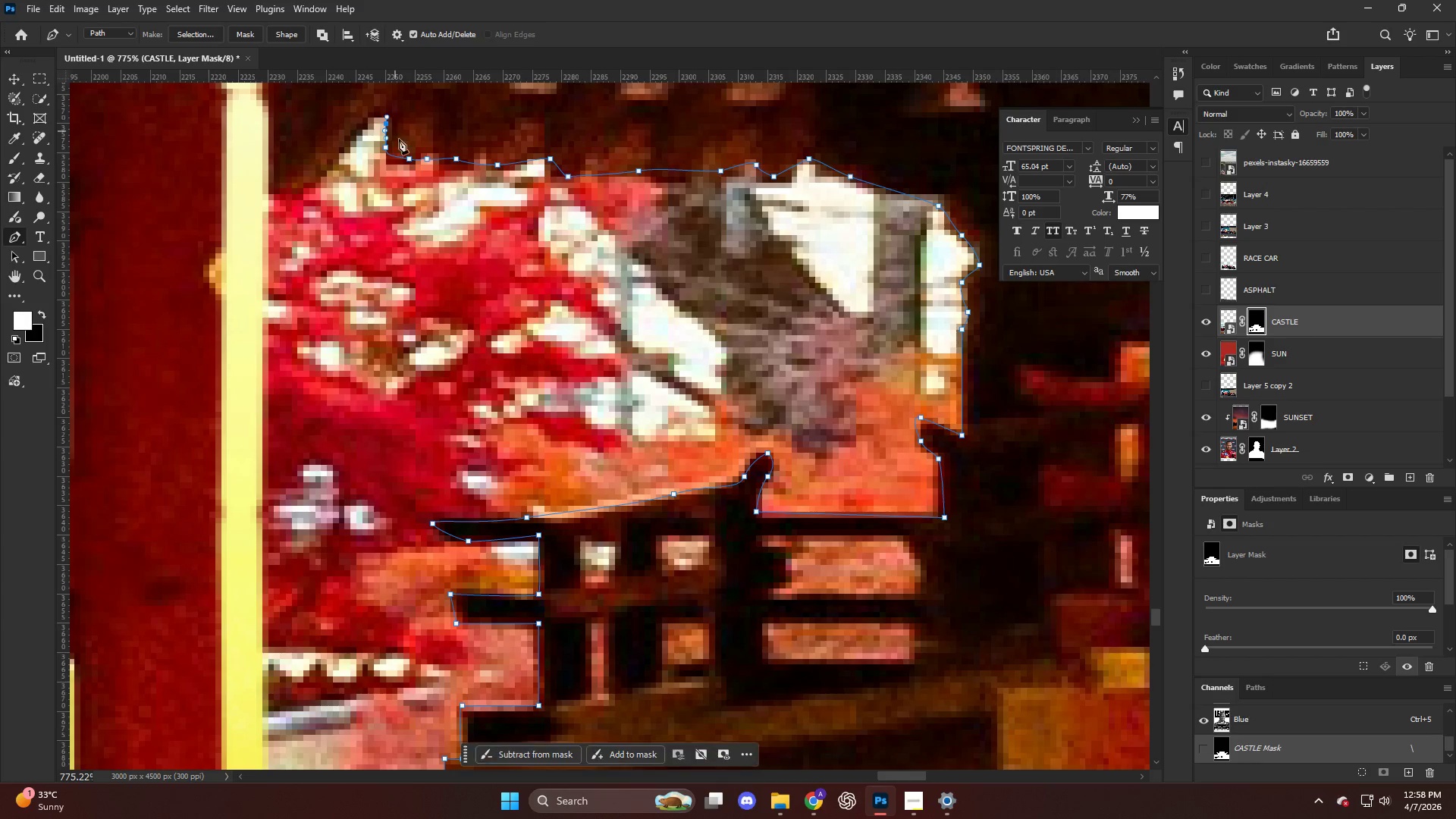 
key(Alt+AltLeft)
 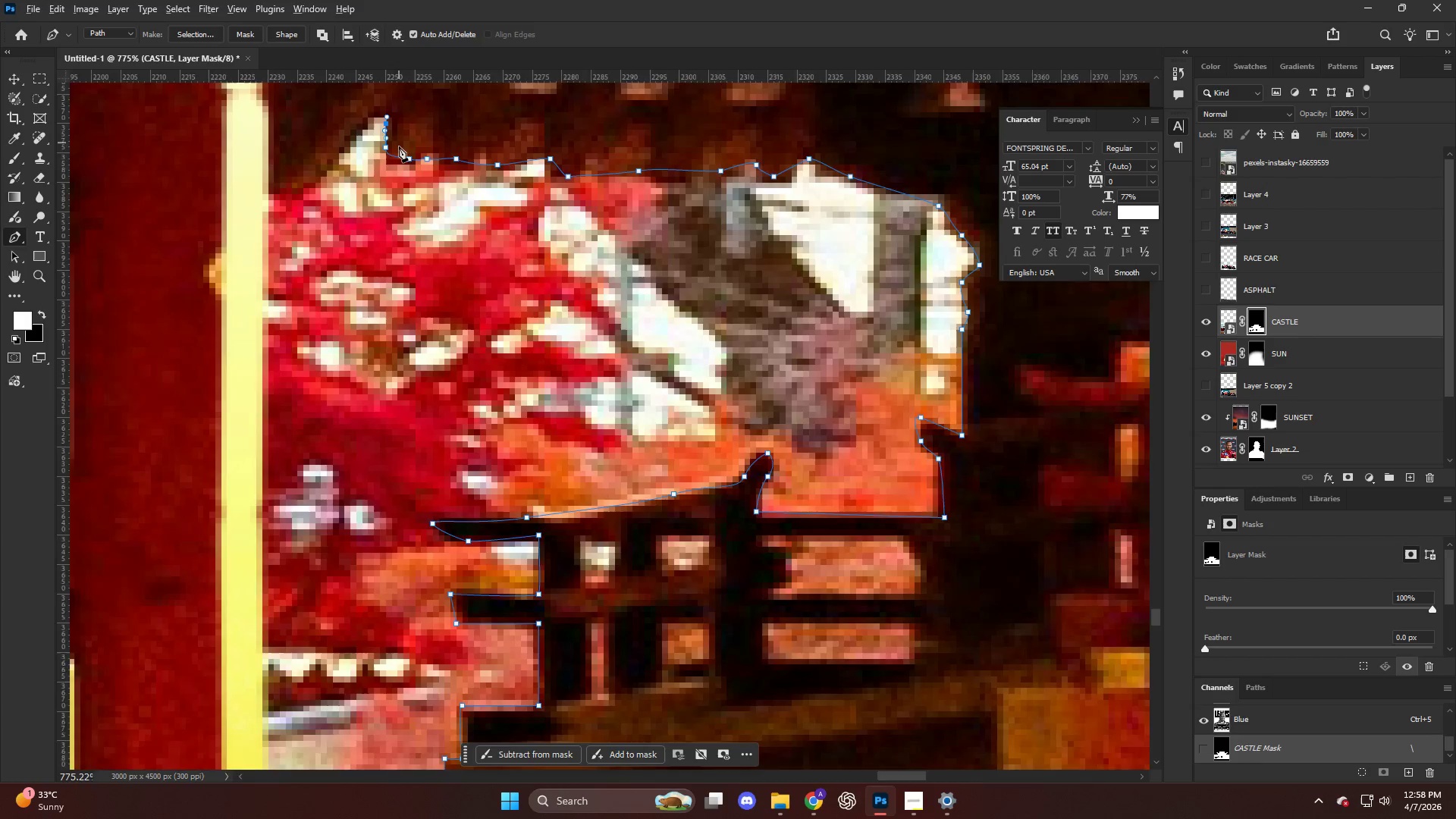 
key(Alt+AltLeft)
 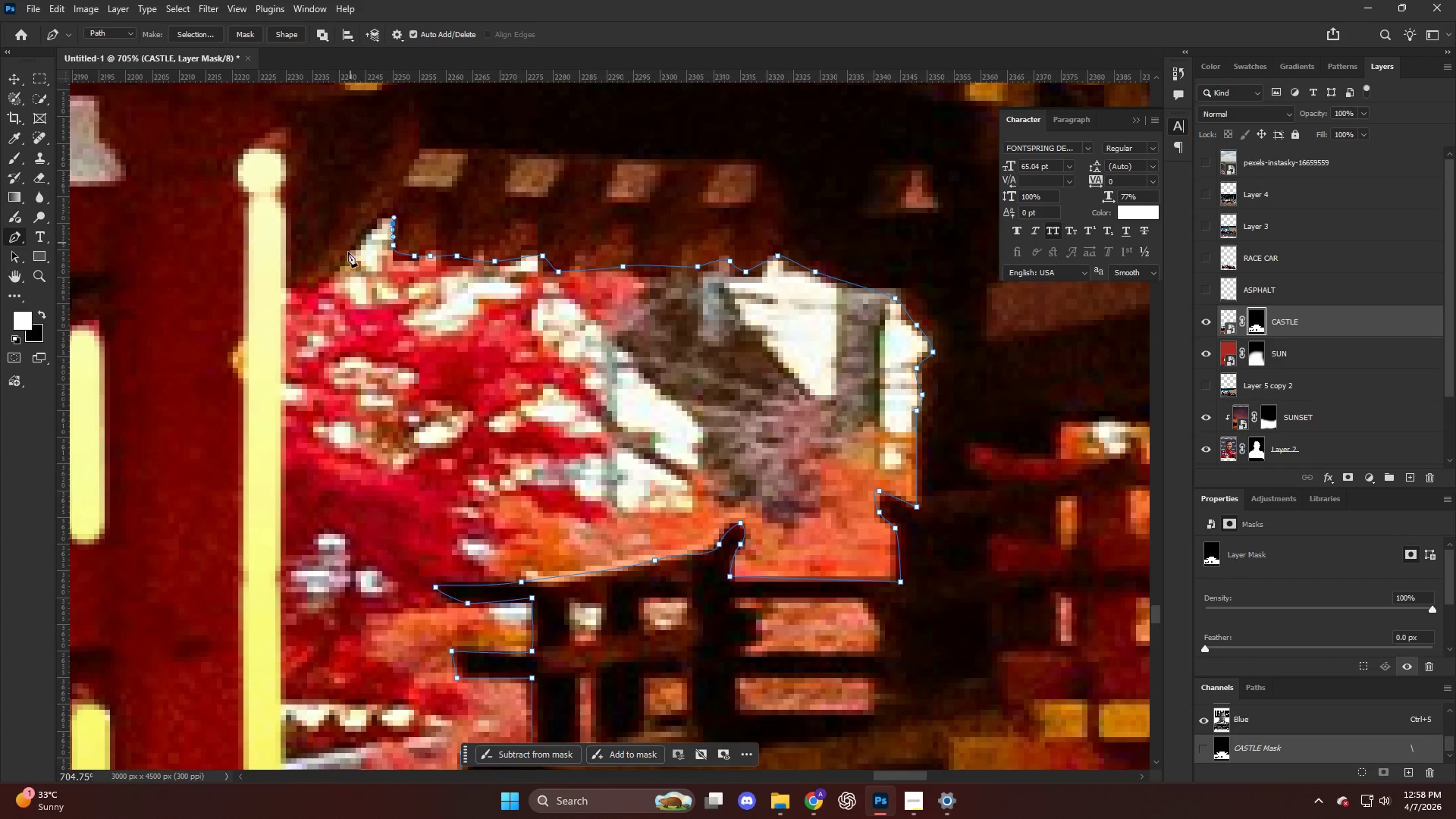 
scroll: coordinate [364, 228], scroll_direction: up, amount: 7.0
 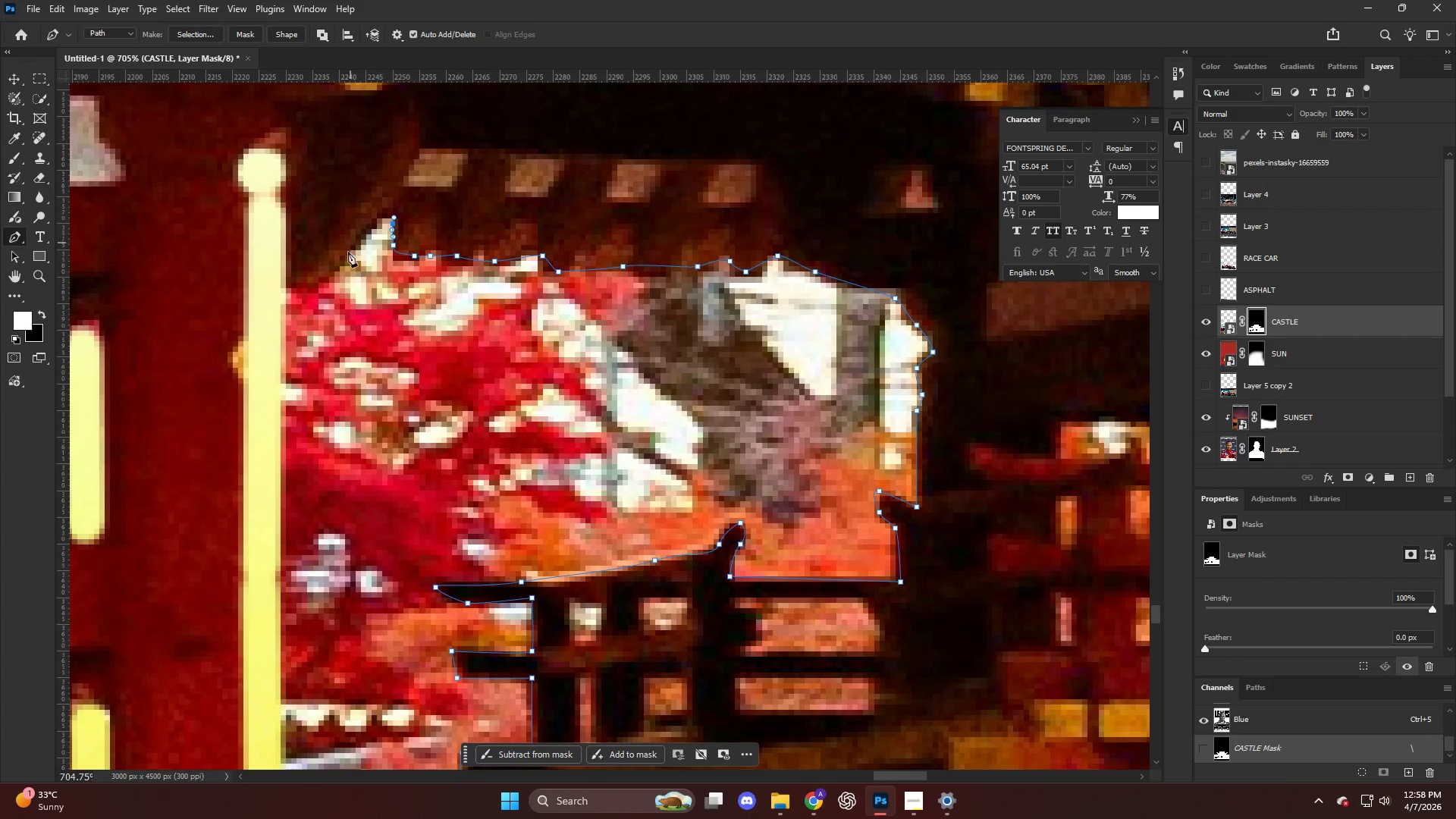 
left_click_drag(start_coordinate=[346, 260], to_coordinate=[321, 291])
 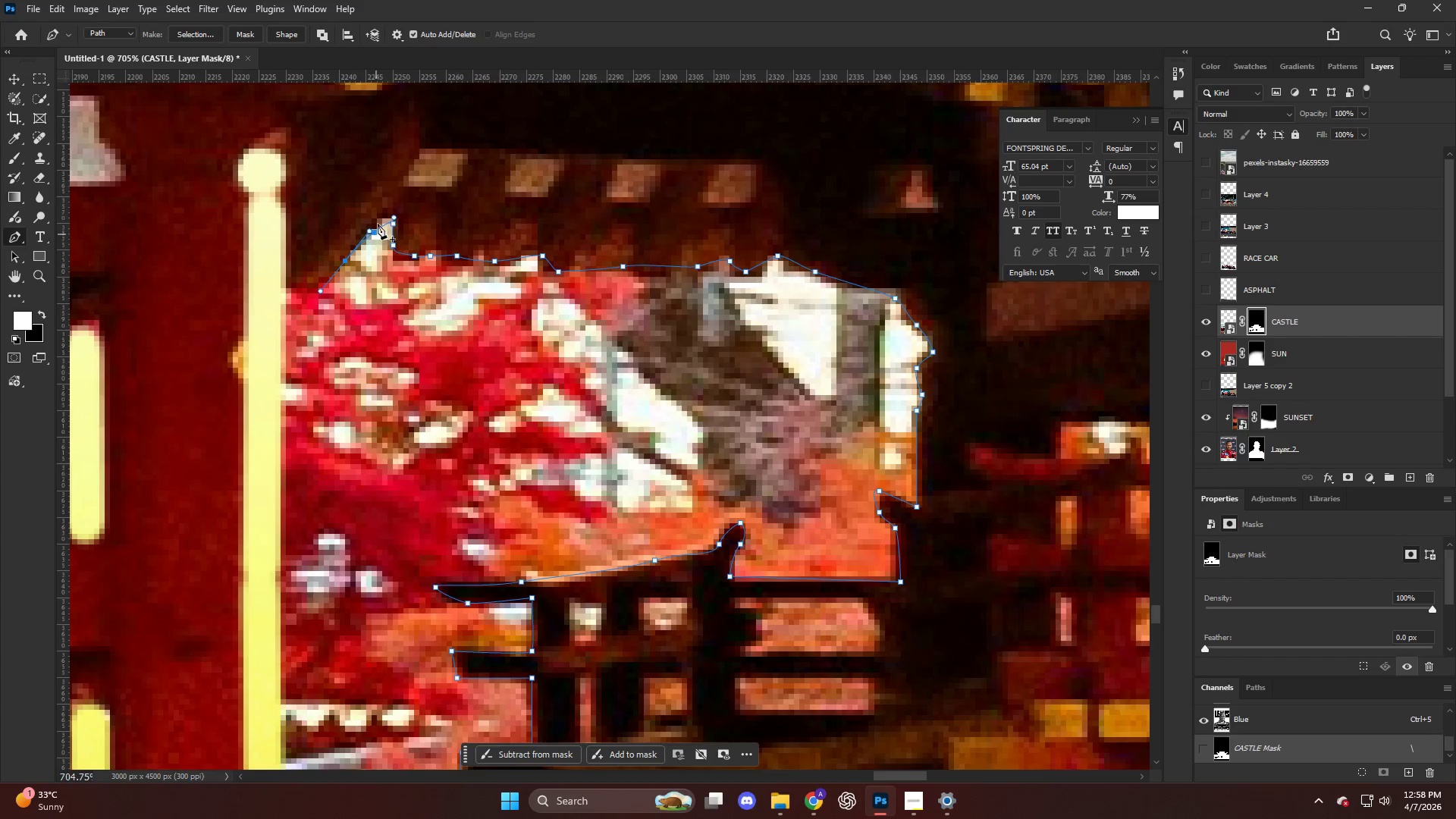 
key(Control+ControlLeft)
 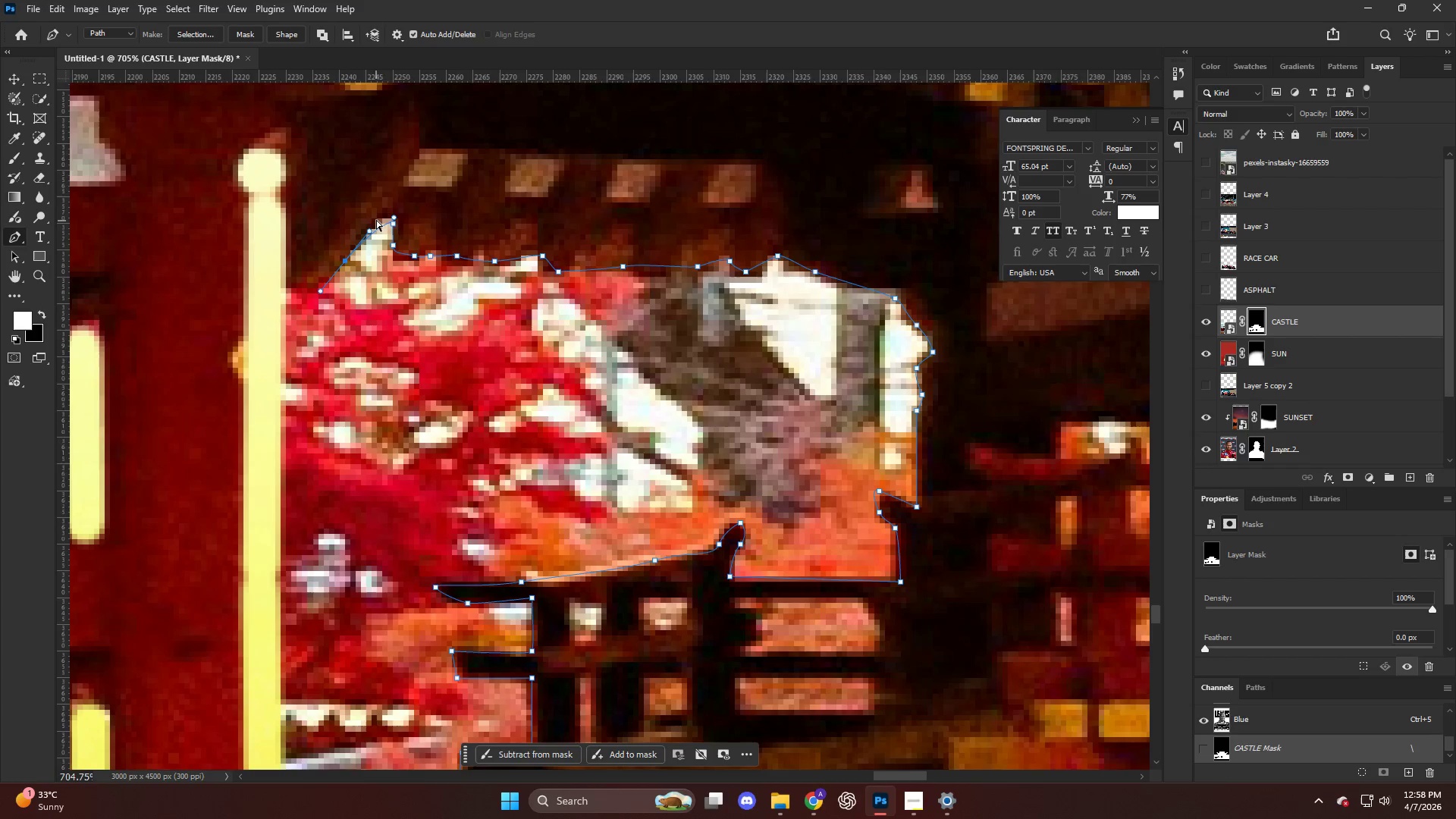 
key(Control+Z)
 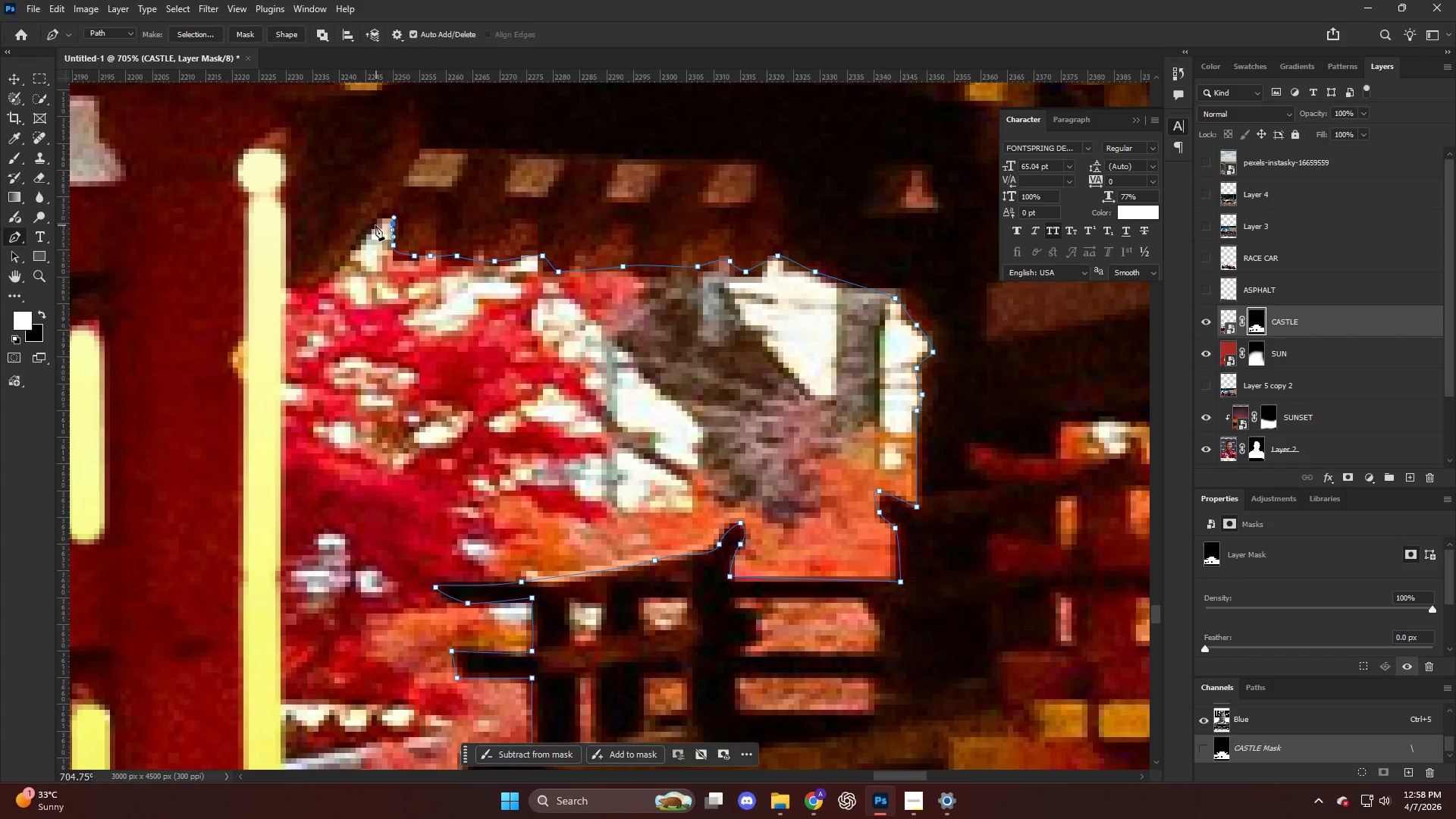 
left_click_drag(start_coordinate=[375, 226], to_coordinate=[355, 254])
 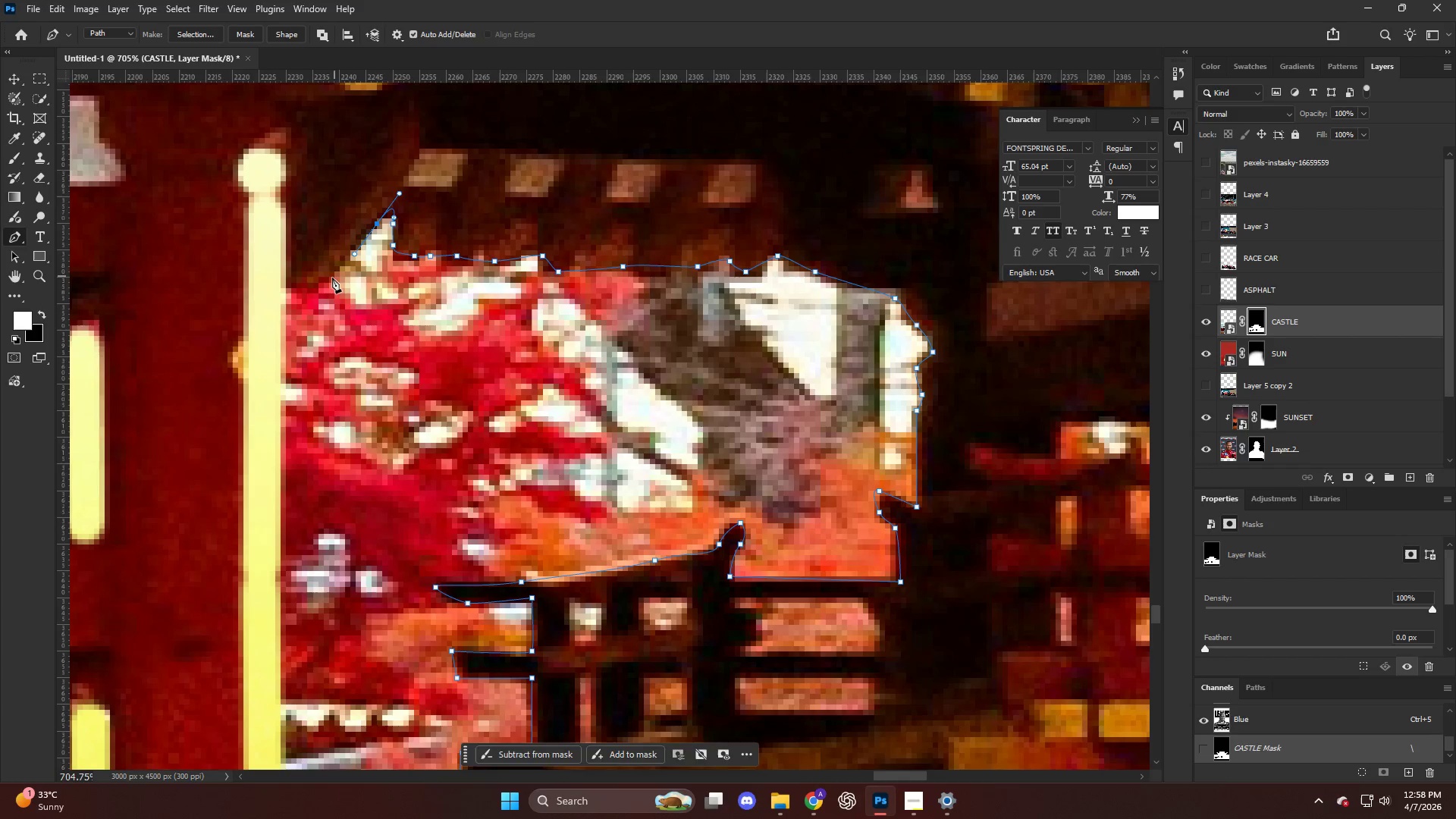 
left_click_drag(start_coordinate=[331, 278], to_coordinate=[323, 281])
 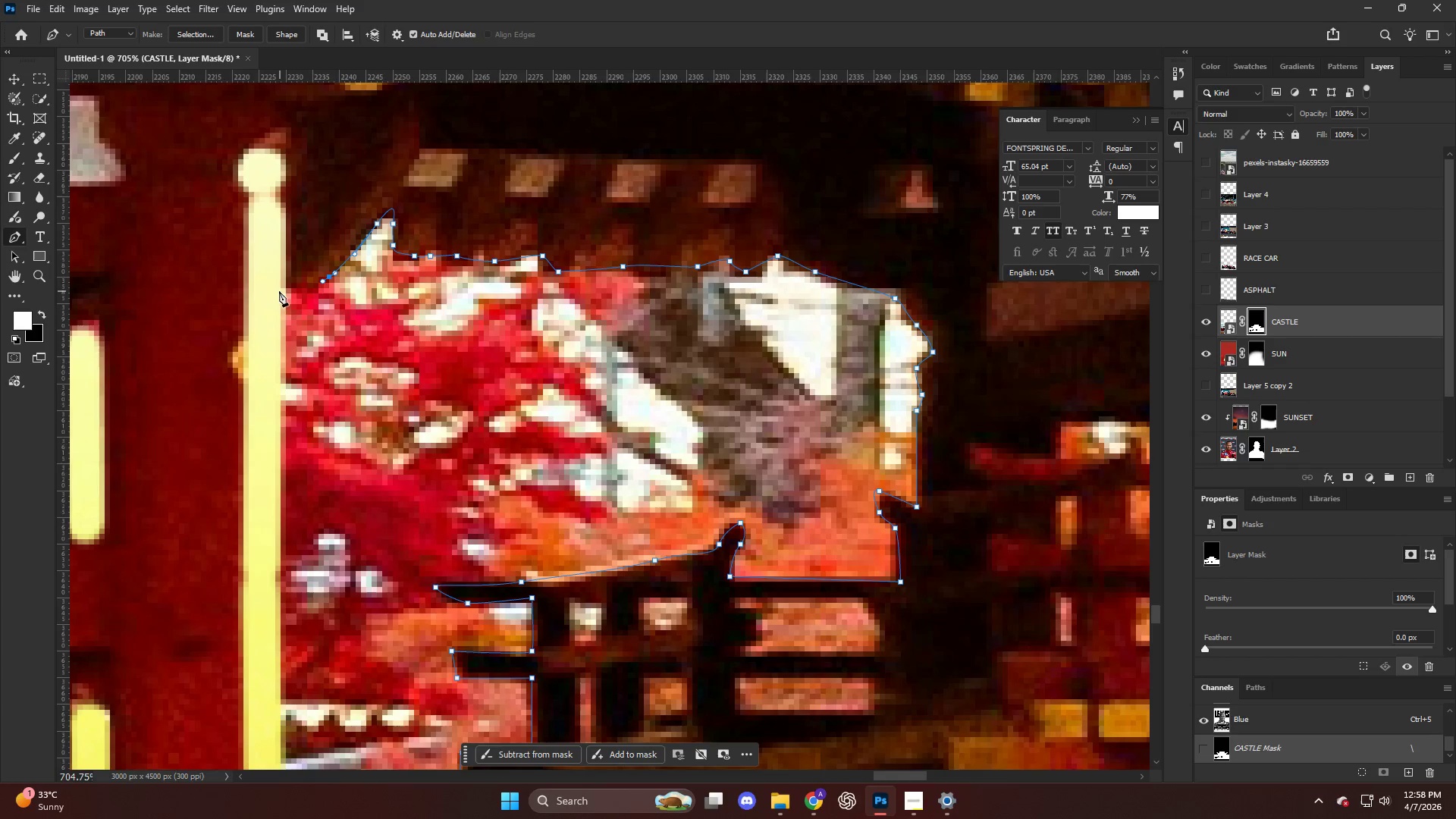 
left_click([278, 290])
 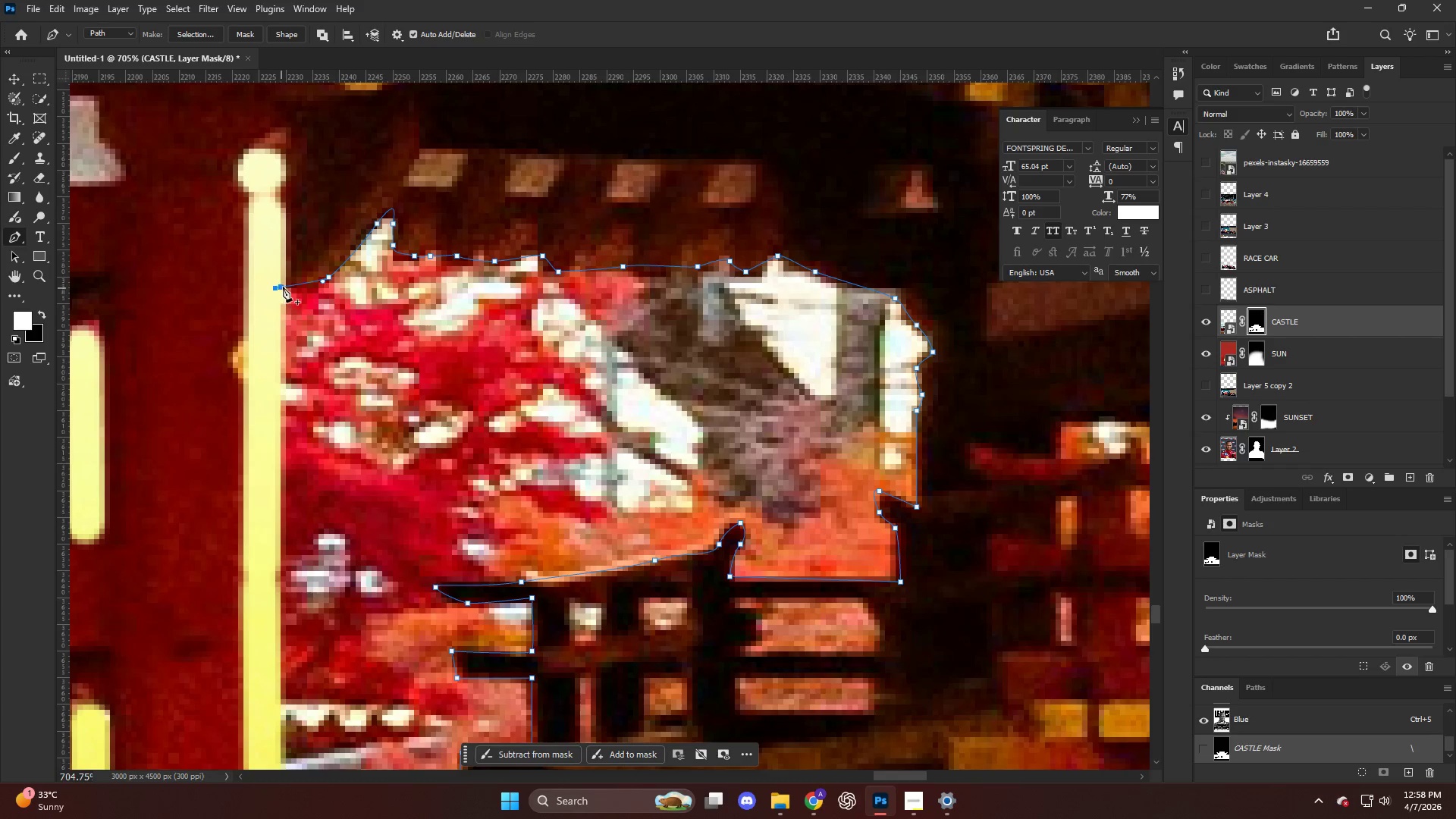 
key(Alt+AltLeft)
 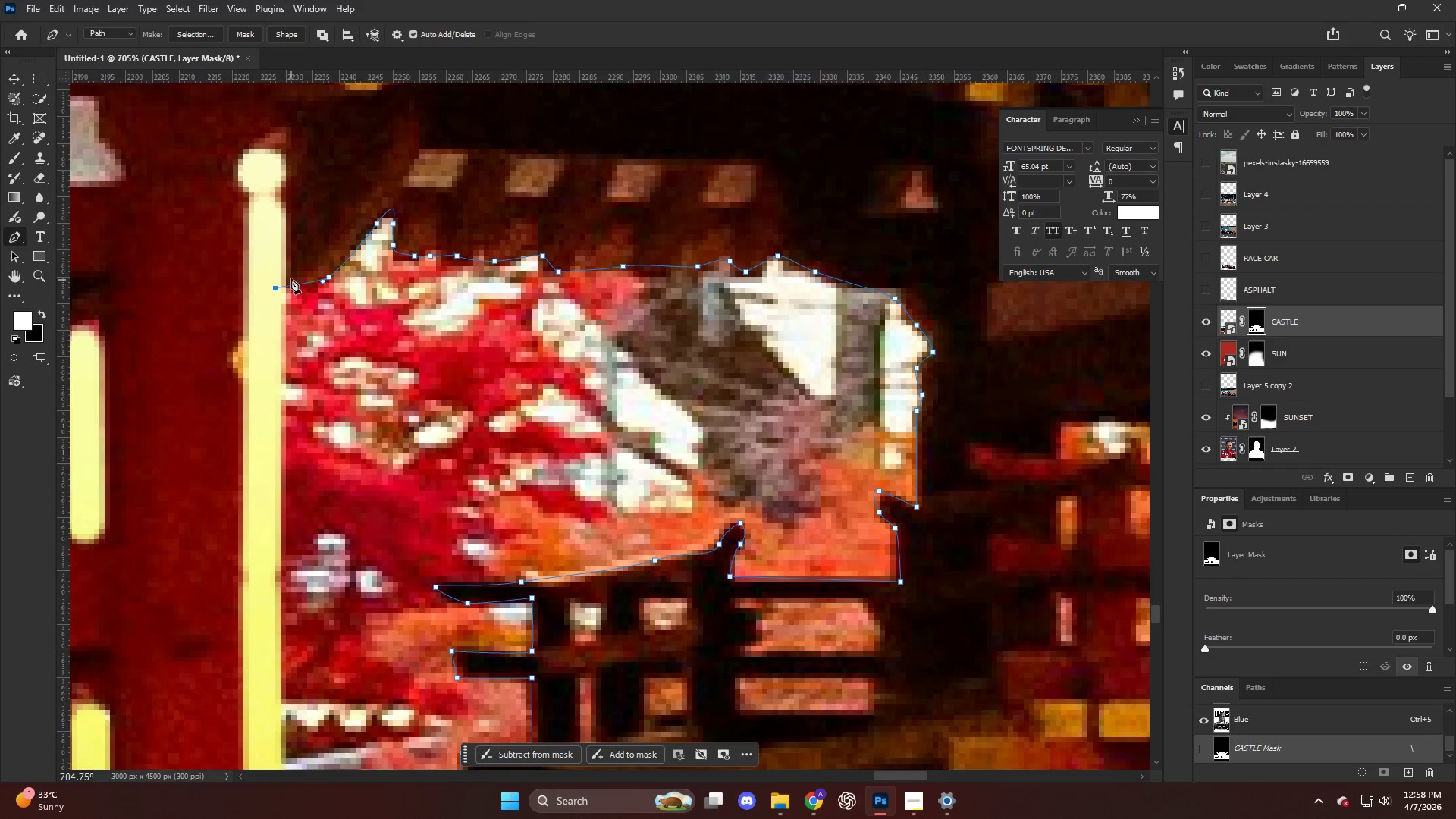 
scroll: coordinate [281, 306], scroll_direction: down, amount: 13.0
 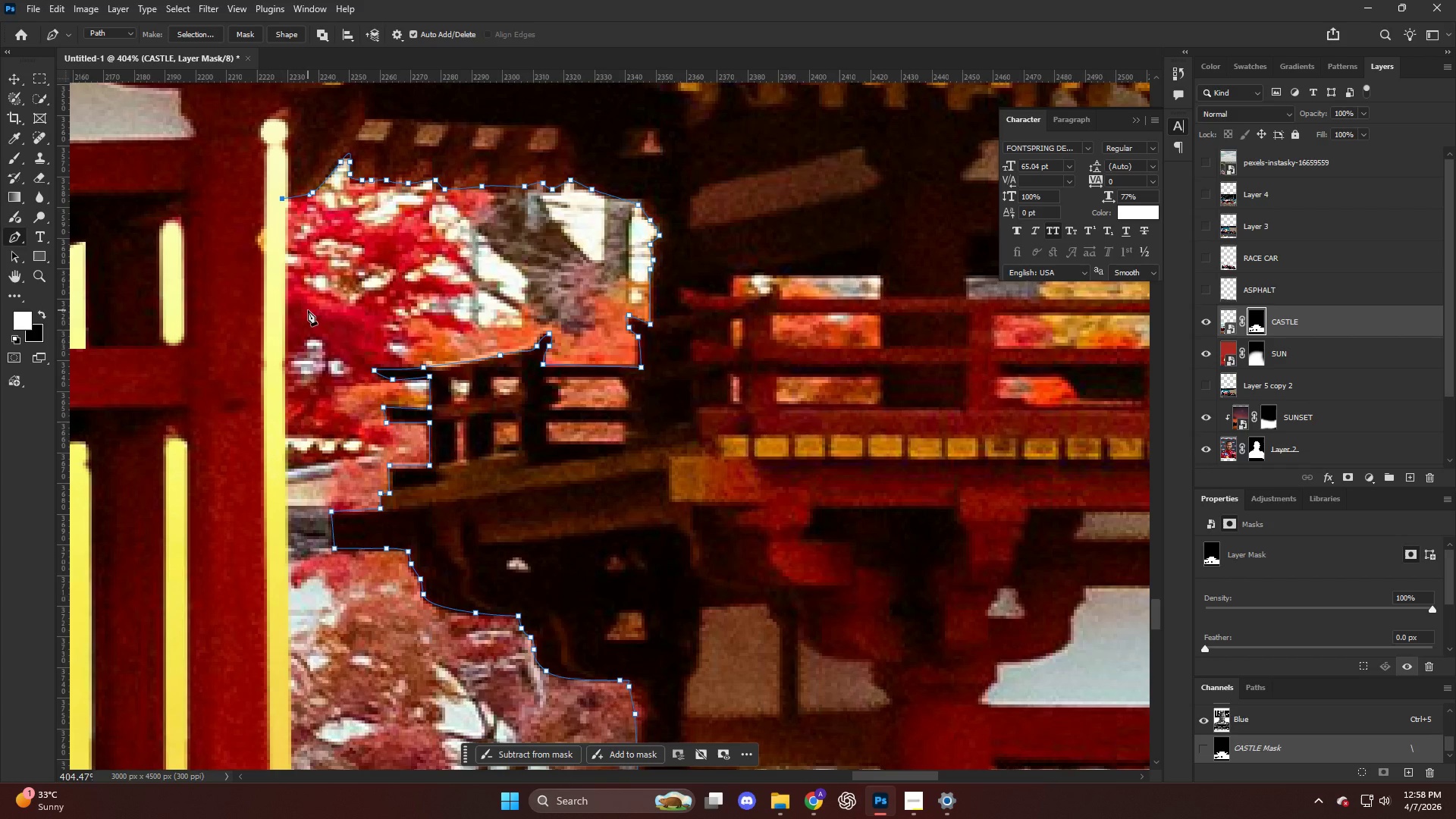 
key(Control+Shift+NumpadEnter)
 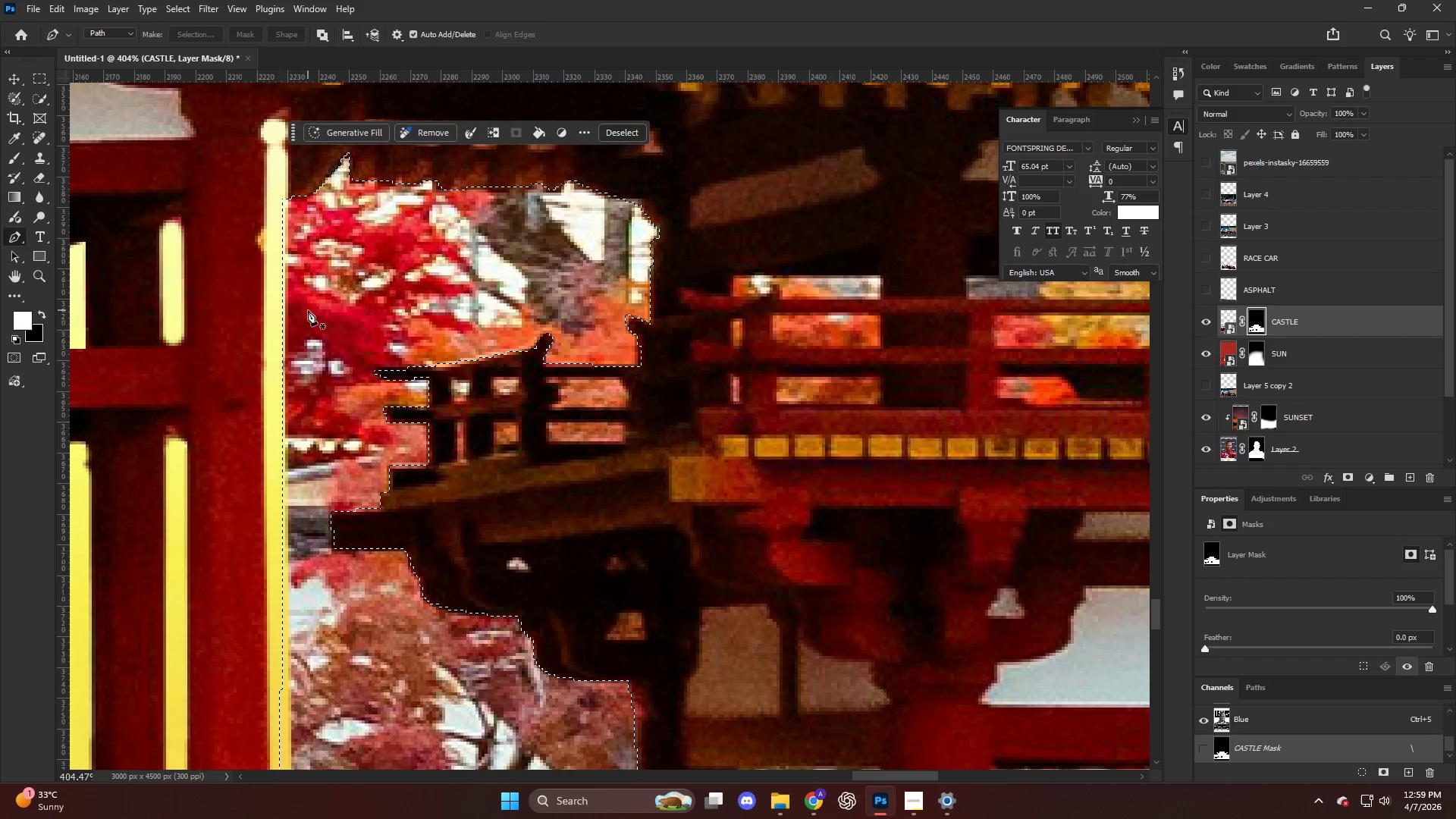 
hold_key(key=AltLeft, duration=0.38)
 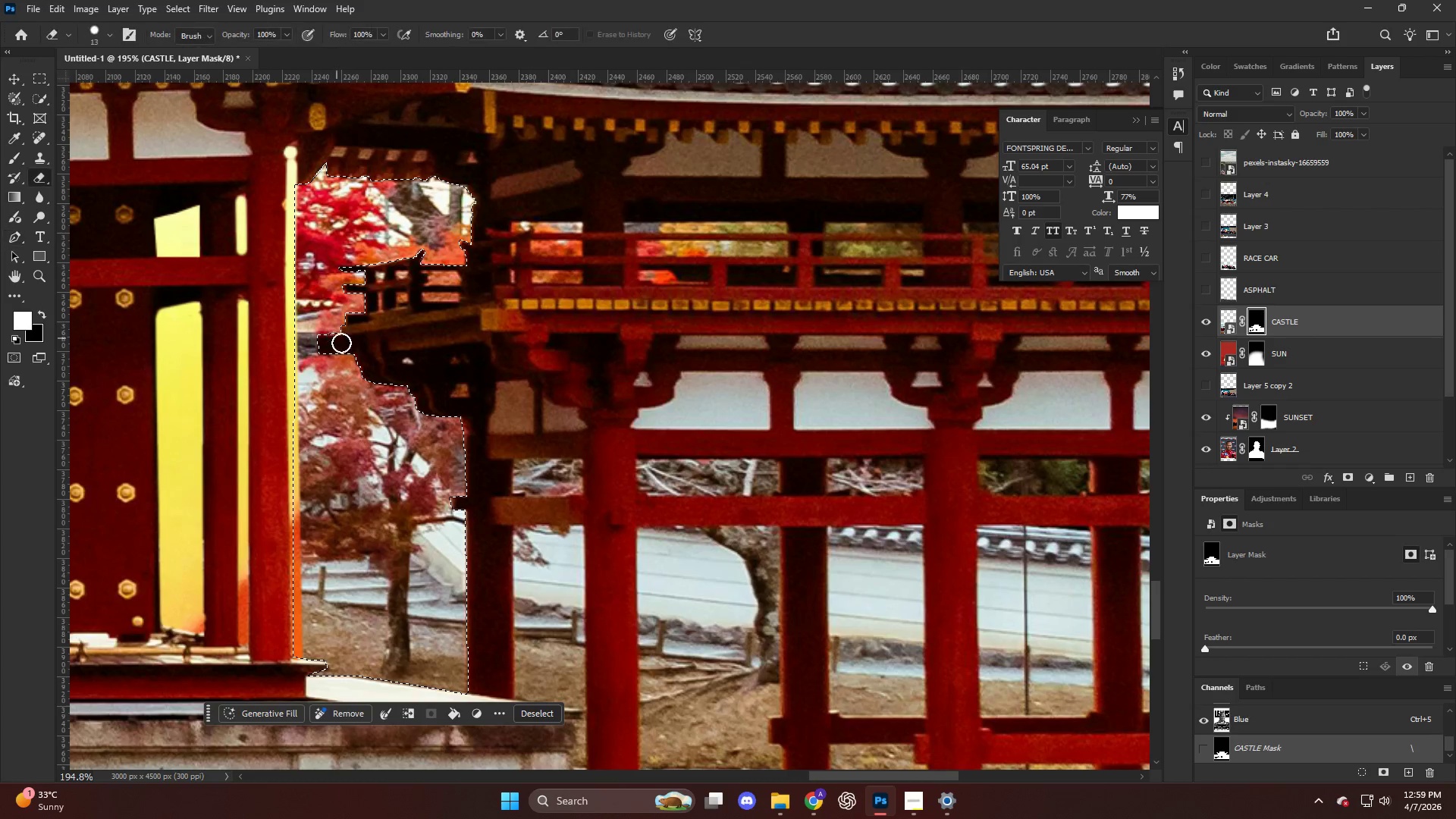 
key(E)
 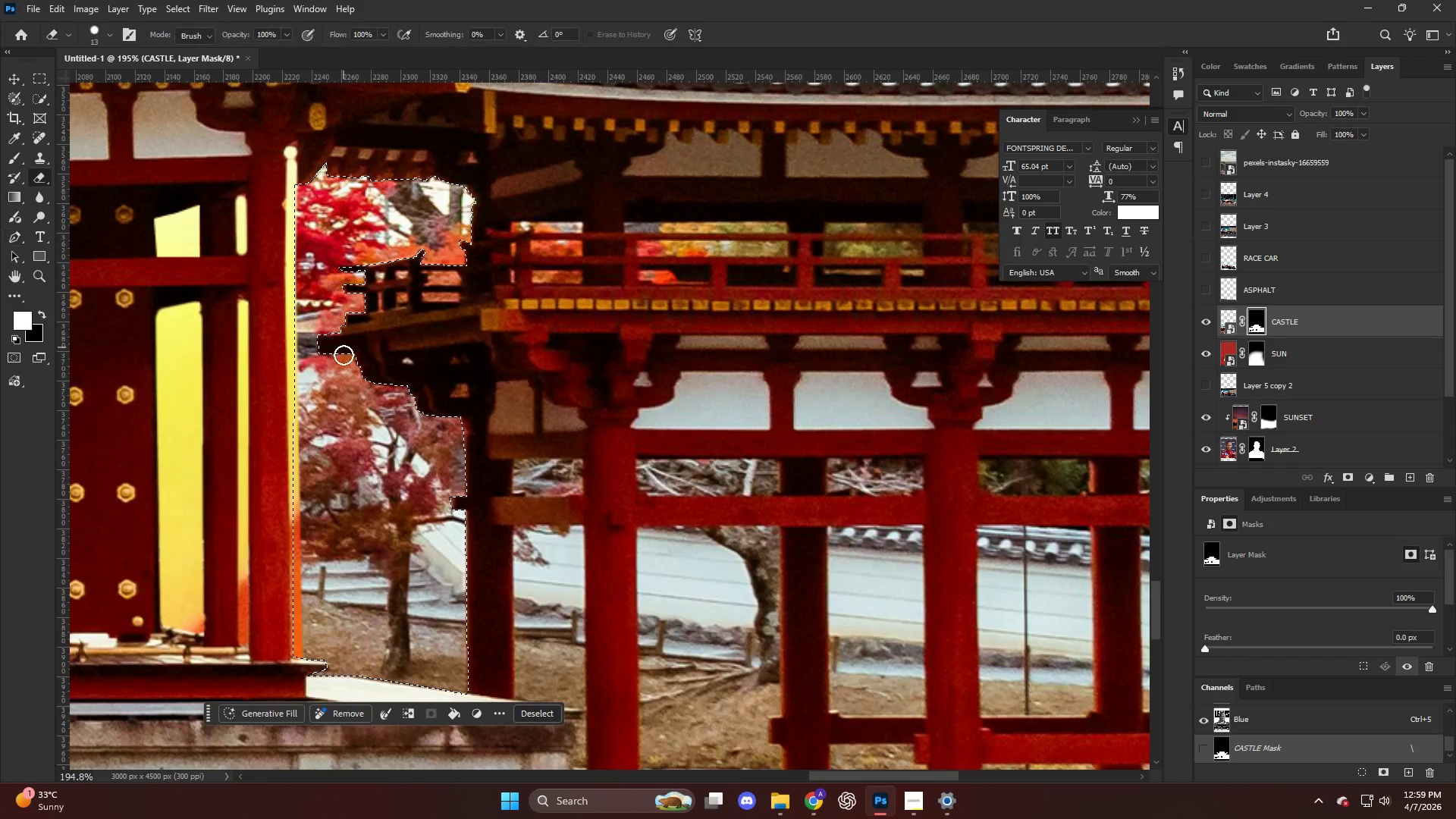 
scroll: coordinate [307, 315], scroll_direction: down, amount: 14.0
 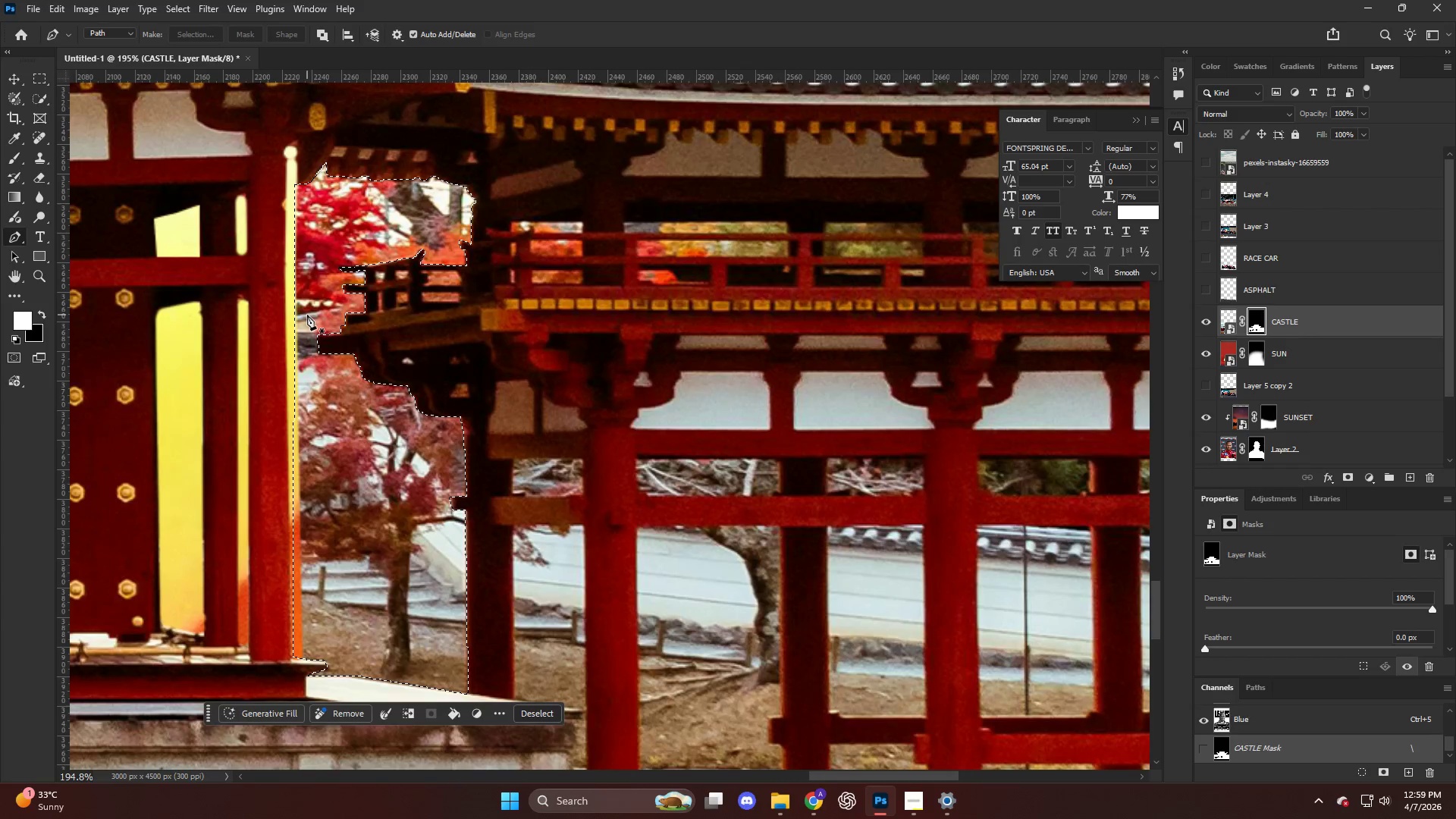 
hold_key(key=AltLeft, duration=0.41)
 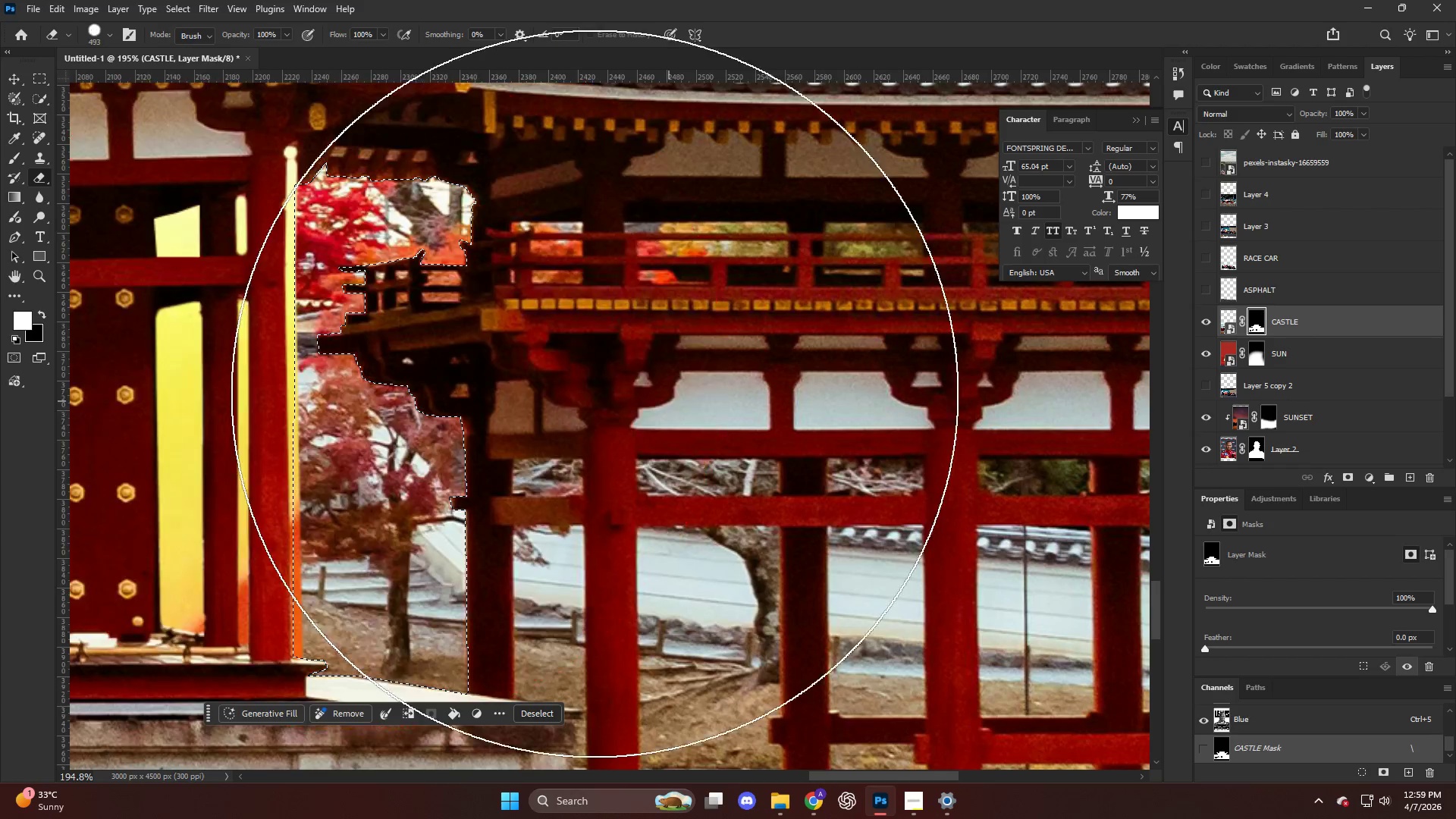 
left_click_drag(start_coordinate=[375, 369], to_coordinate=[557, 446])
 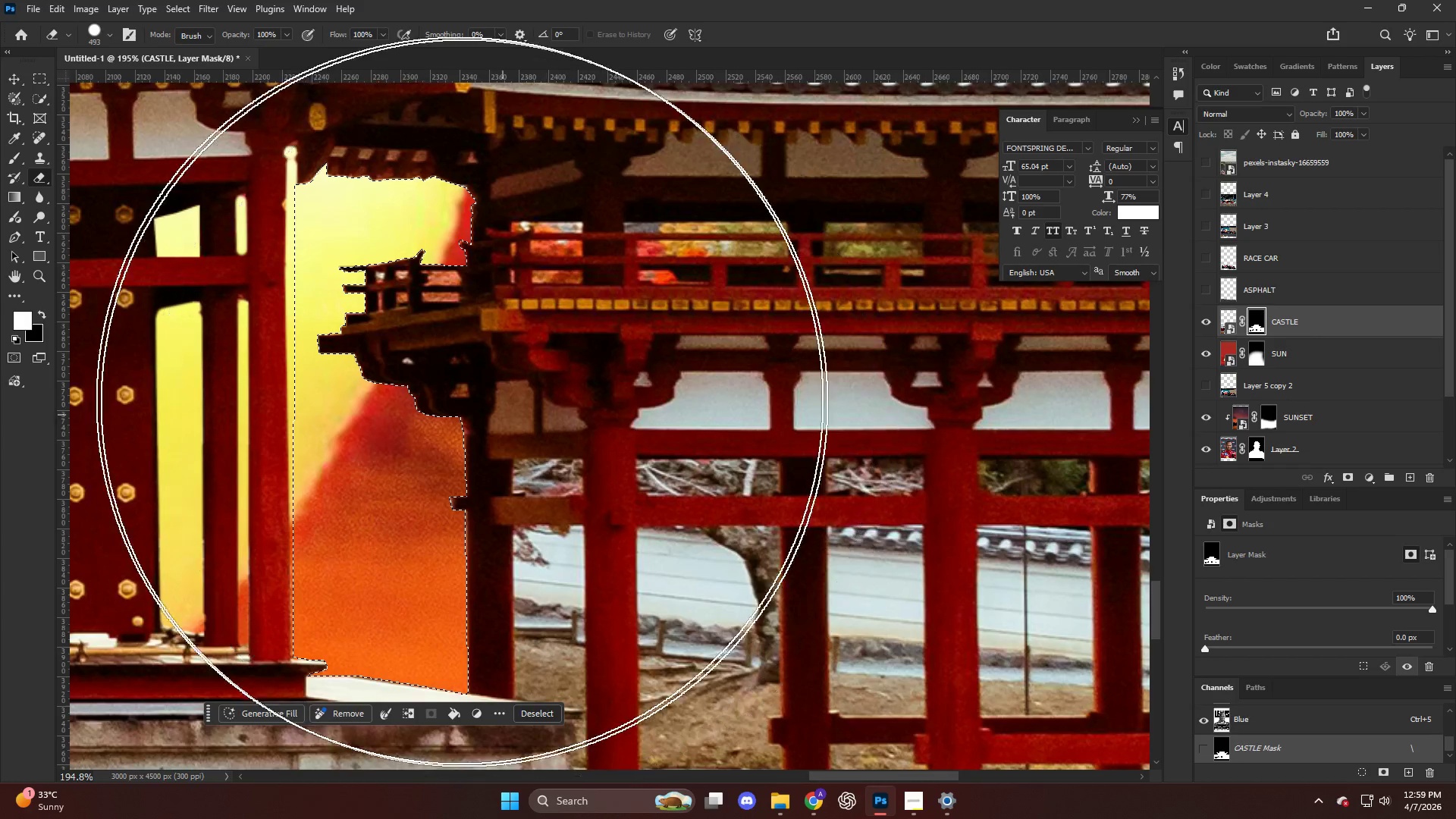 
hold_key(key=AltLeft, duration=0.5)
 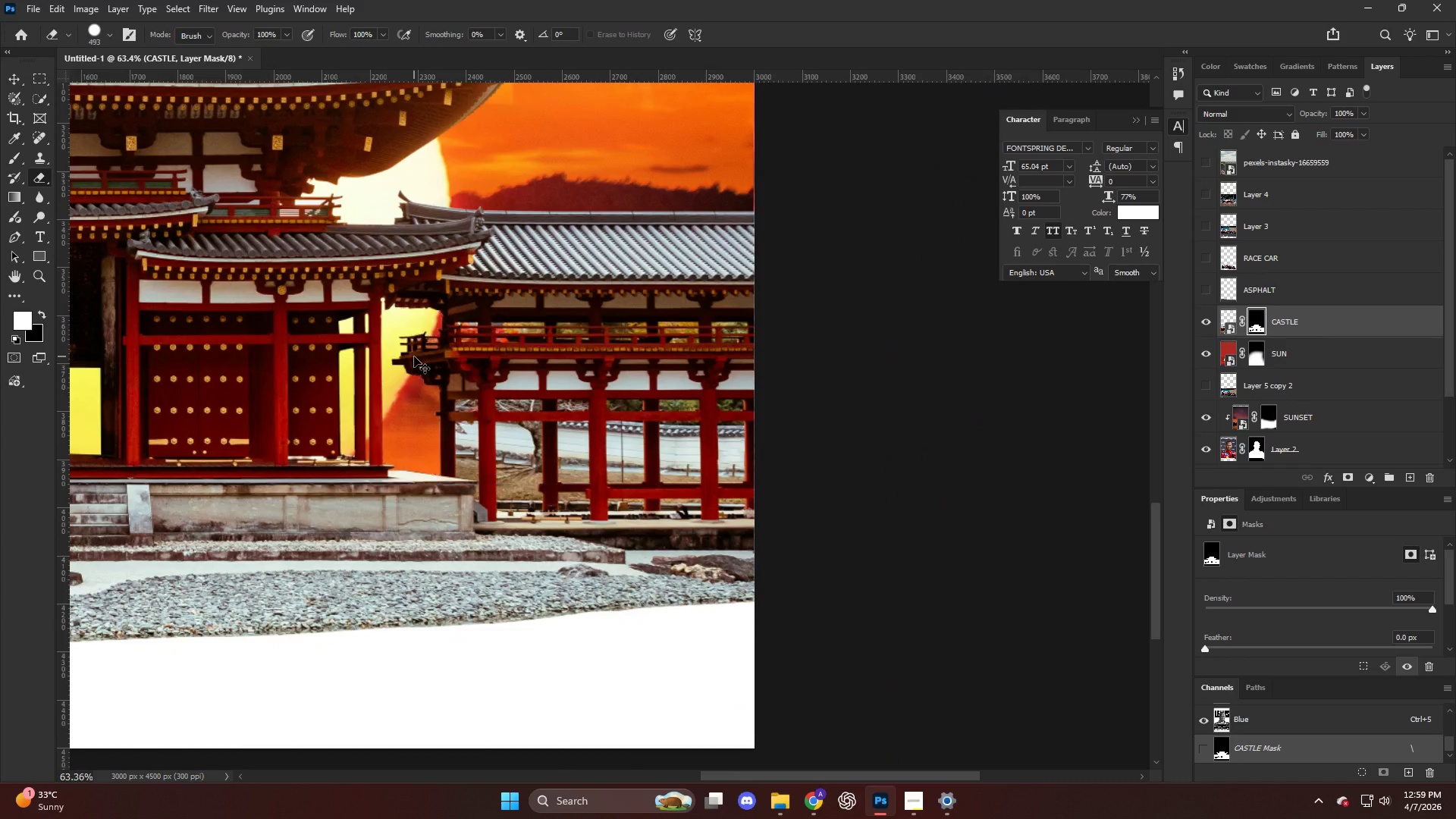 
key(Control+ControlLeft)
 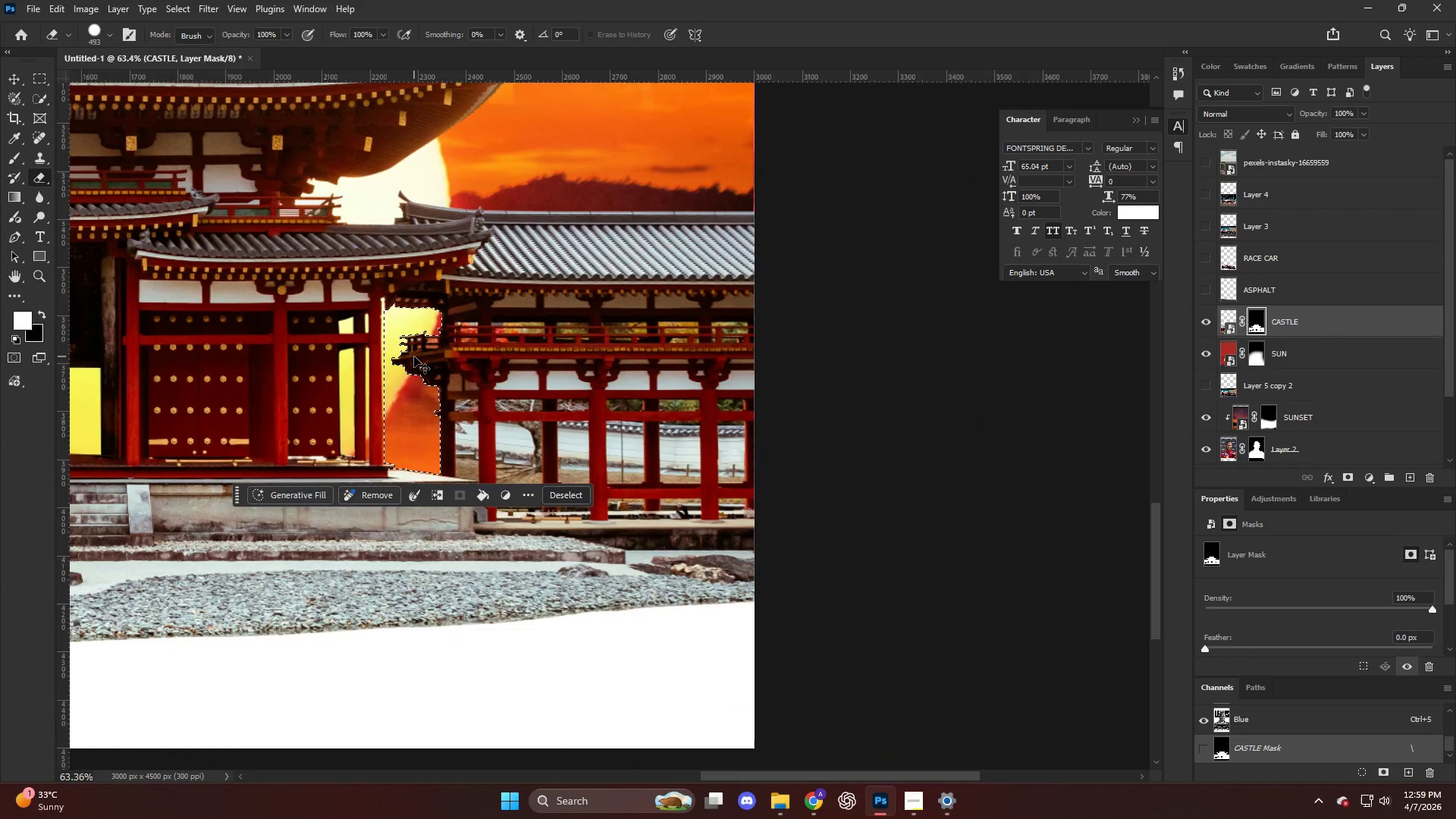 
scroll: coordinate [414, 357], scroll_direction: down, amount: 13.0
 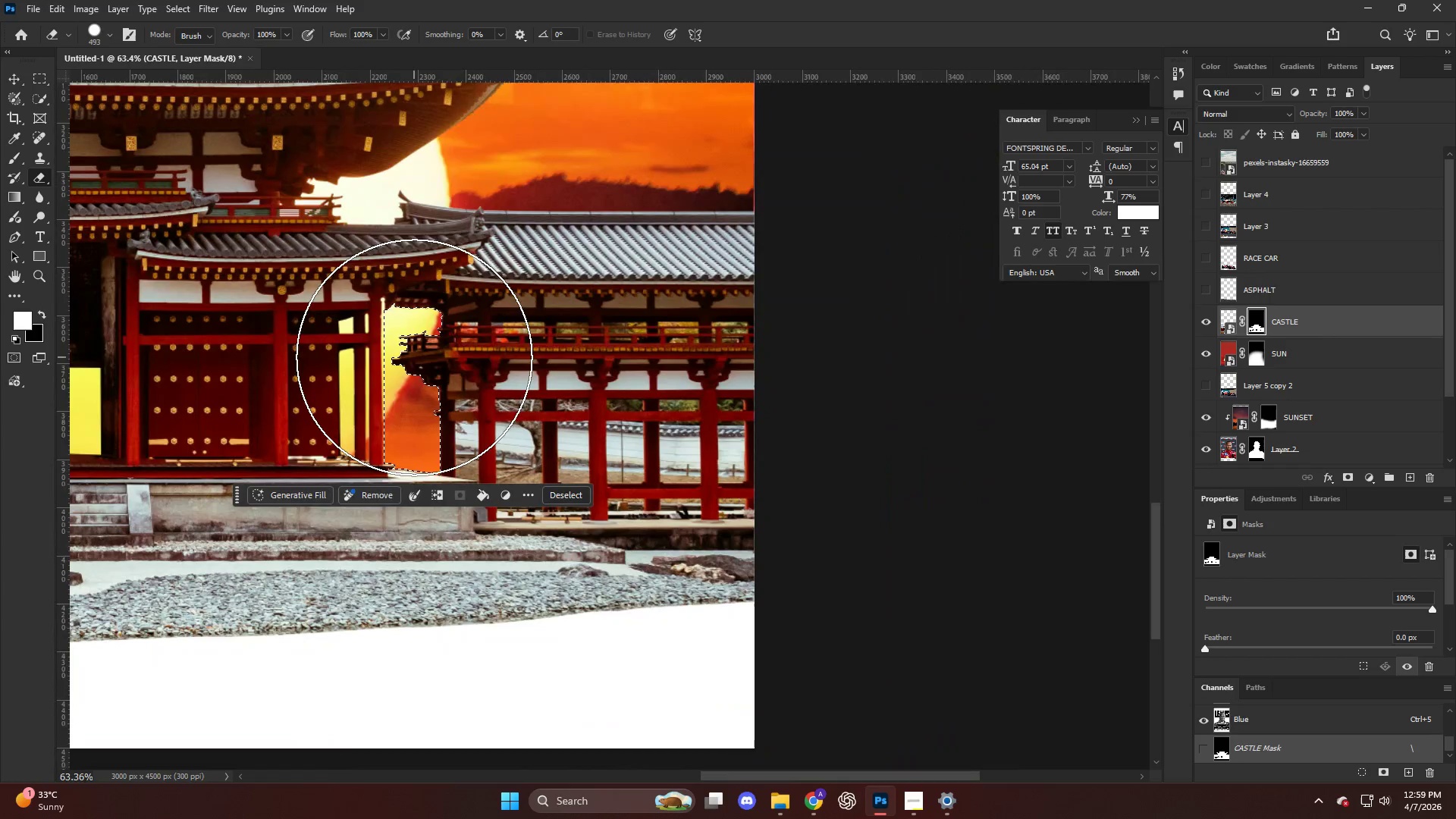 
key(Control+D)
 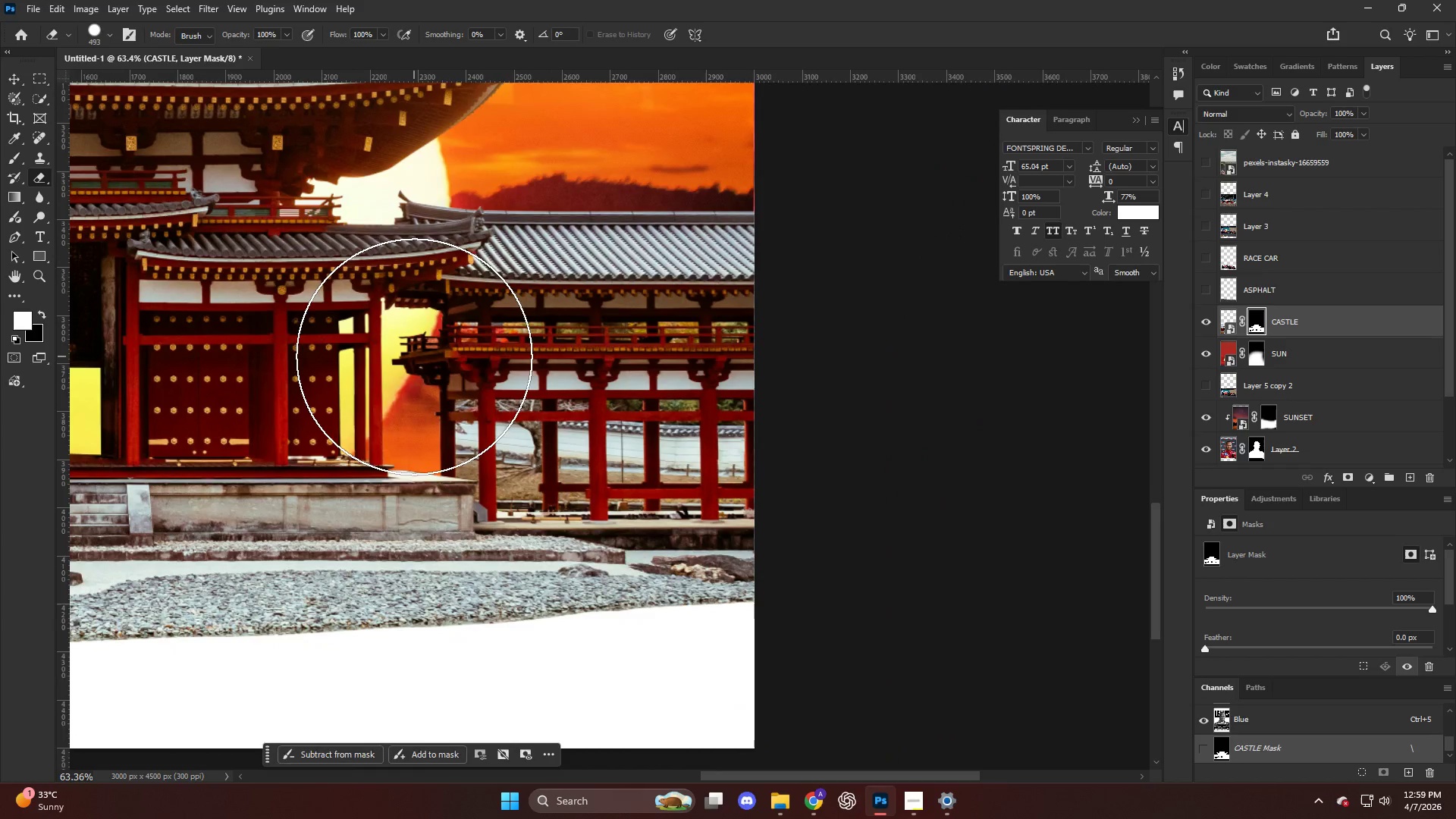 
key(Alt+Meta+AltLeft)
 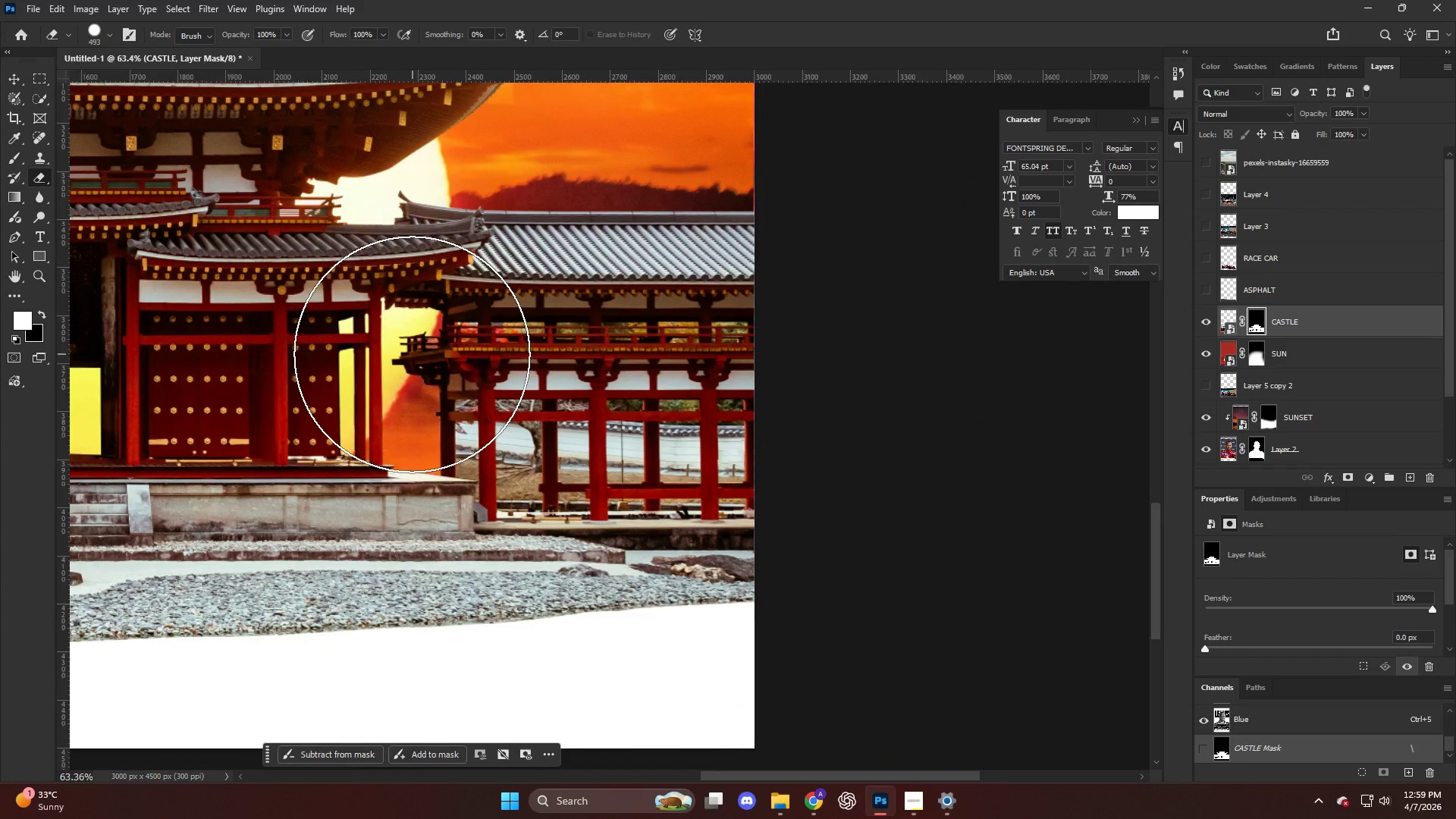 
key(Meta+MetaLeft)
 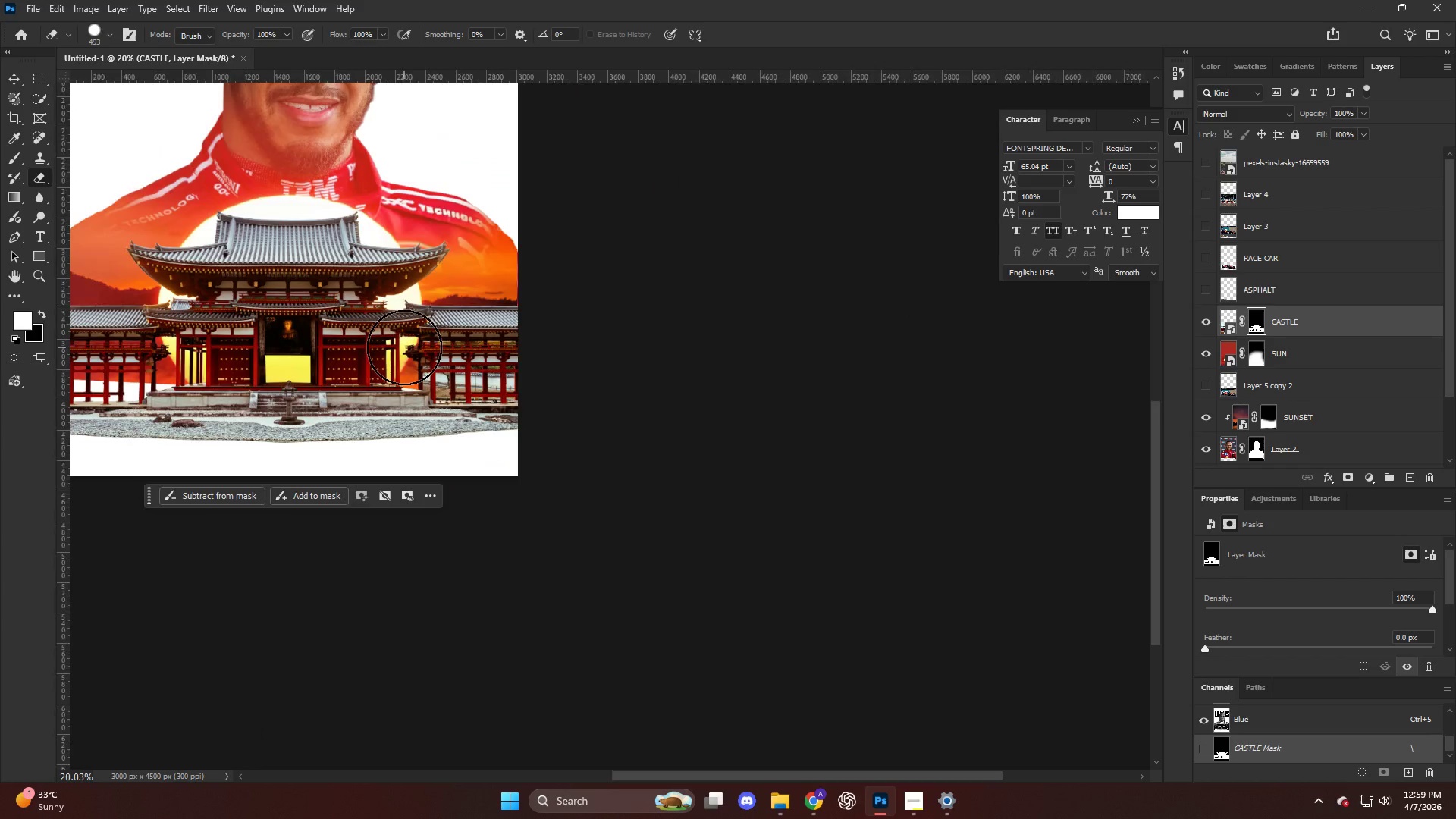 
key(Alt+AltLeft)
 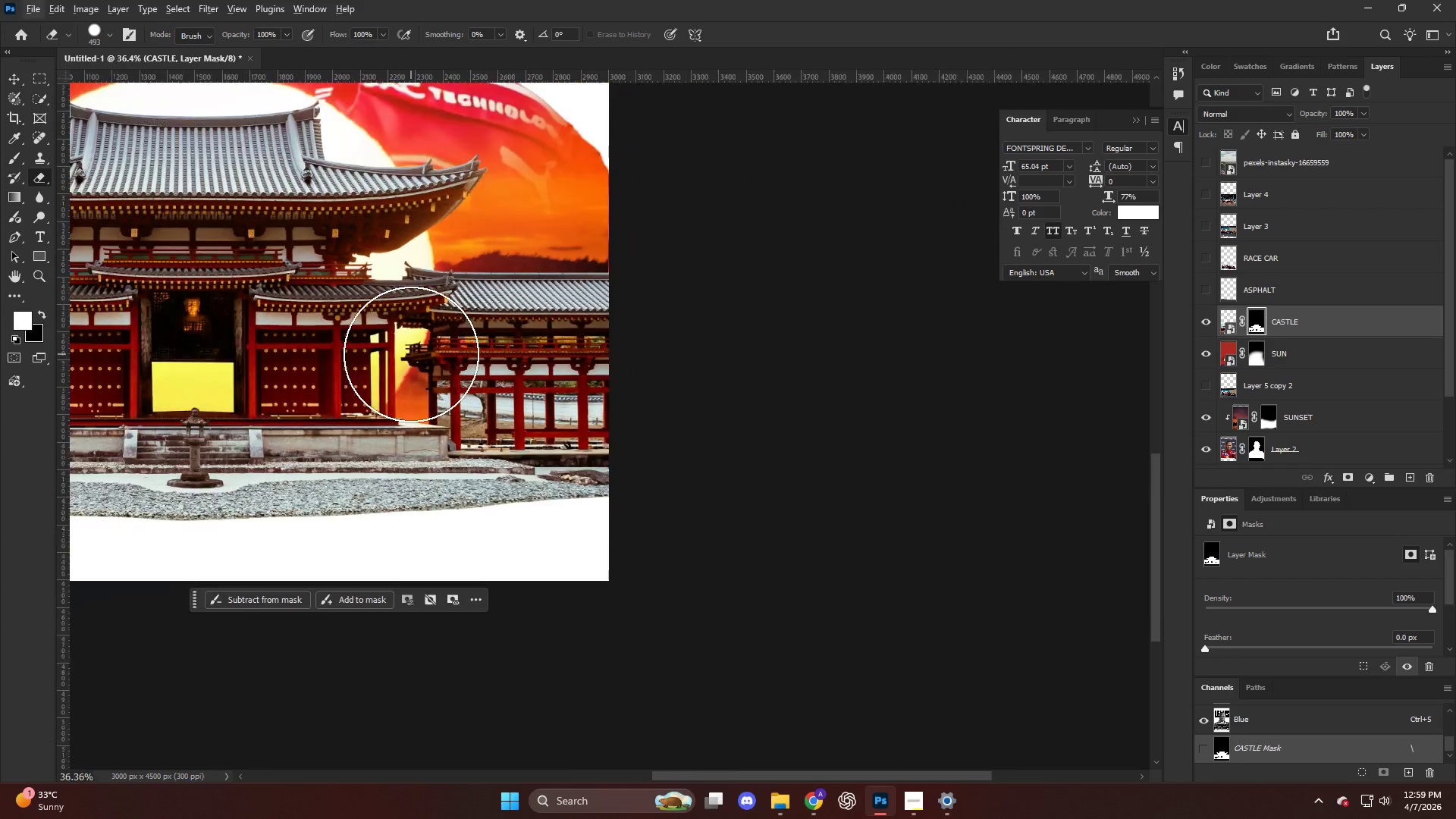 
key(Alt+AltLeft)
 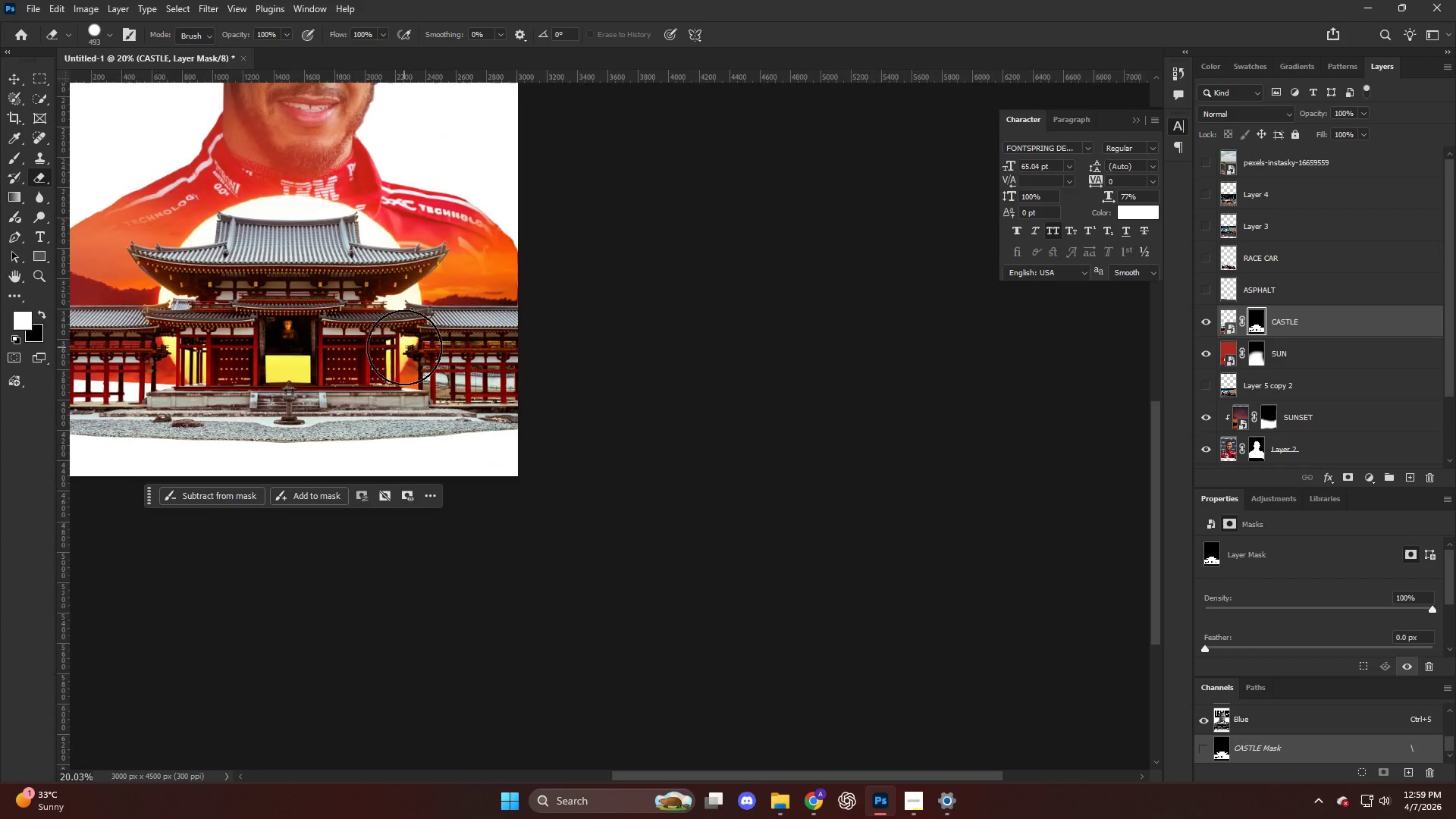 
hold_key(key=ControlLeft, duration=0.41)
scroll: coordinate [410, 347], scroll_direction: down, amount: 1.0
 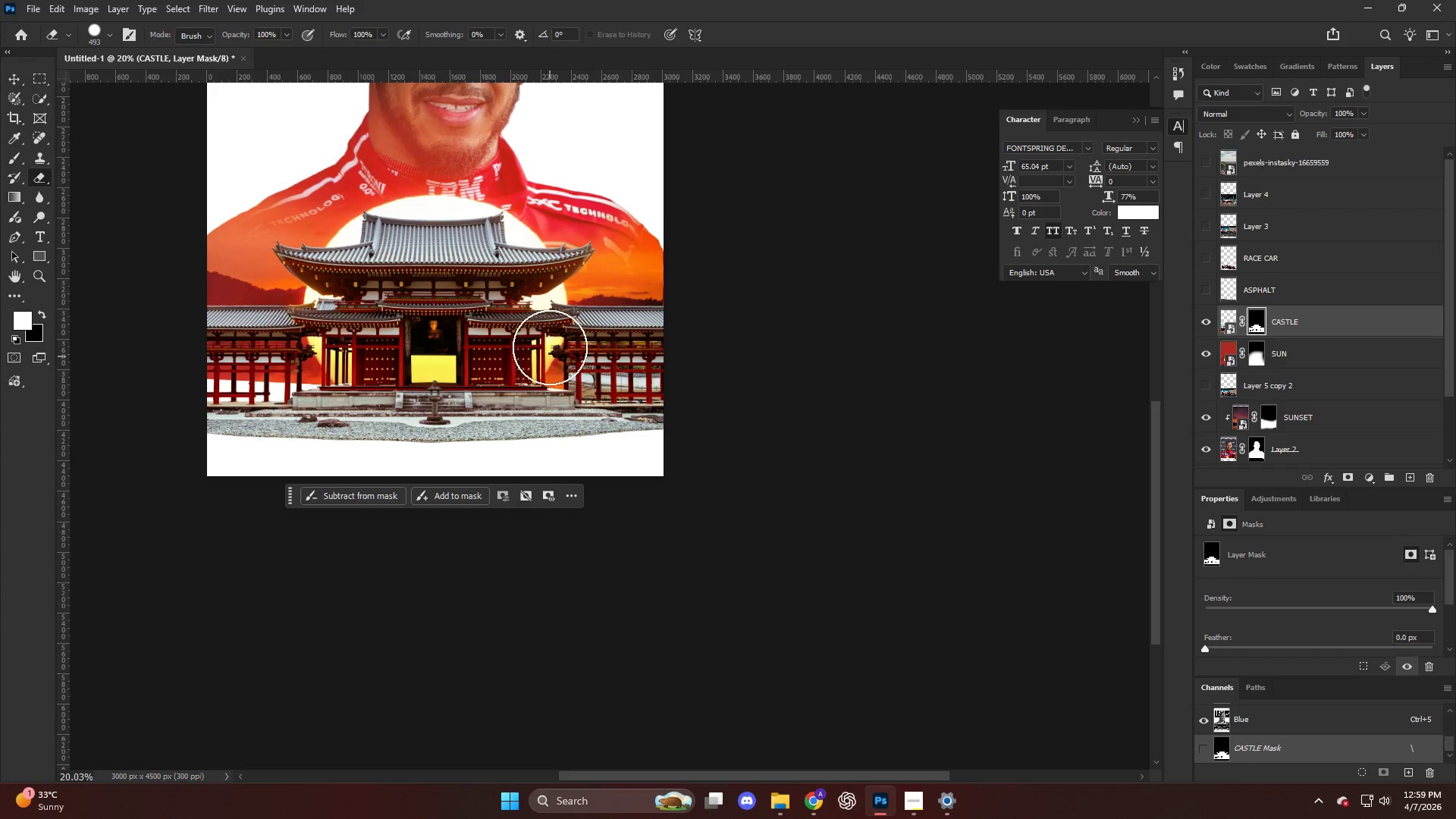 
hold_key(key=AltLeft, duration=3.19)
scroll: coordinate [596, 433], scroll_direction: up, amount: 28.0
 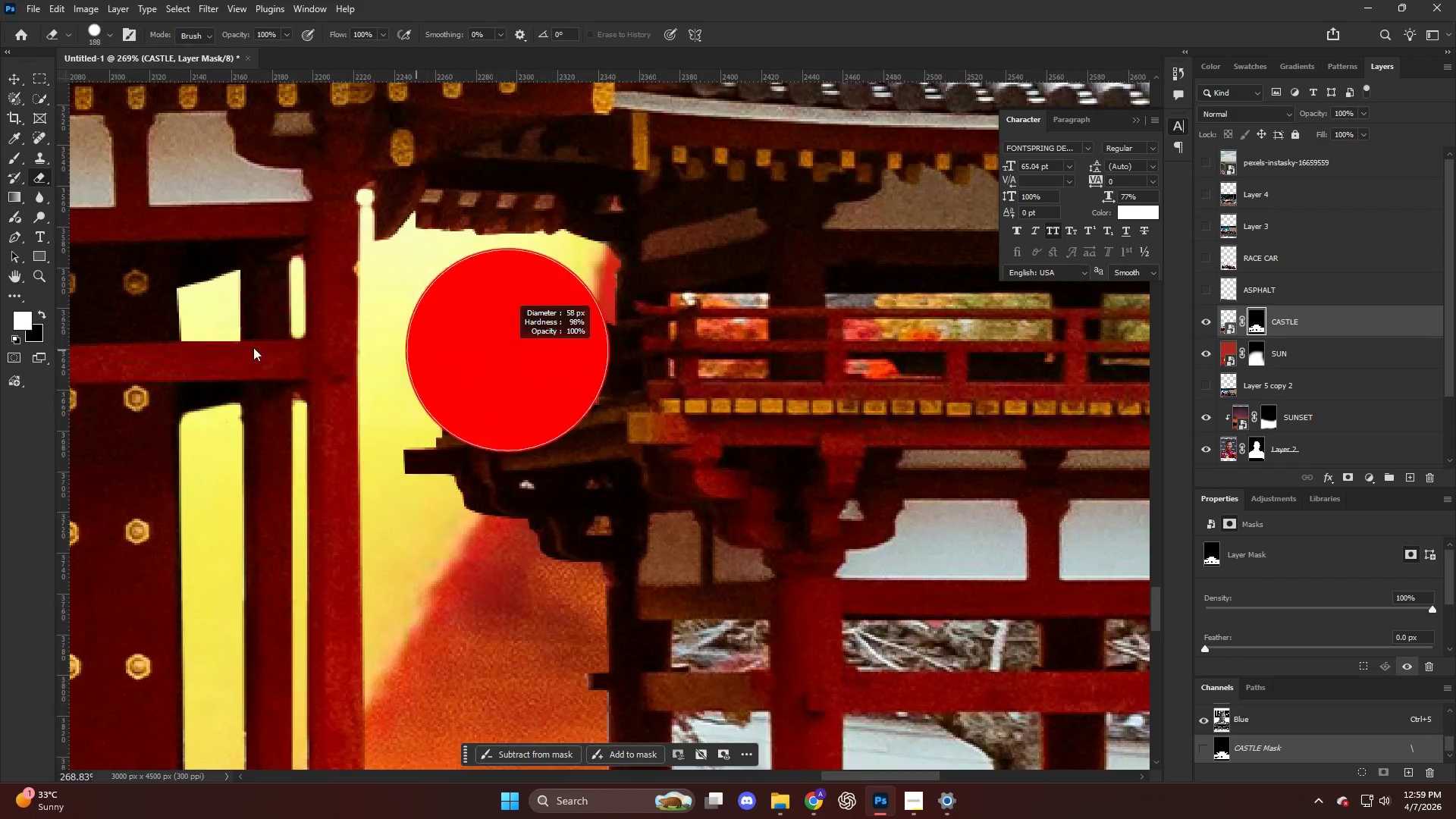 
key(Alt+AltLeft)
 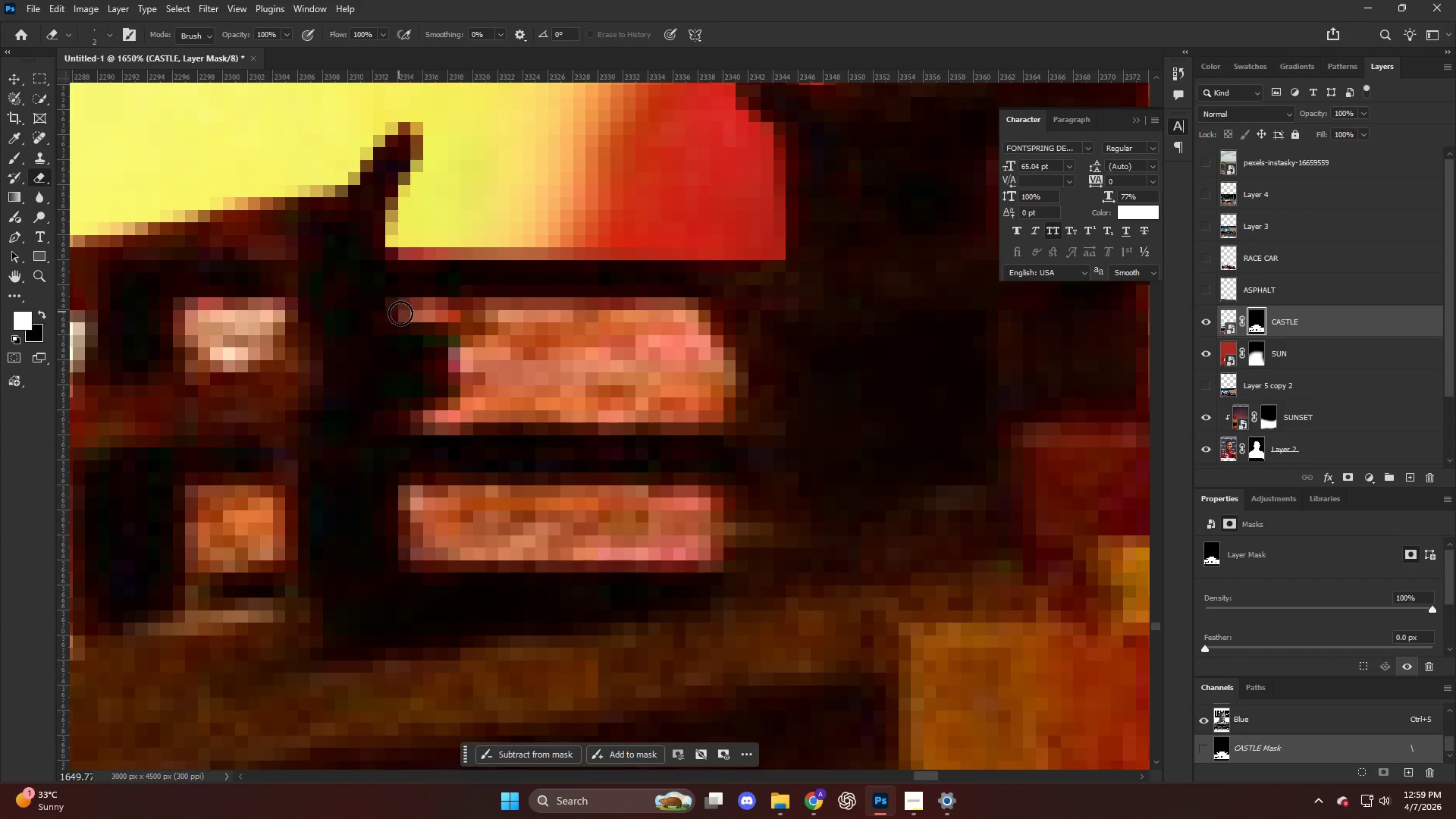 
scroll: coordinate [400, 406], scroll_direction: up, amount: 20.0
 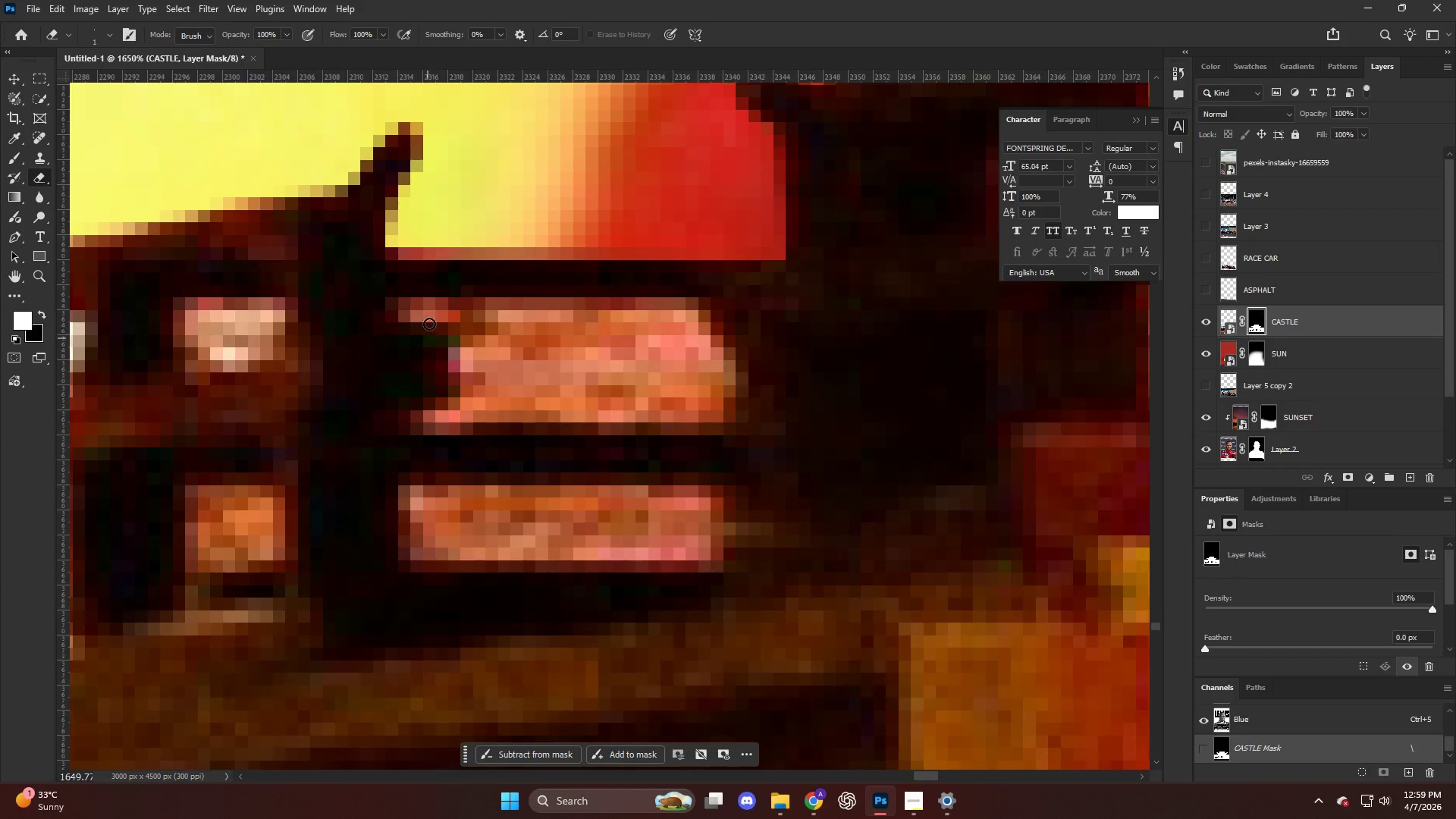 
left_click_drag(start_coordinate=[415, 316], to_coordinate=[434, 425])
 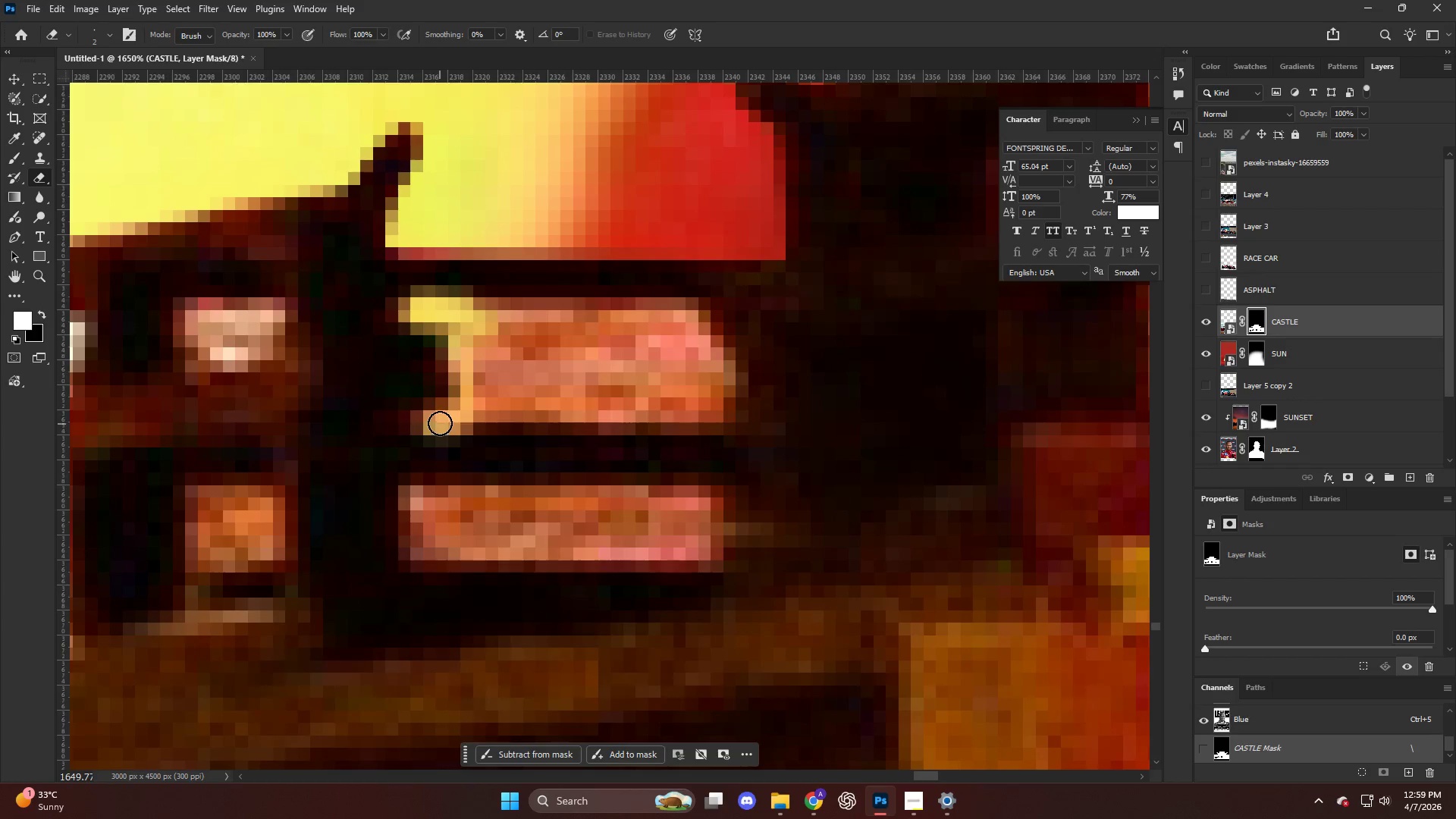 
right_click([440, 423])
 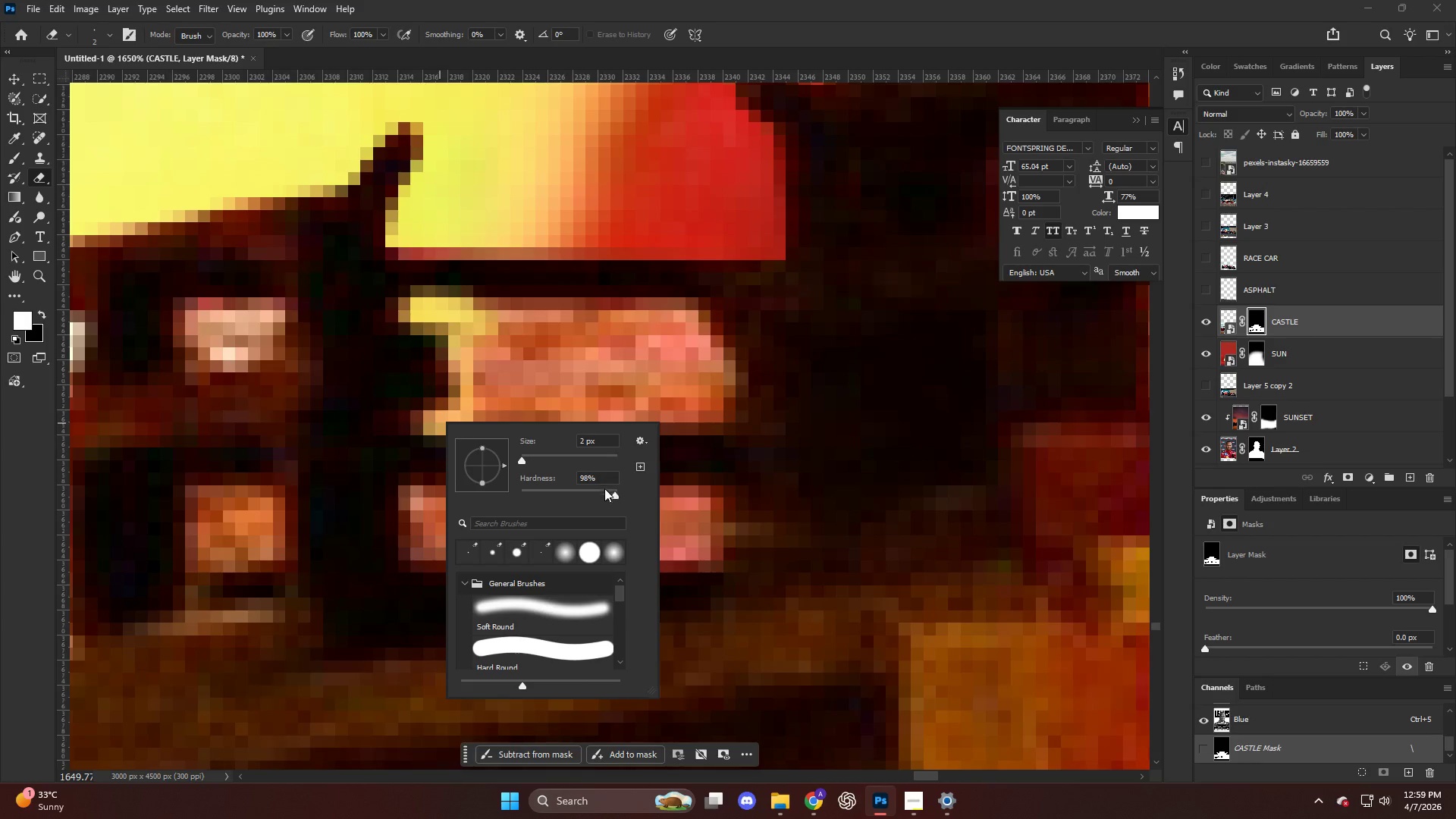 
left_click_drag(start_coordinate=[618, 495], to_coordinate=[642, 492])
 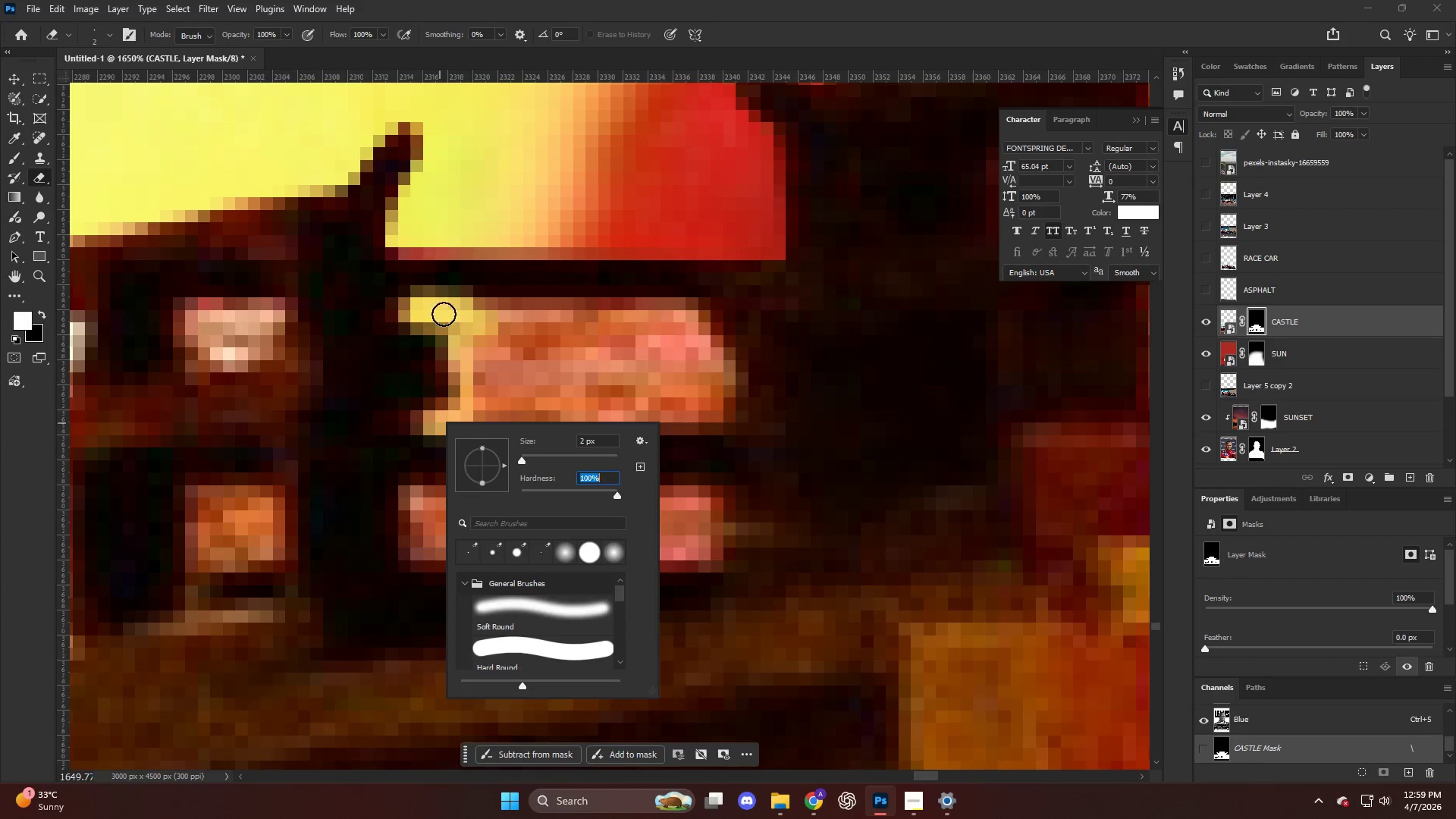 
left_click_drag(start_coordinate=[442, 312], to_coordinate=[453, 416])
 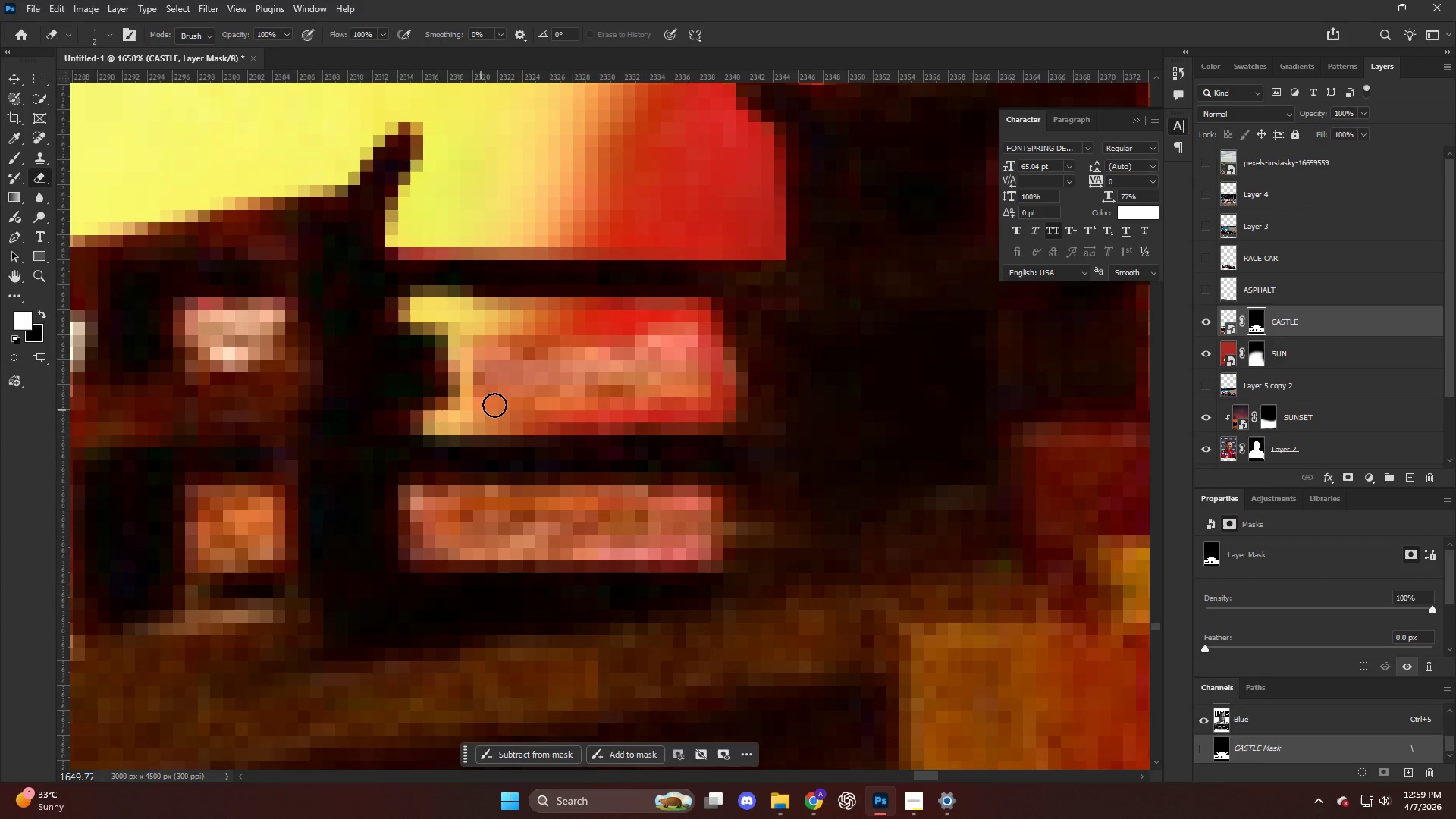 
hold_key(key=AltLeft, duration=0.41)
 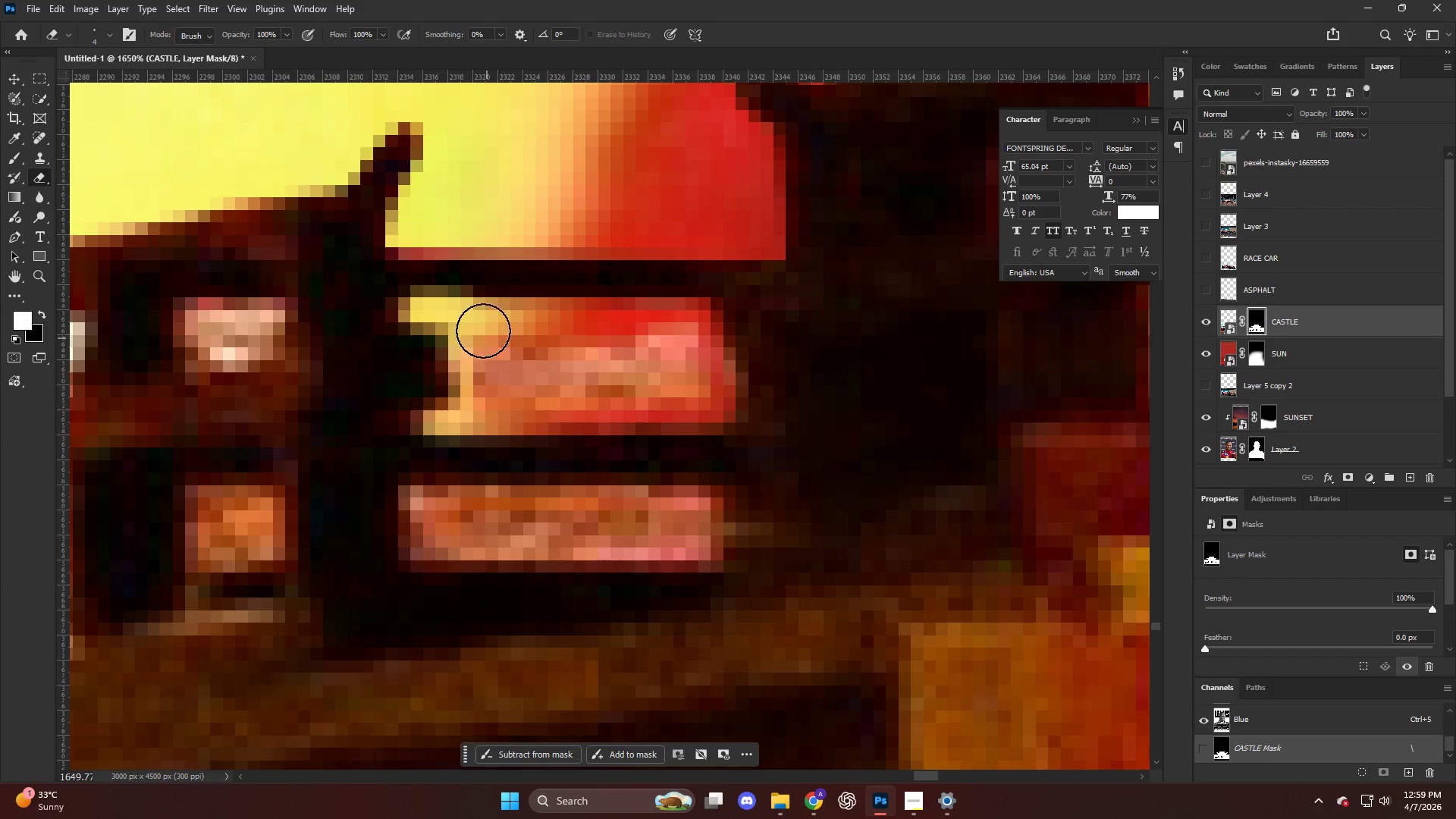 
left_click_drag(start_coordinate=[483, 330], to_coordinate=[551, 381])
 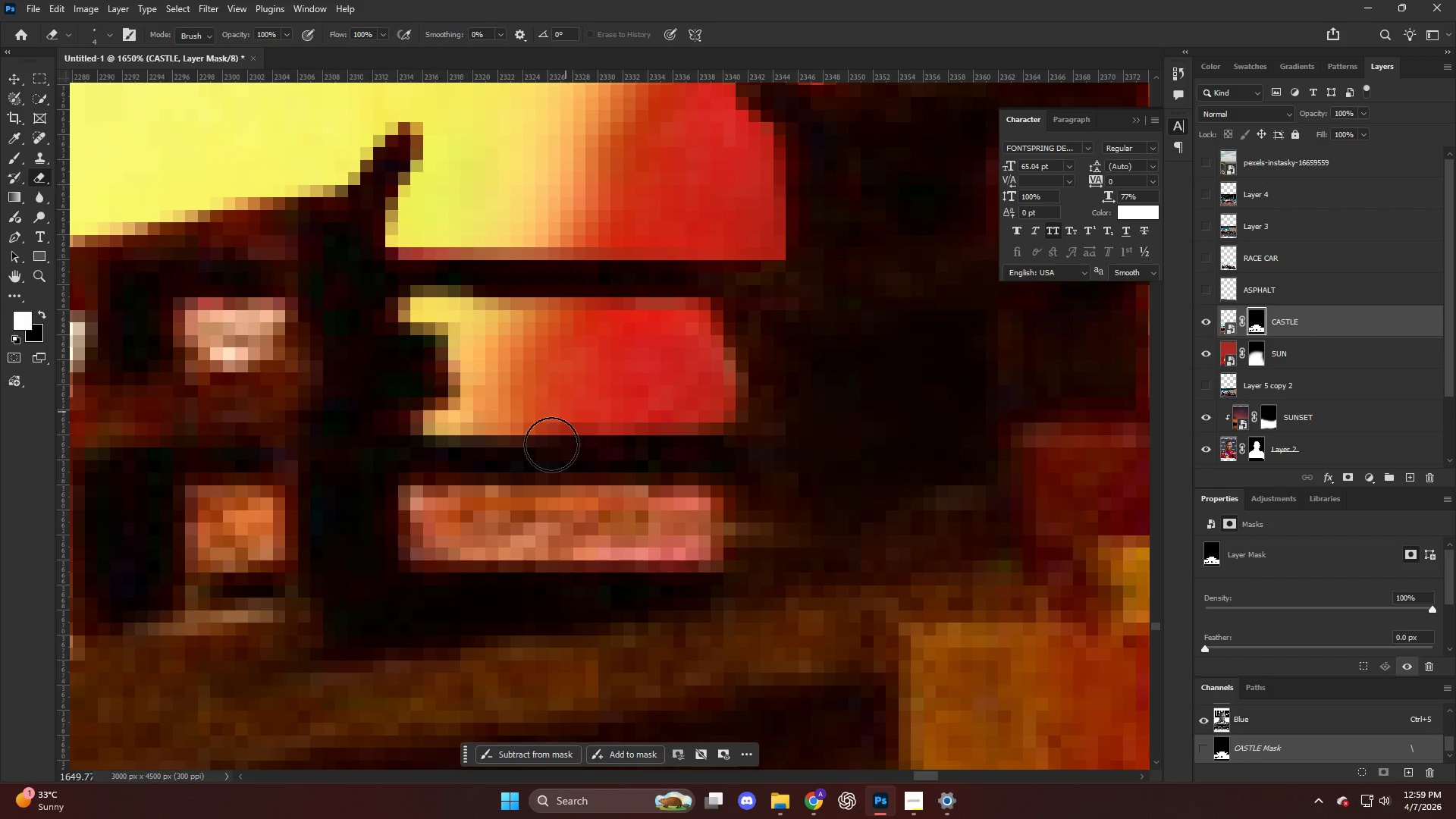 
scroll: coordinate [497, 512], scroll_direction: down, amount: 2.0
 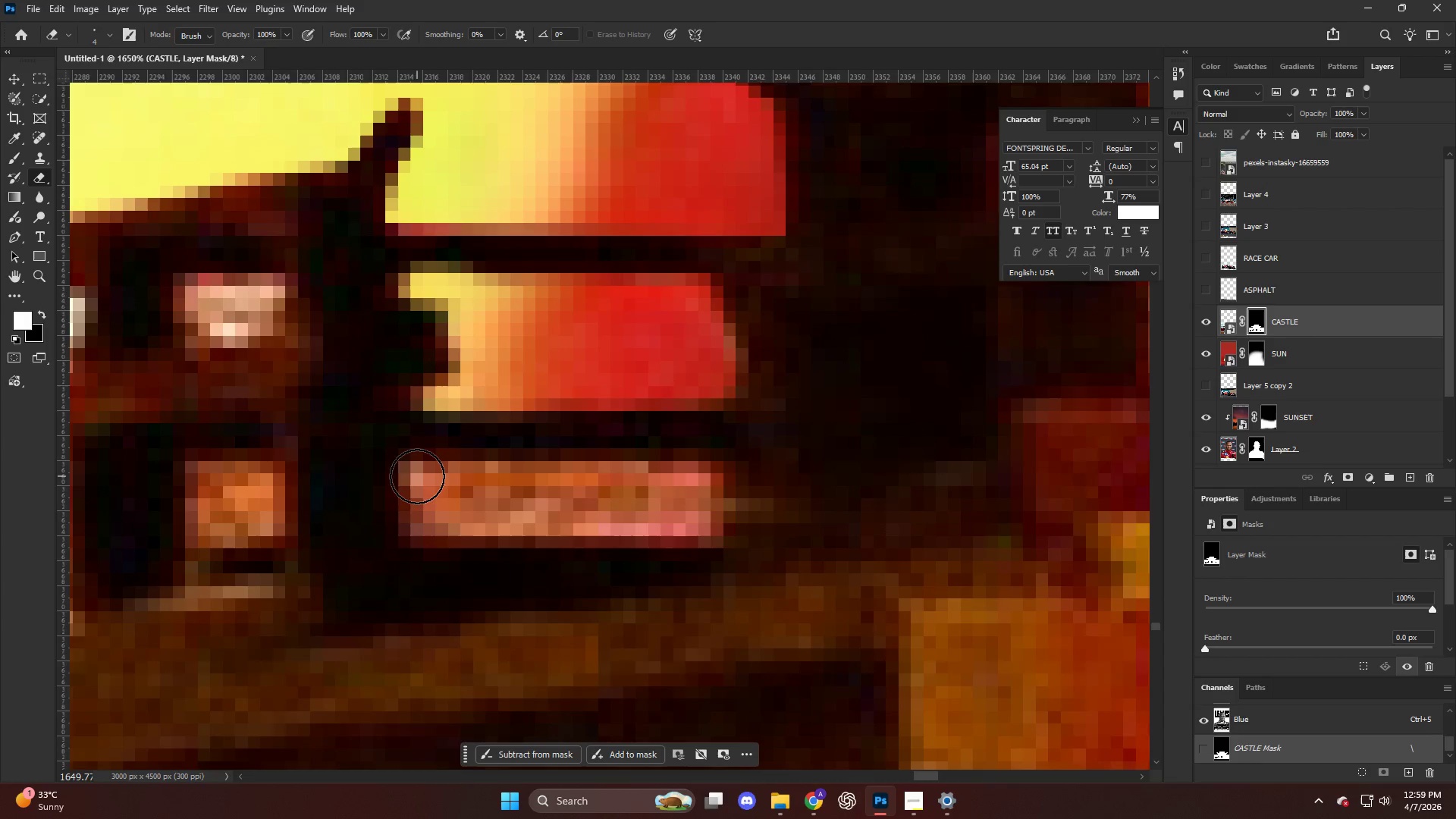 
left_click_drag(start_coordinate=[423, 479], to_coordinate=[693, 491])
 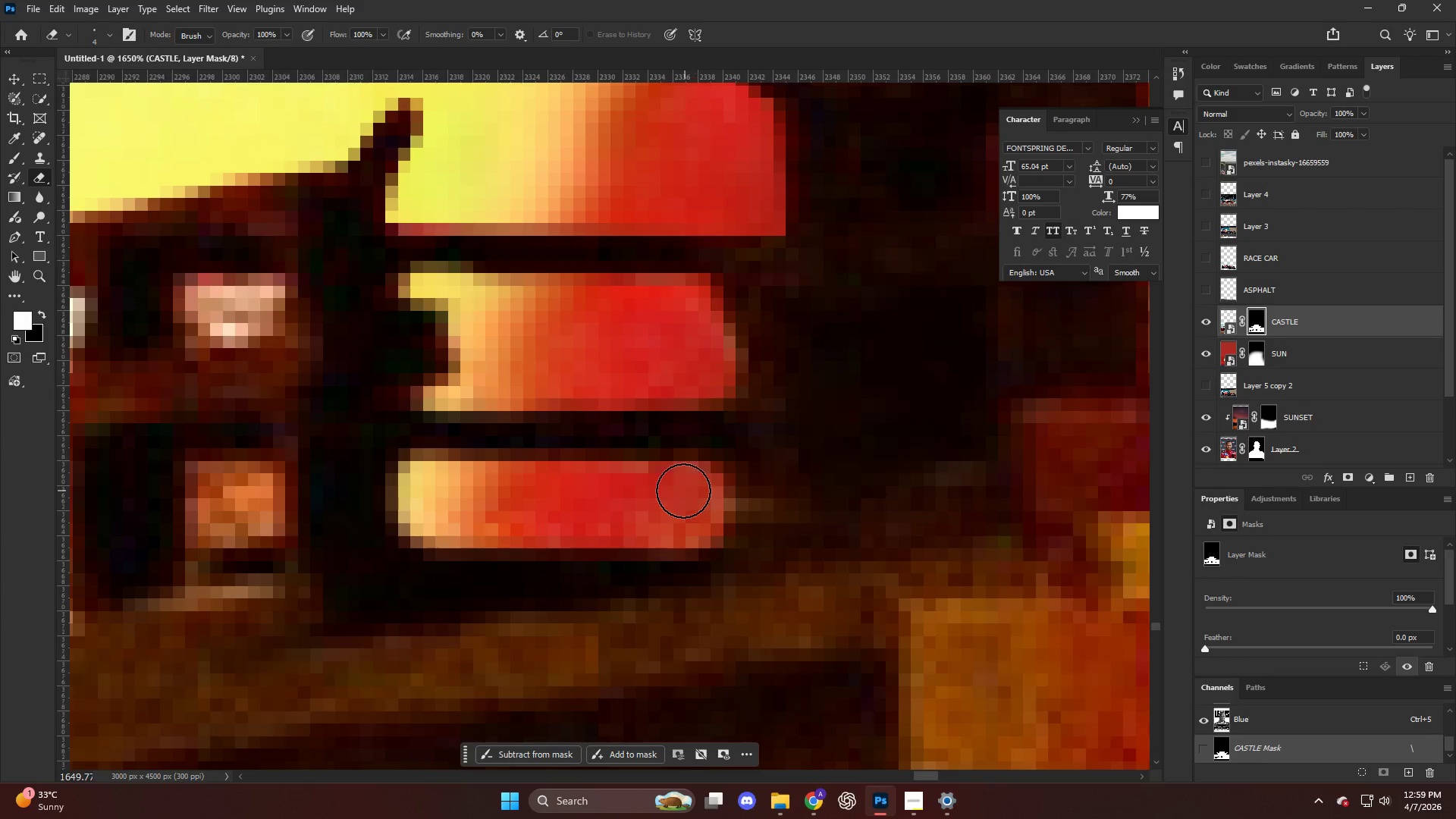 
key(Alt+AltLeft)
 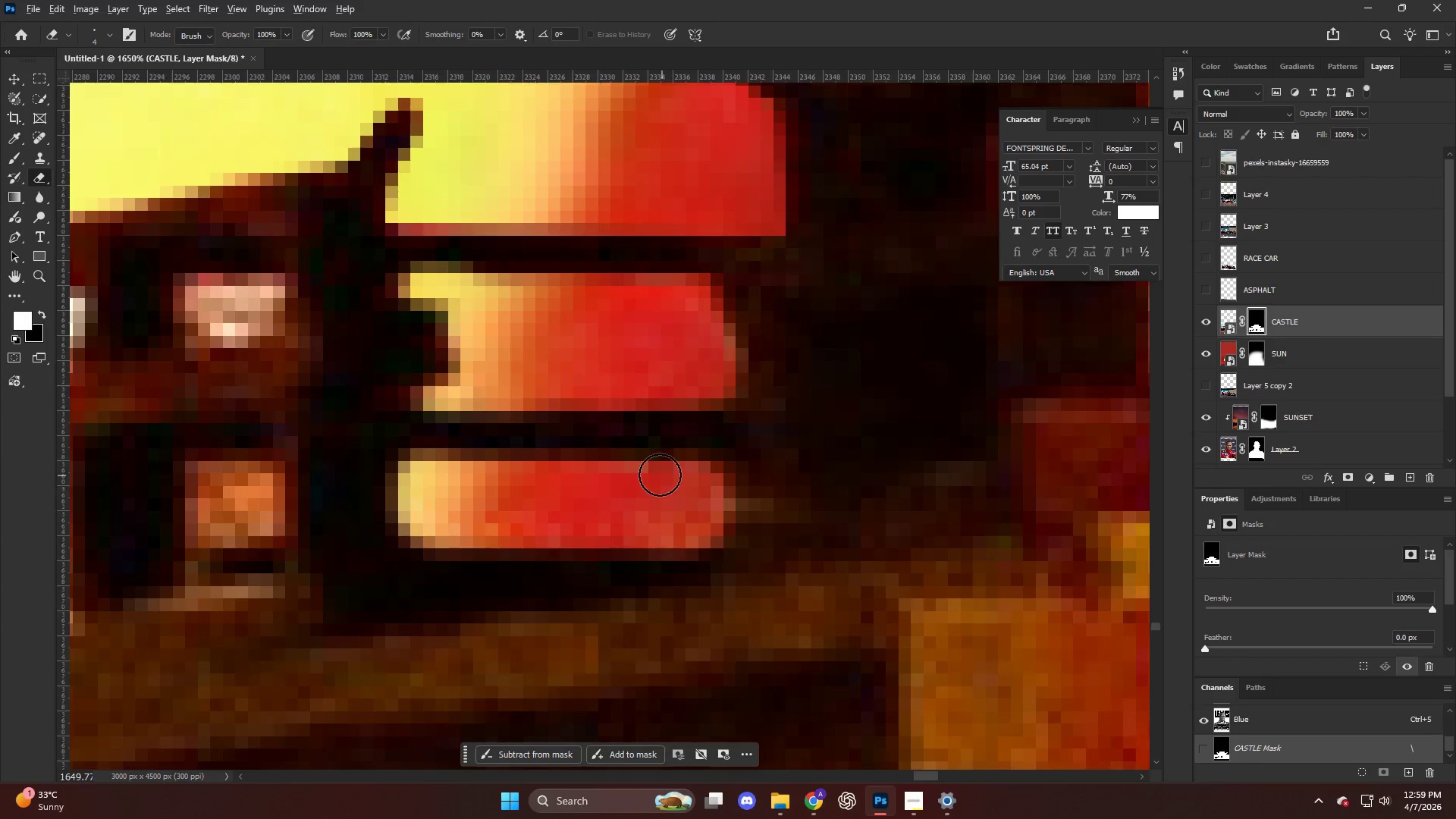 
left_click_drag(start_coordinate=[656, 491], to_coordinate=[556, 497])
 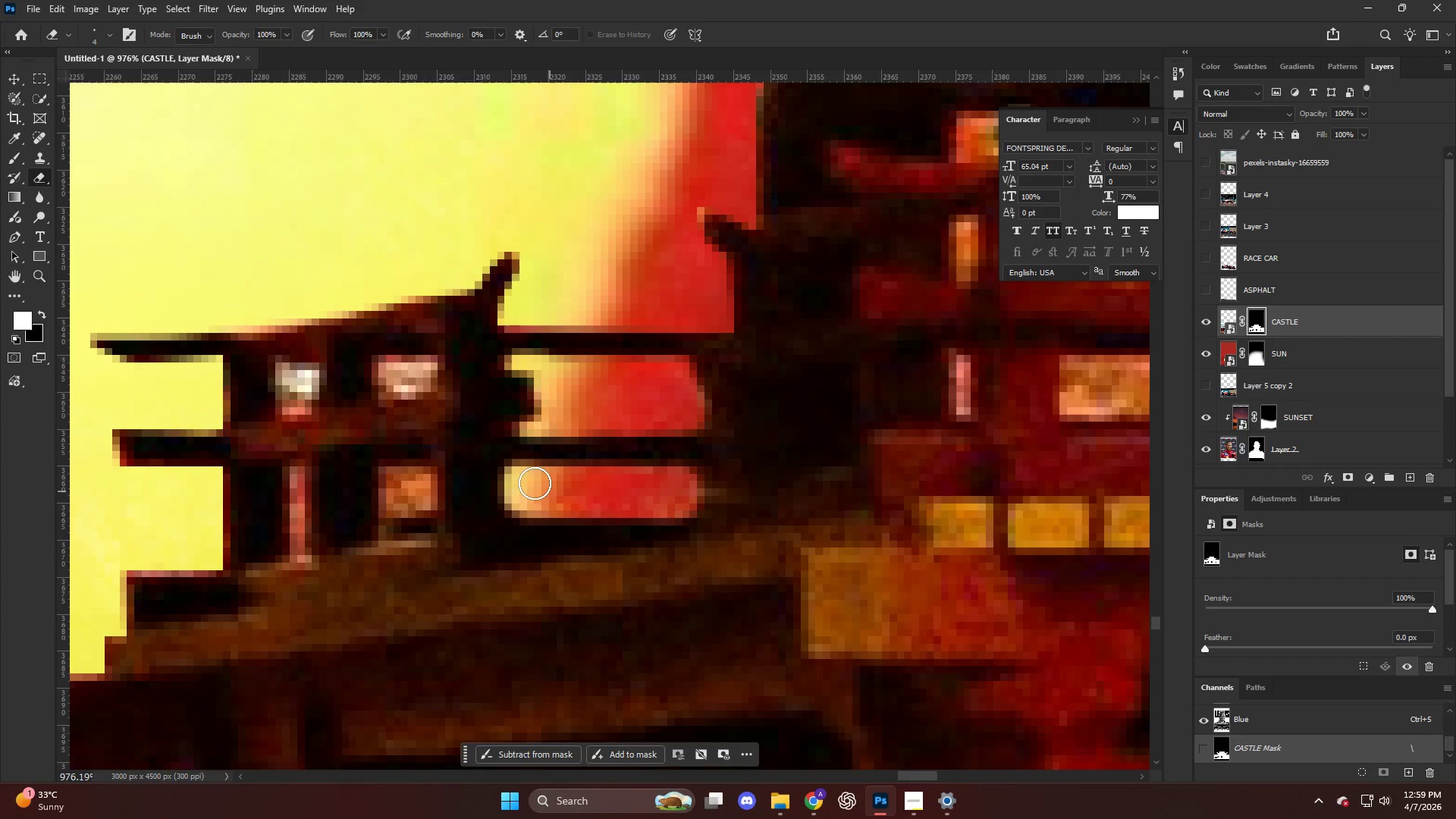 
scroll: coordinate [657, 475], scroll_direction: down, amount: 6.0
 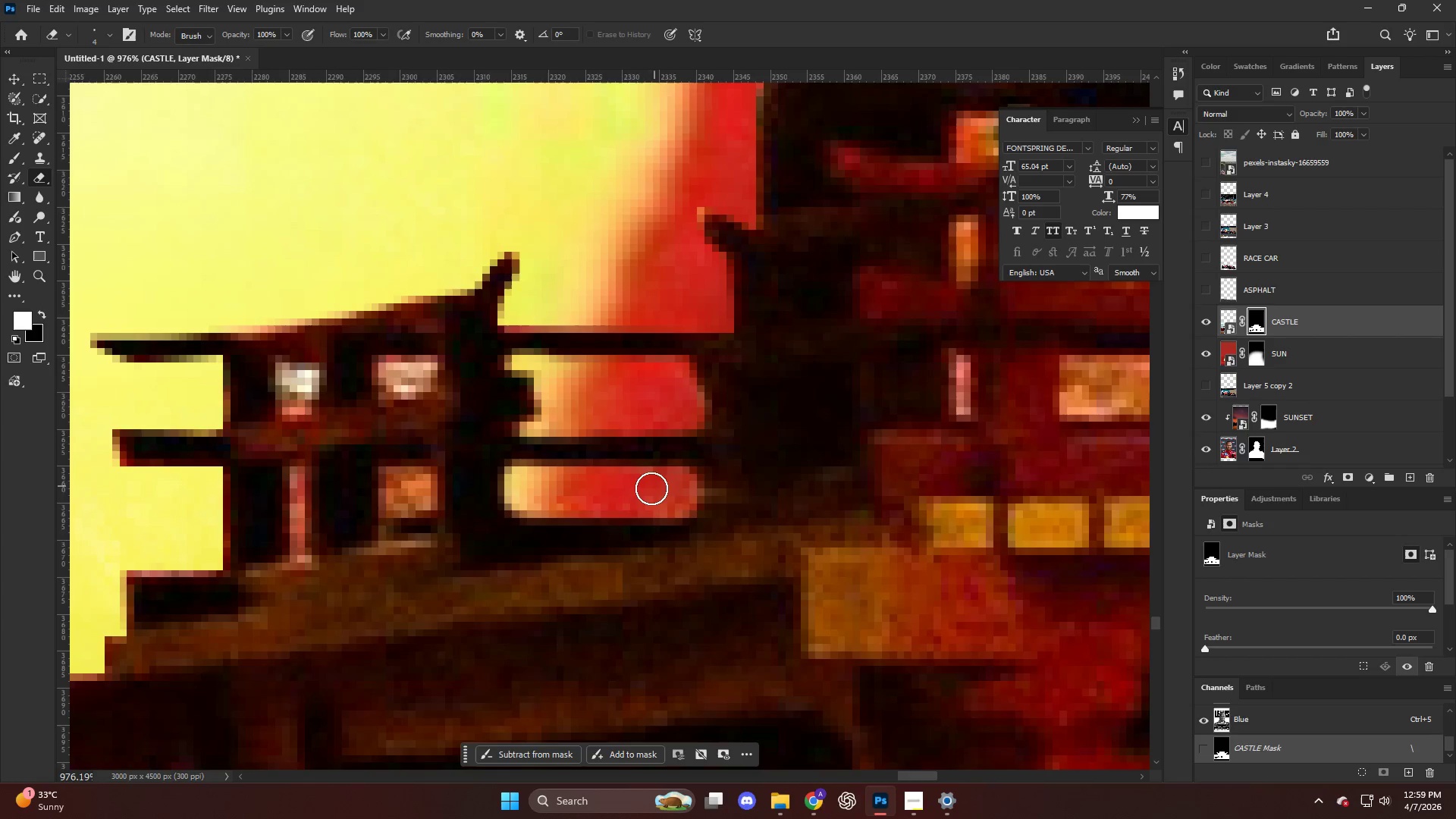 
key(Alt+AltLeft)
 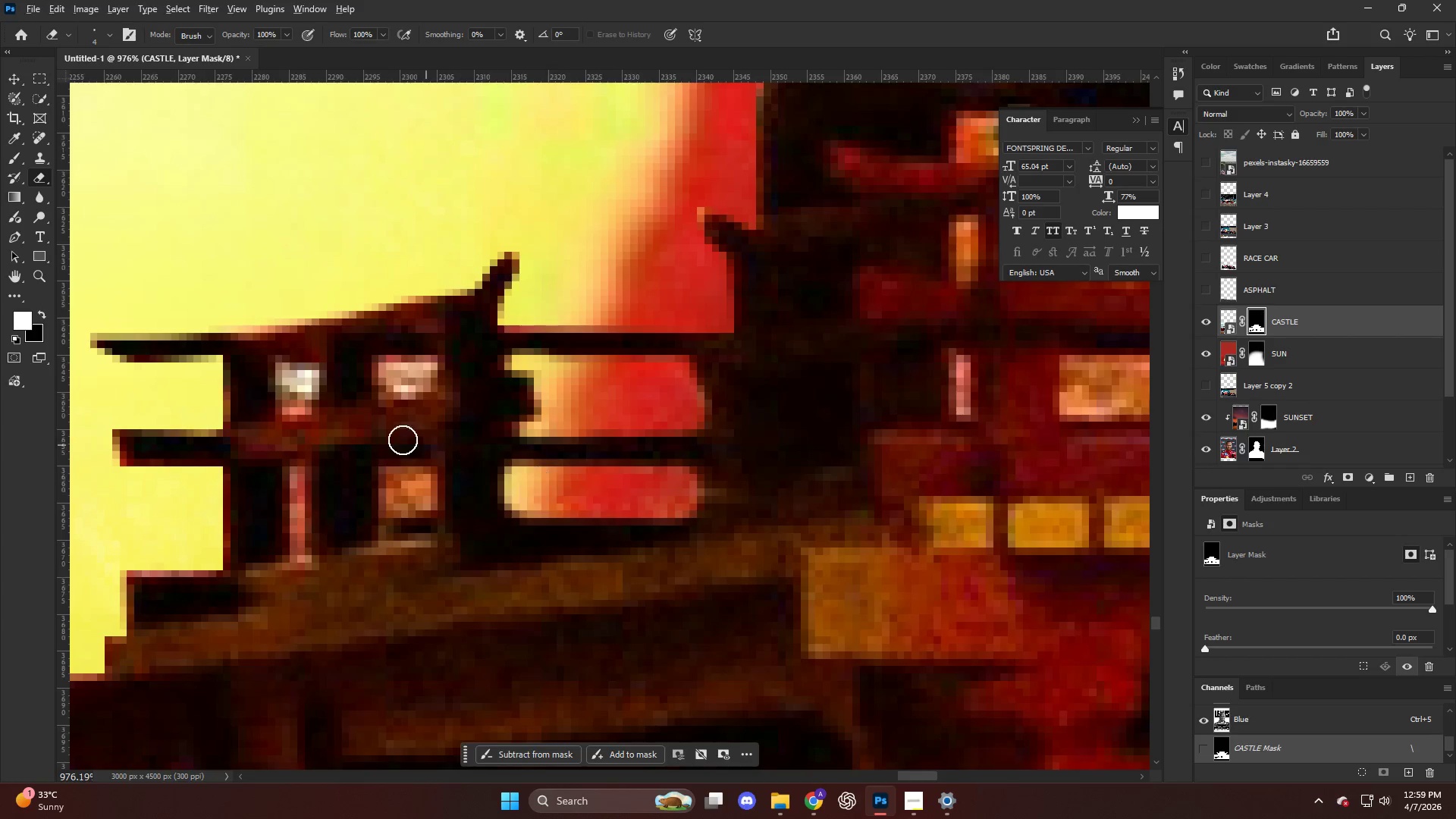 
hold_key(key=AltLeft, duration=1.31)
scroll: coordinate [346, 443], scroll_direction: up, amount: 4.0
 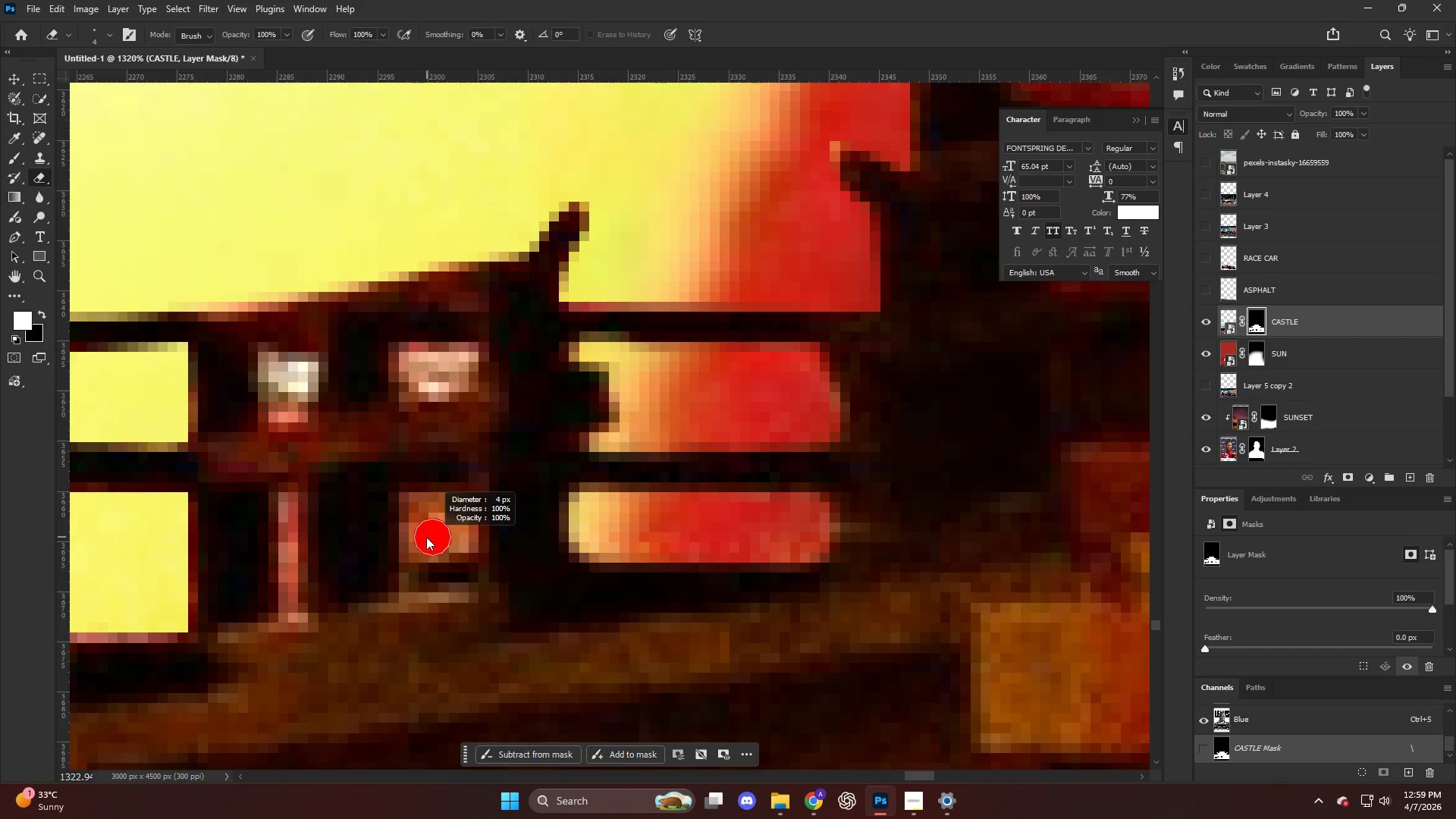 
left_click_drag(start_coordinate=[415, 550], to_coordinate=[416, 544])
 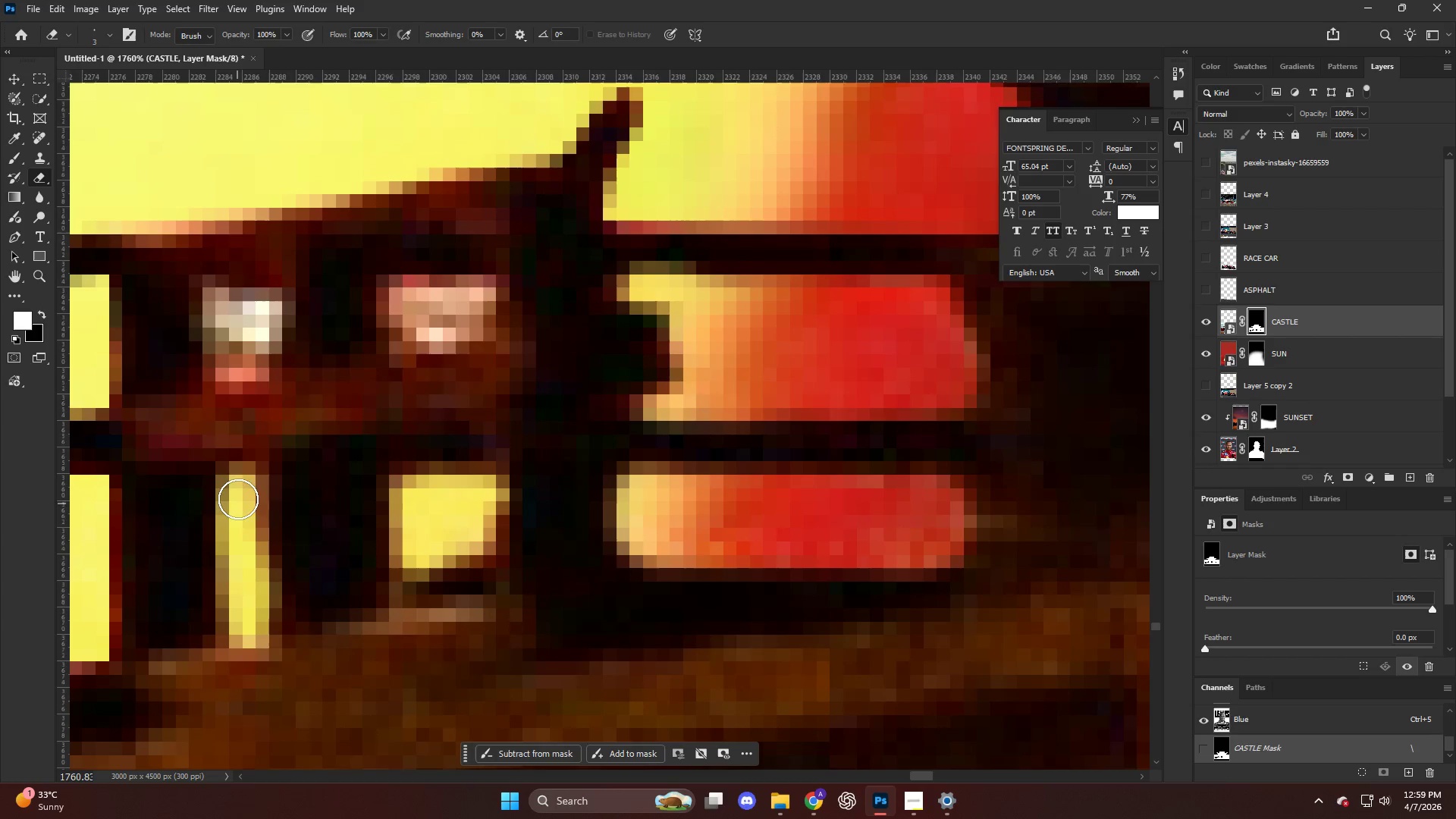 
scroll: coordinate [422, 548], scroll_direction: up, amount: 3.0
 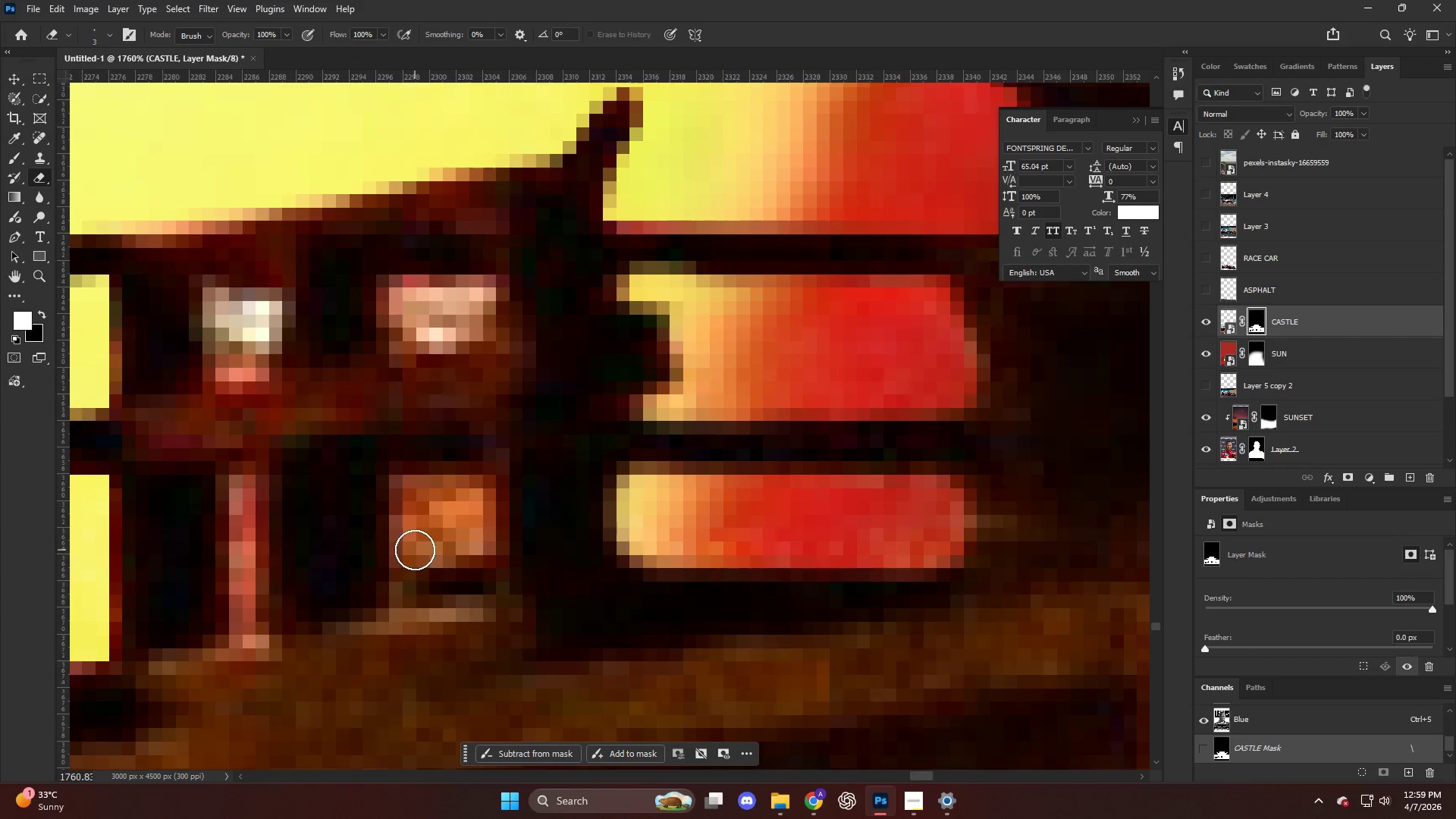 
left_click_drag(start_coordinate=[235, 371], to_coordinate=[246, 337])
 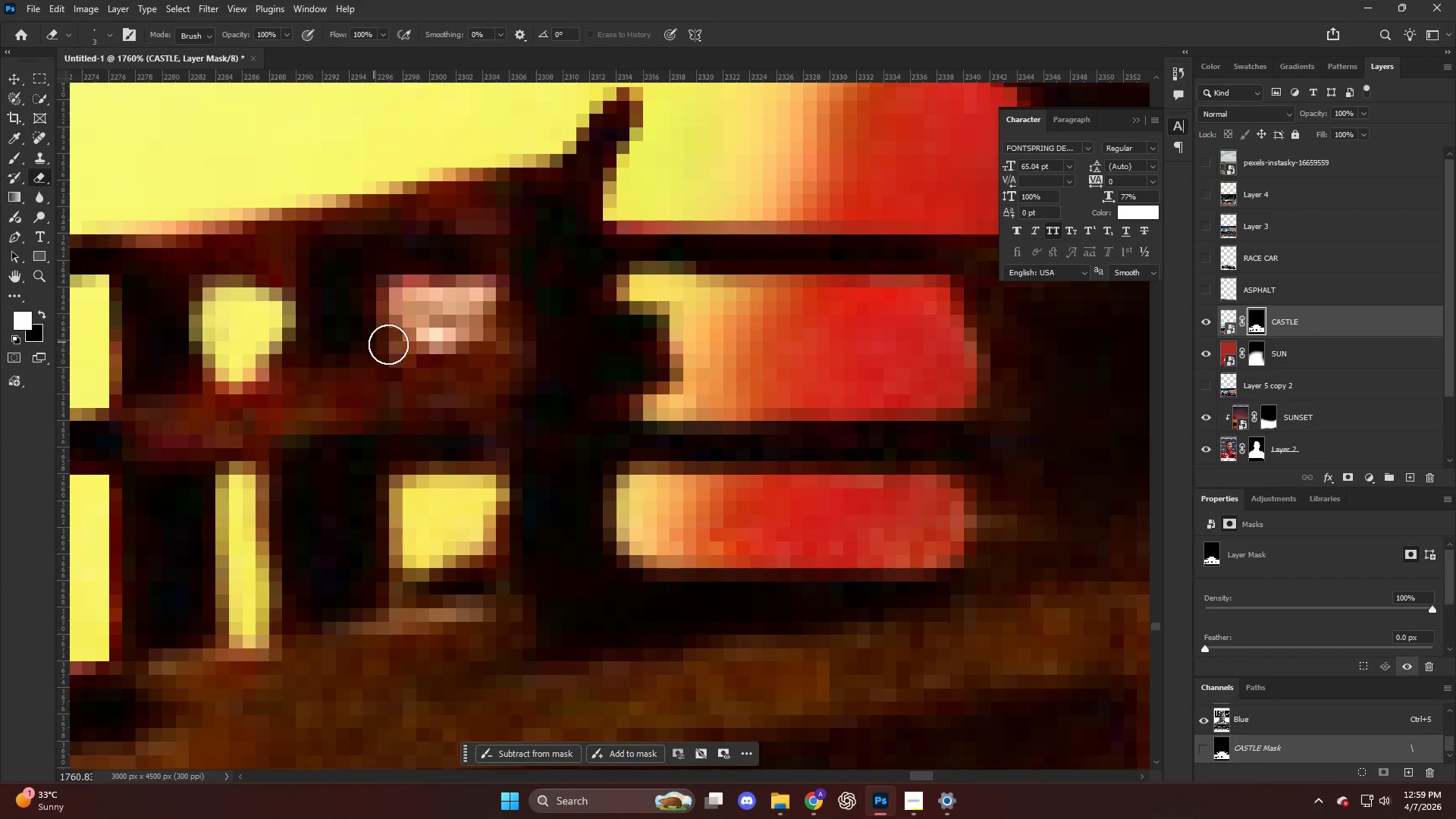 
left_click_drag(start_coordinate=[399, 346], to_coordinate=[423, 315])
 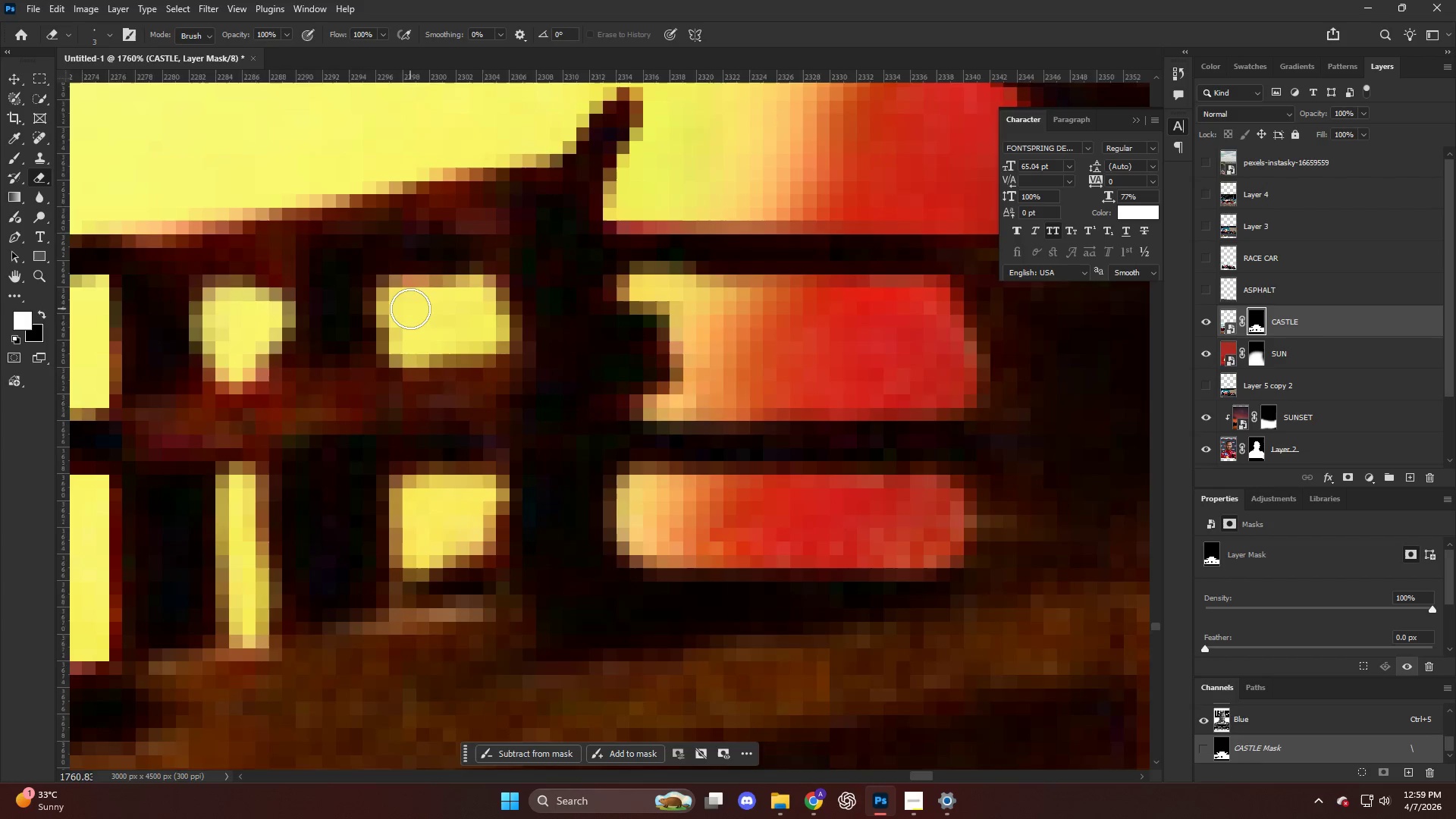 
hold_key(key=AltLeft, duration=1.25)
scroll: coordinate [431, 331], scroll_direction: down, amount: 33.0
 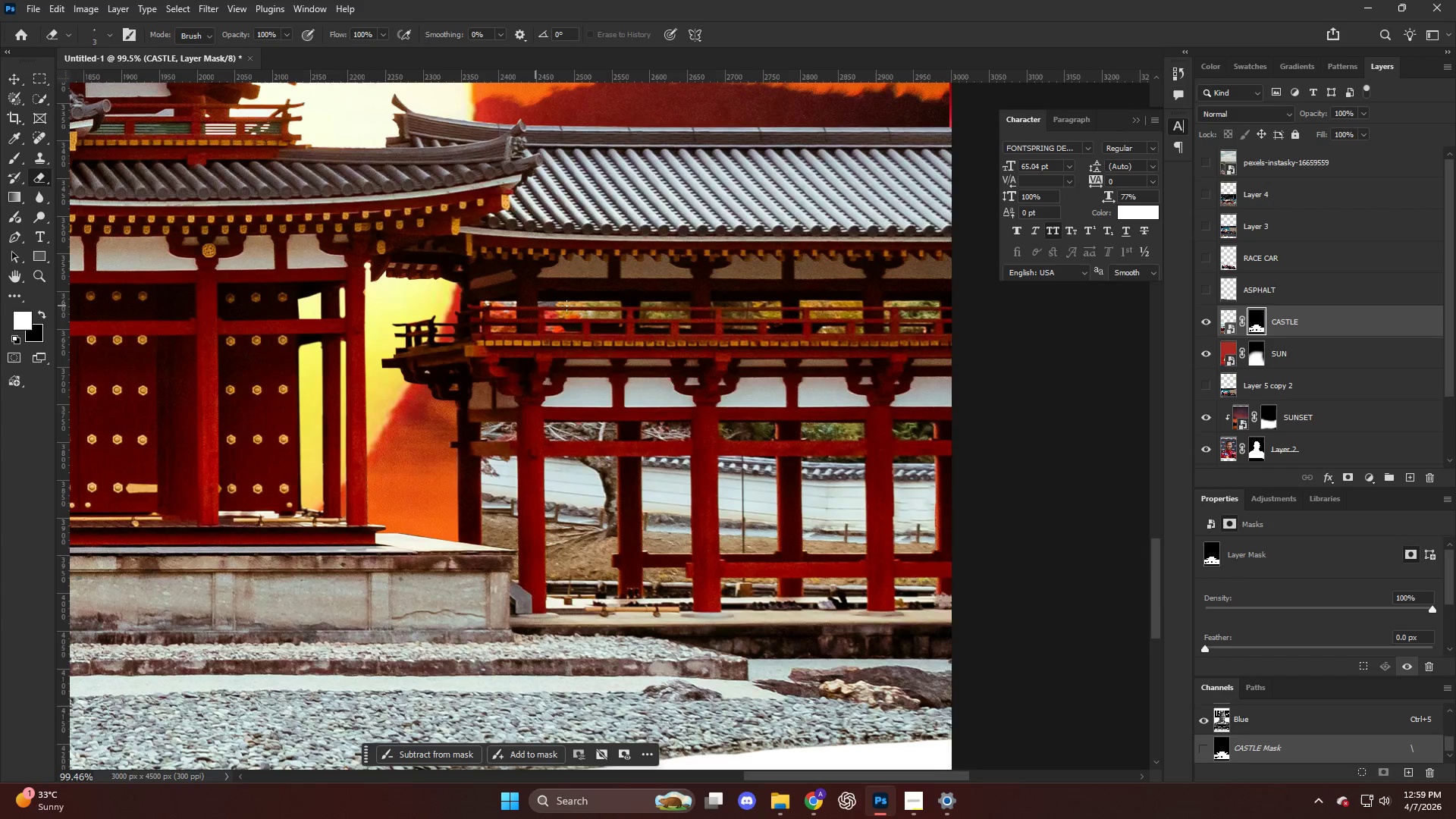 
key(Alt+AltLeft)
 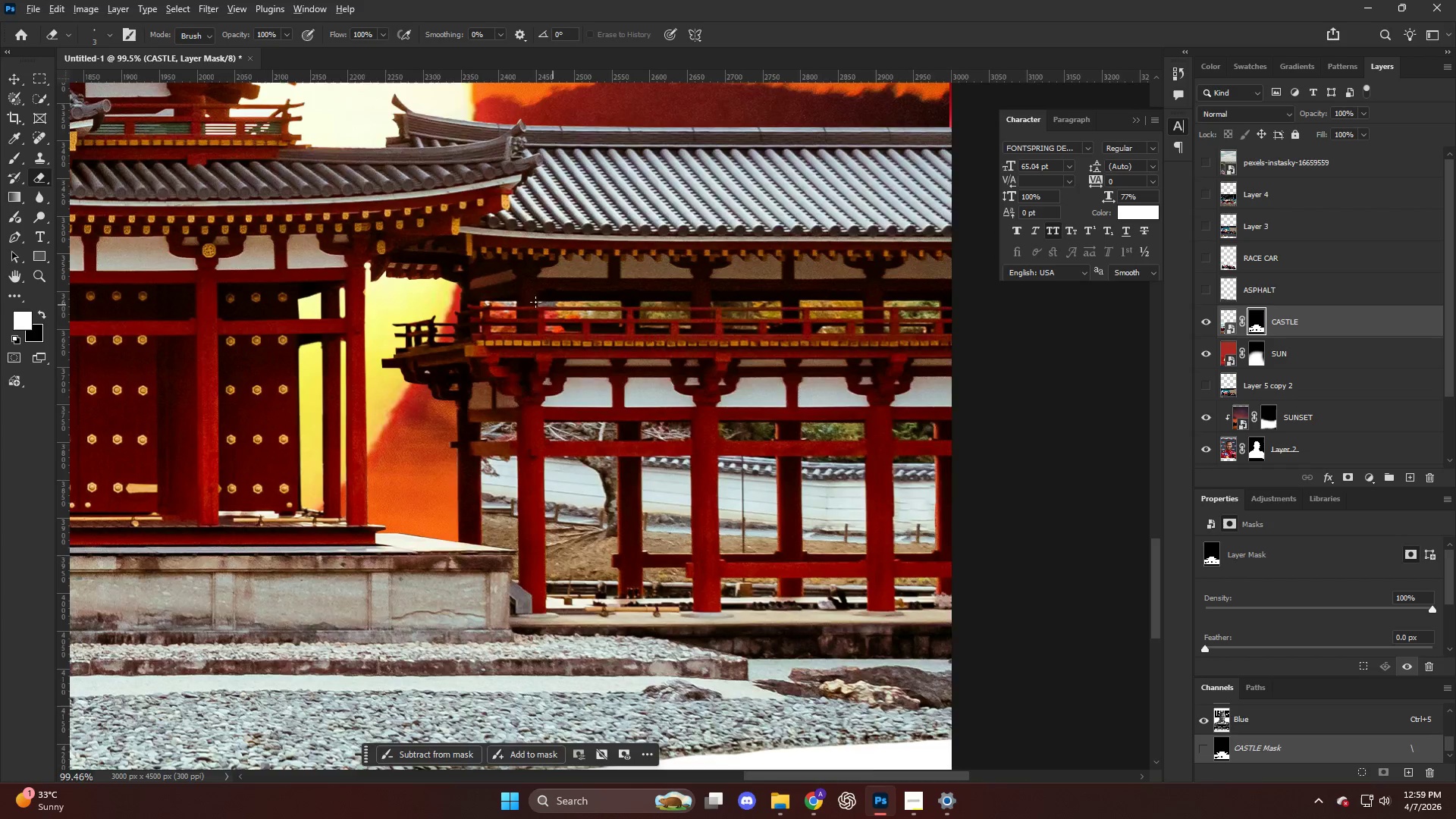 
key(Alt+AltLeft)
 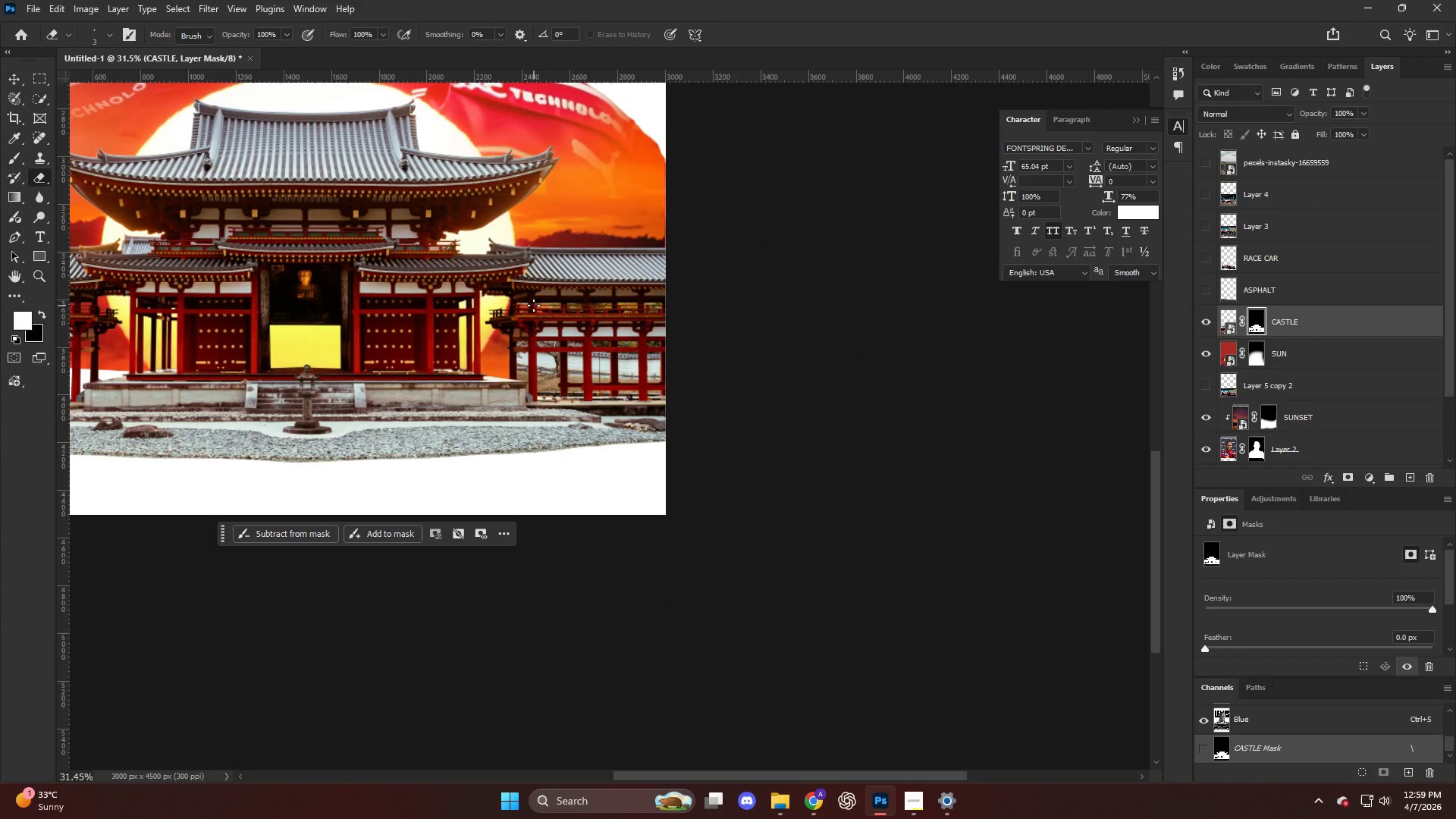 
scroll: coordinate [534, 306], scroll_direction: down, amount: 13.0
 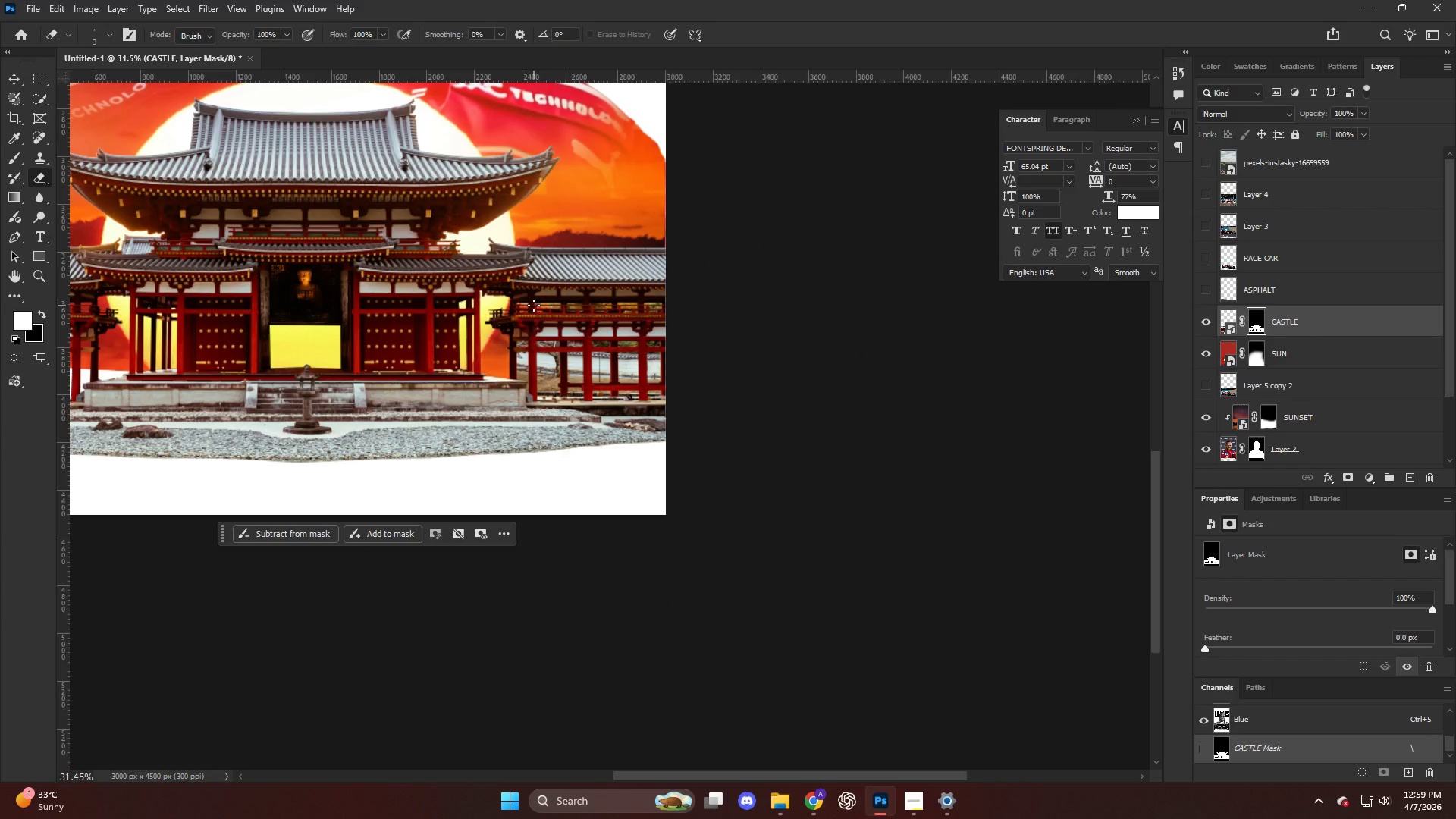 
hold_key(key=AltLeft, duration=0.47)
hold_key(key=ControlLeft, duration=0.42)
scroll: coordinate [71, 319], scroll_direction: up, amount: 2.0
 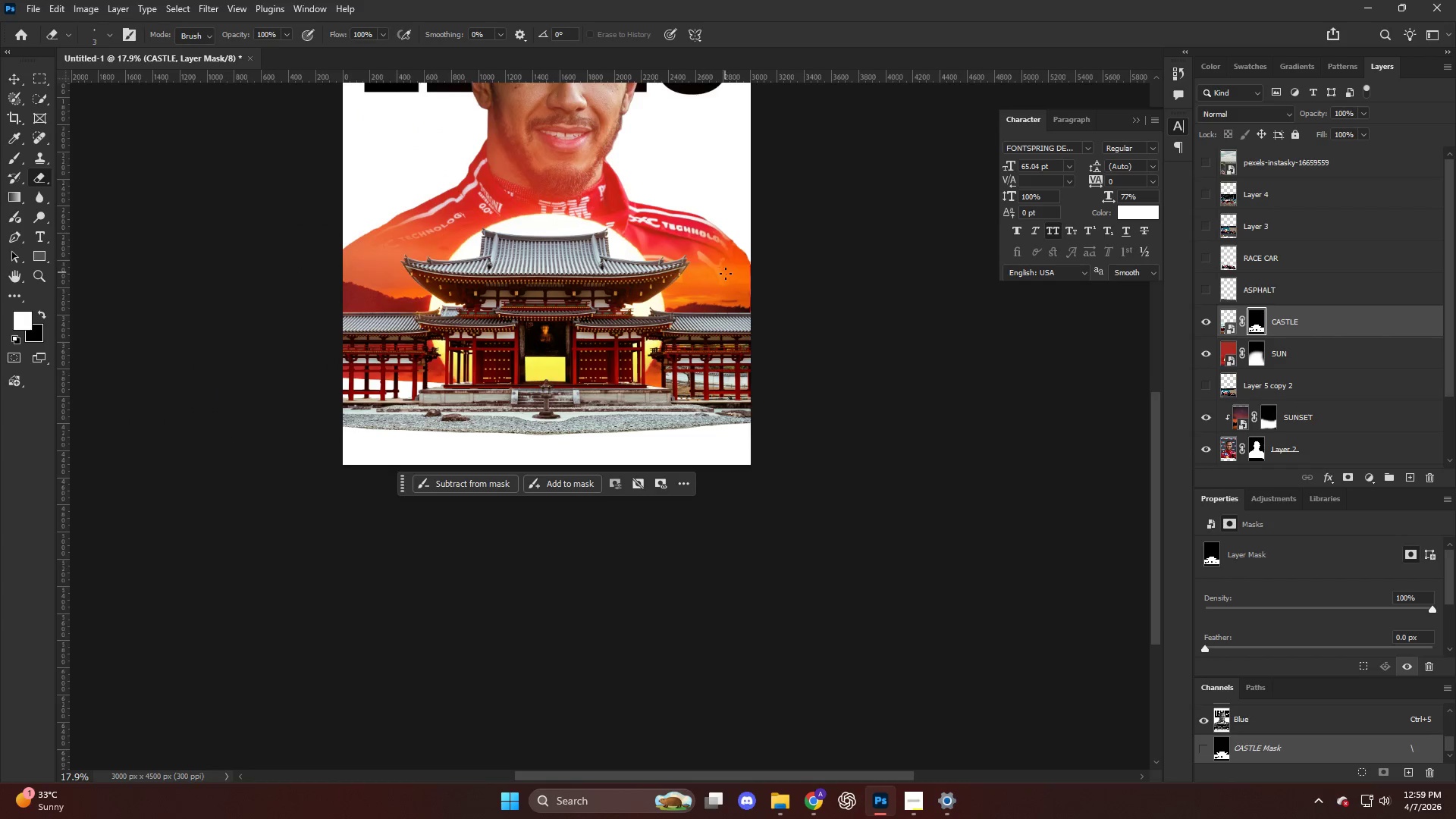 
hold_key(key=AltLeft, duration=0.7)
hold_key(key=AltLeft, duration=0.78)
hold_key(key=AltLeft, duration=1.49)
scroll: coordinate [300, 352], scroll_direction: up, amount: 41.0
 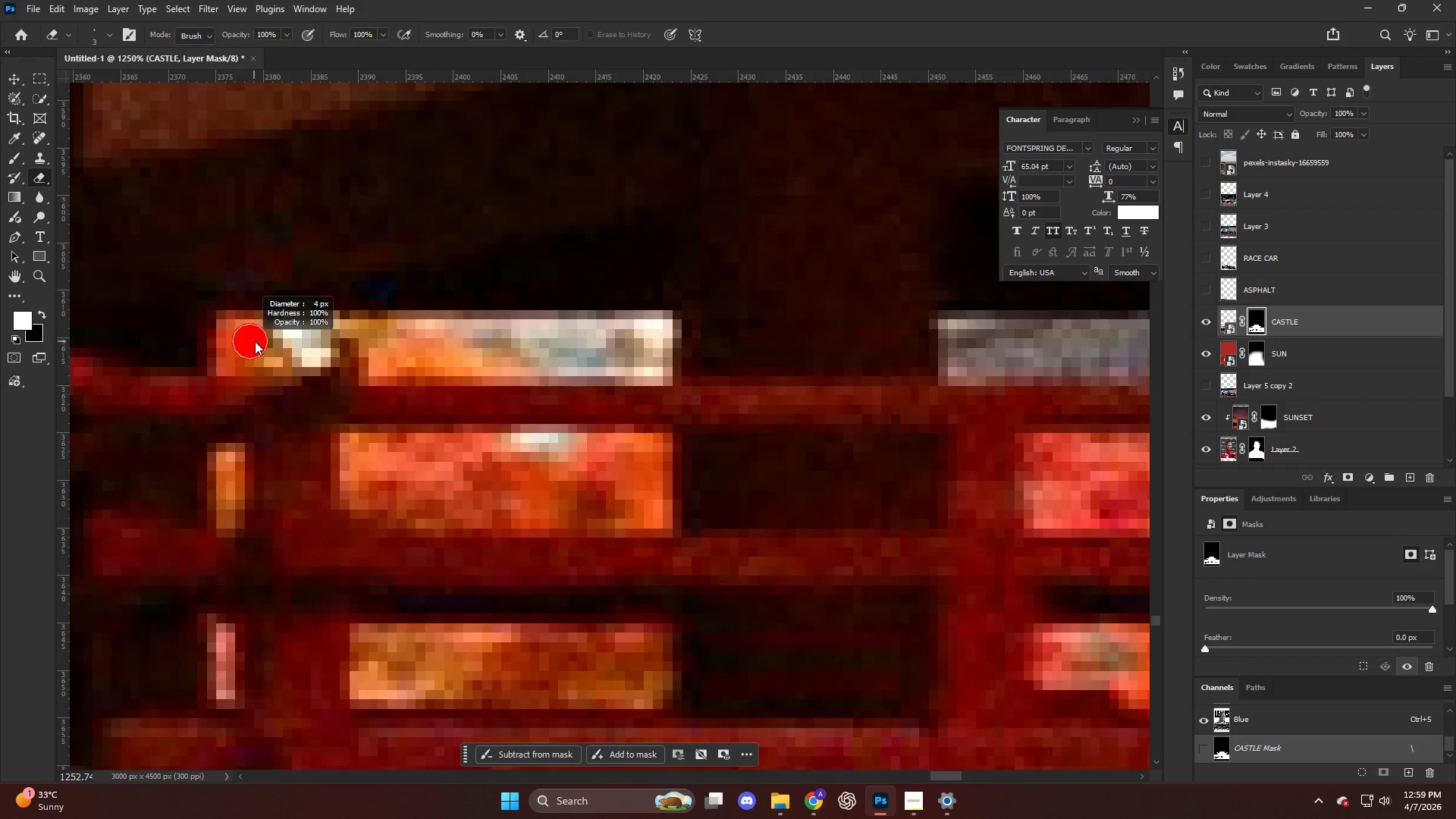 
left_click_drag(start_coordinate=[229, 366], to_coordinate=[601, 345])
 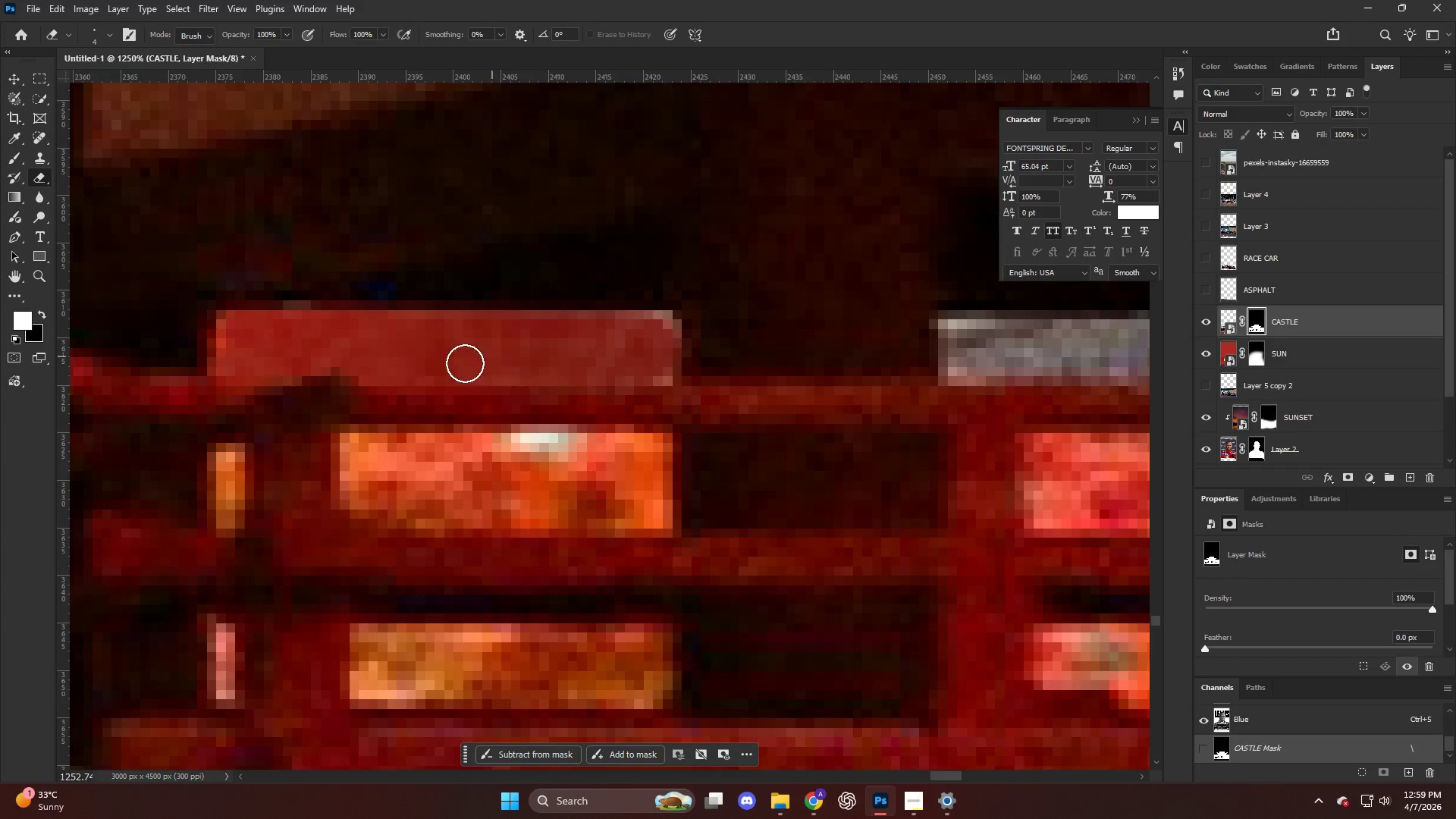 
scroll: coordinate [363, 413], scroll_direction: down, amount: 6.0
 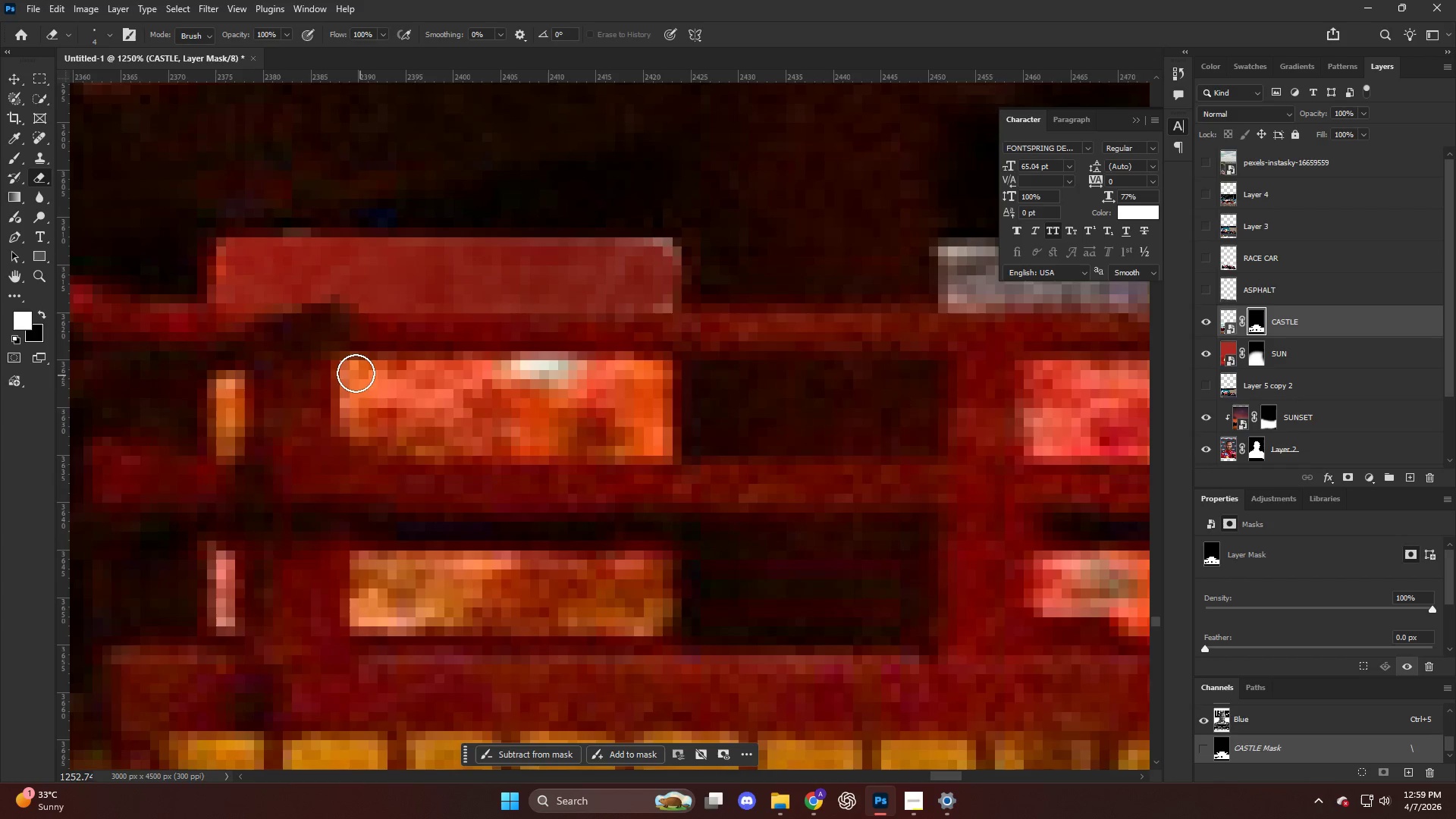 
left_click_drag(start_coordinate=[351, 371], to_coordinate=[375, 400])
 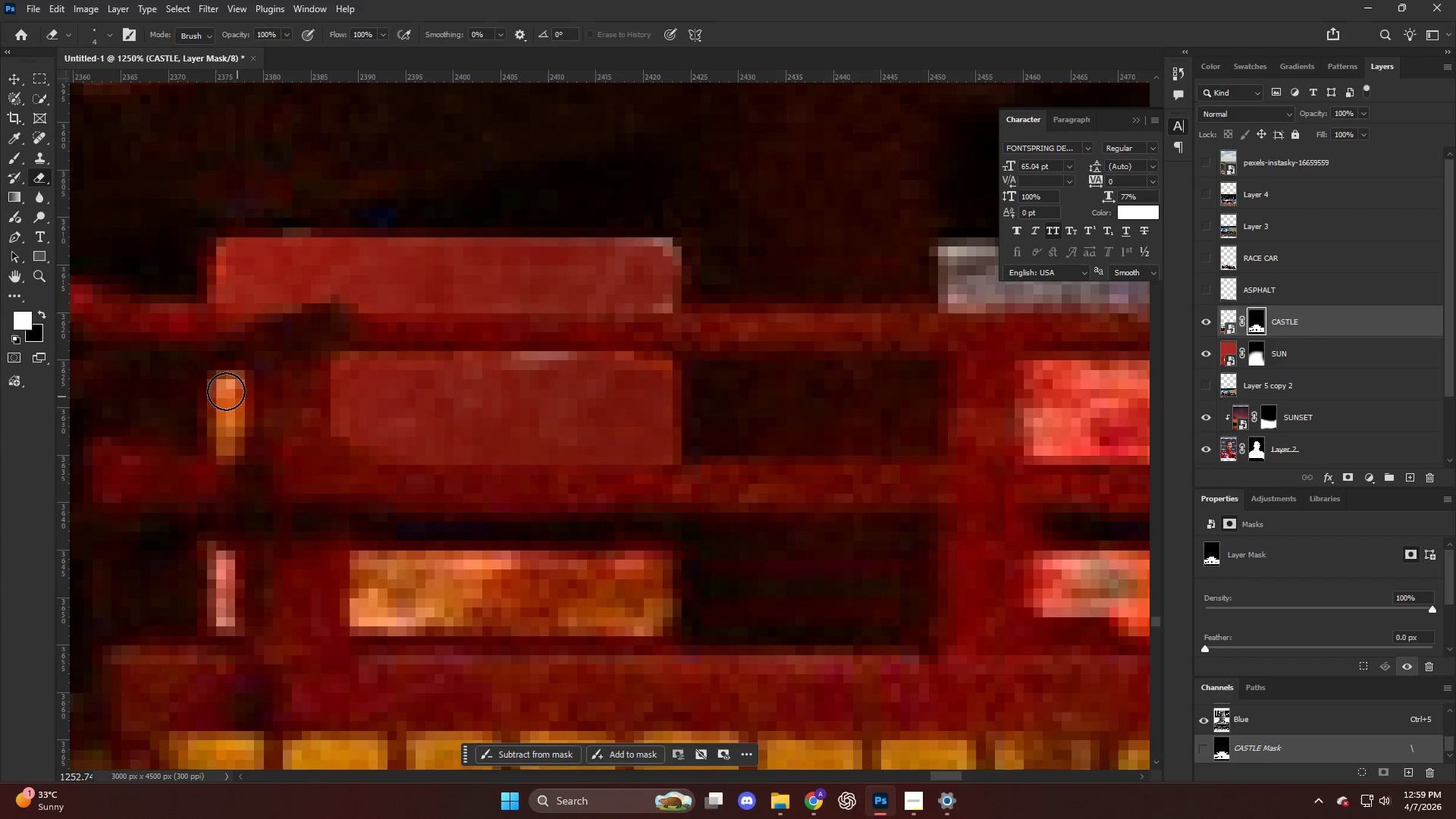 
left_click_drag(start_coordinate=[222, 390], to_coordinate=[231, 389])
 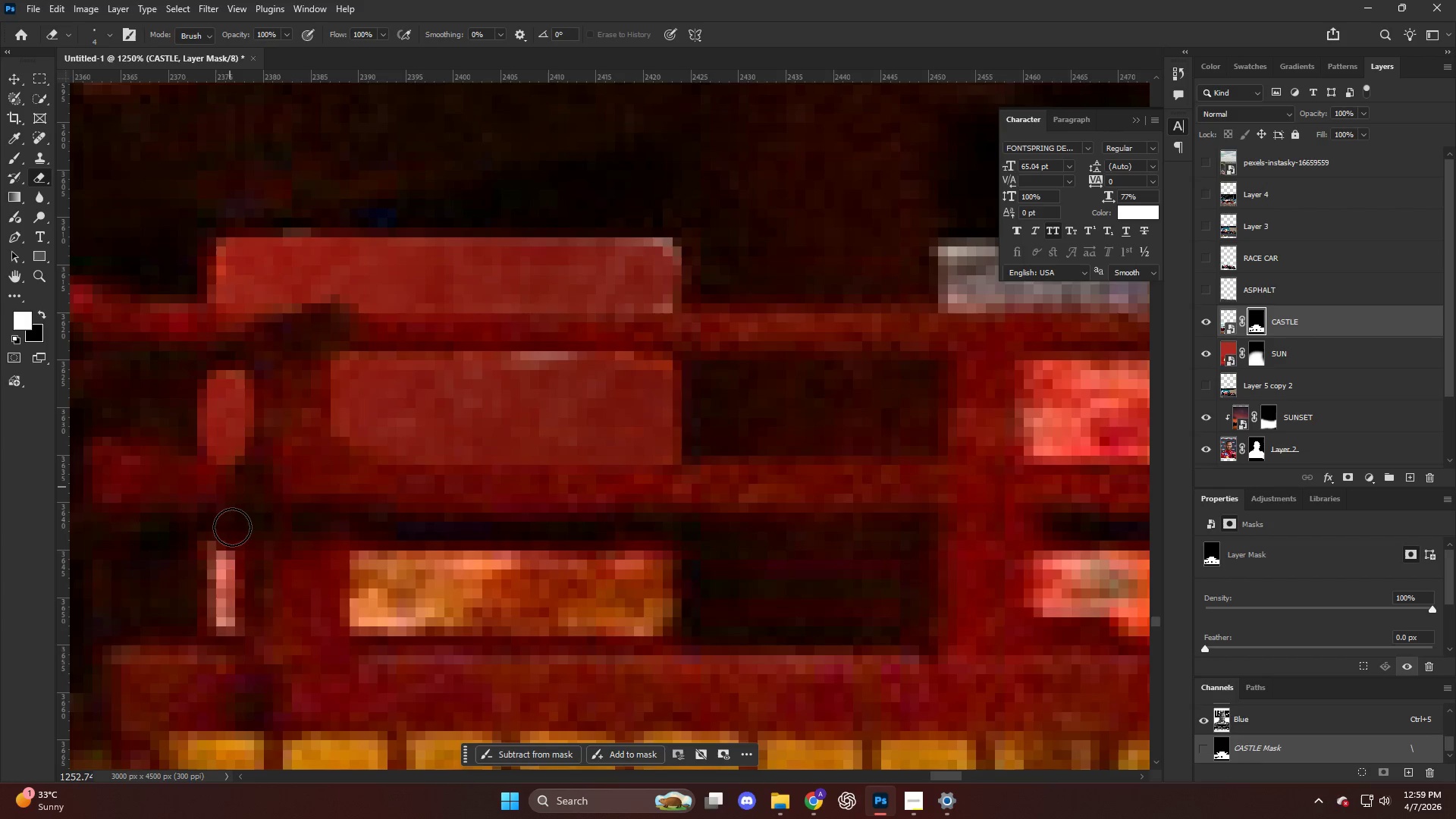 
hold_key(key=AltLeft, duration=0.55)
 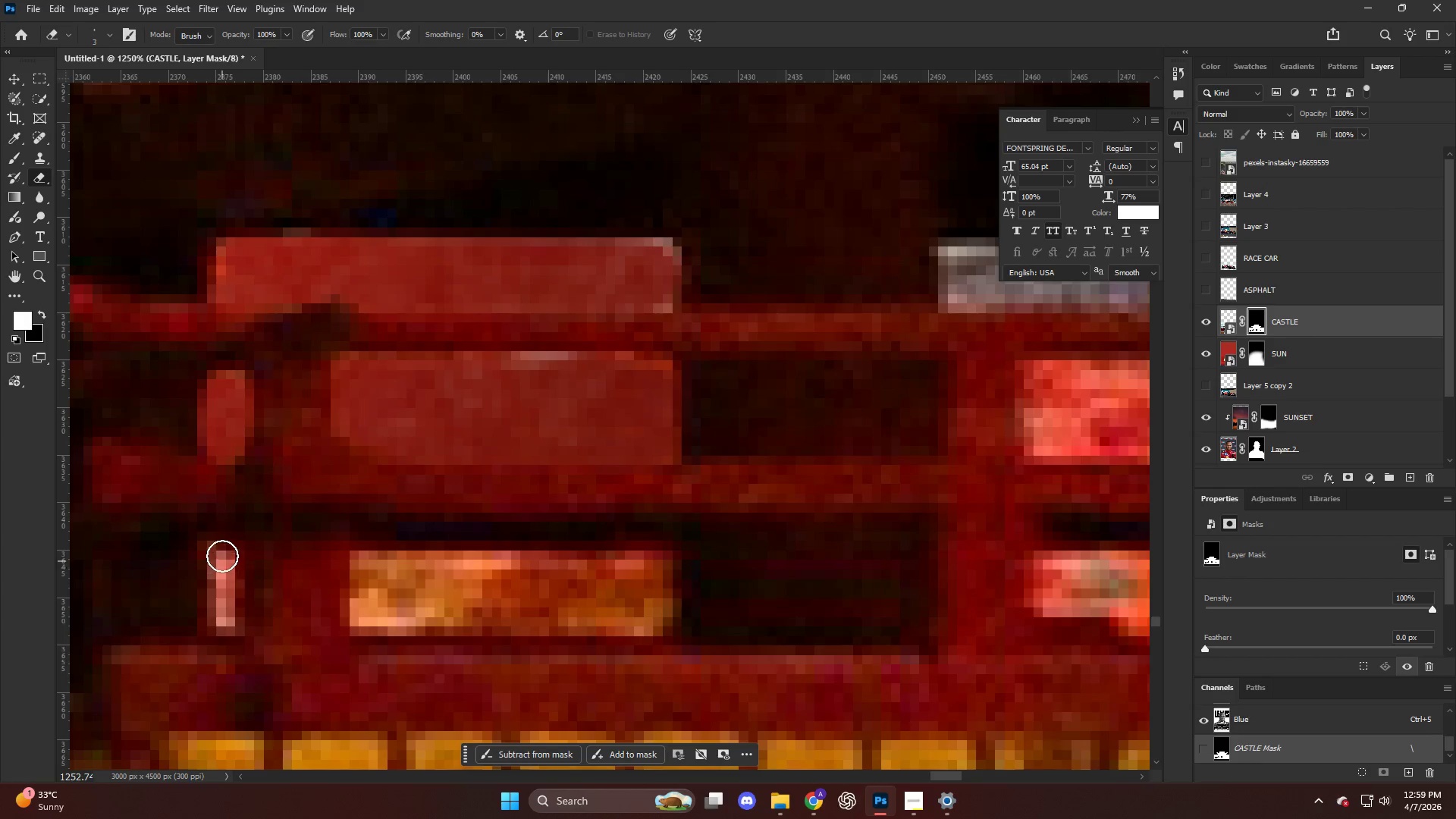 
left_click_drag(start_coordinate=[224, 558], to_coordinate=[227, 625])
 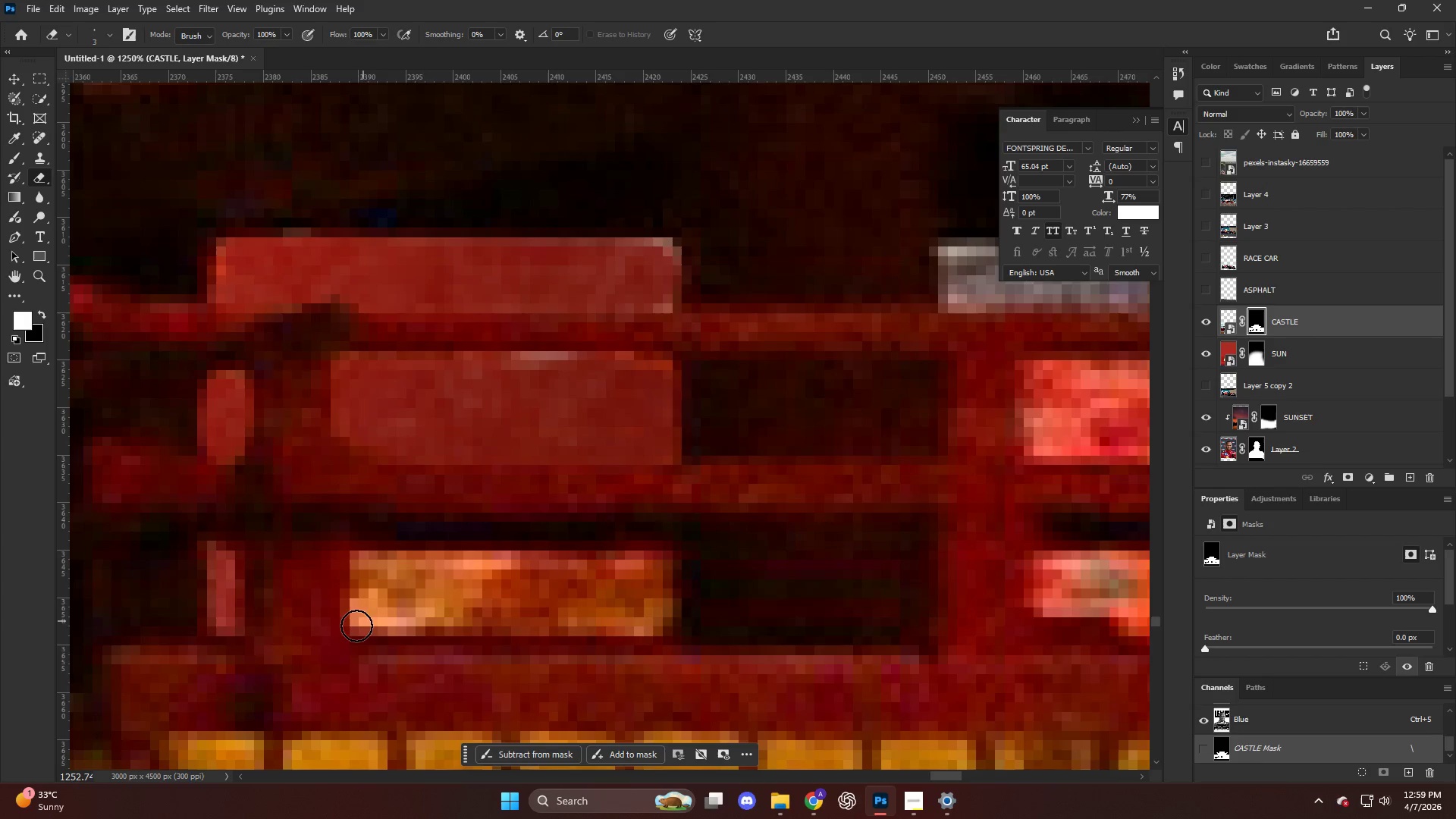 
left_click_drag(start_coordinate=[352, 629], to_coordinate=[362, 632])
 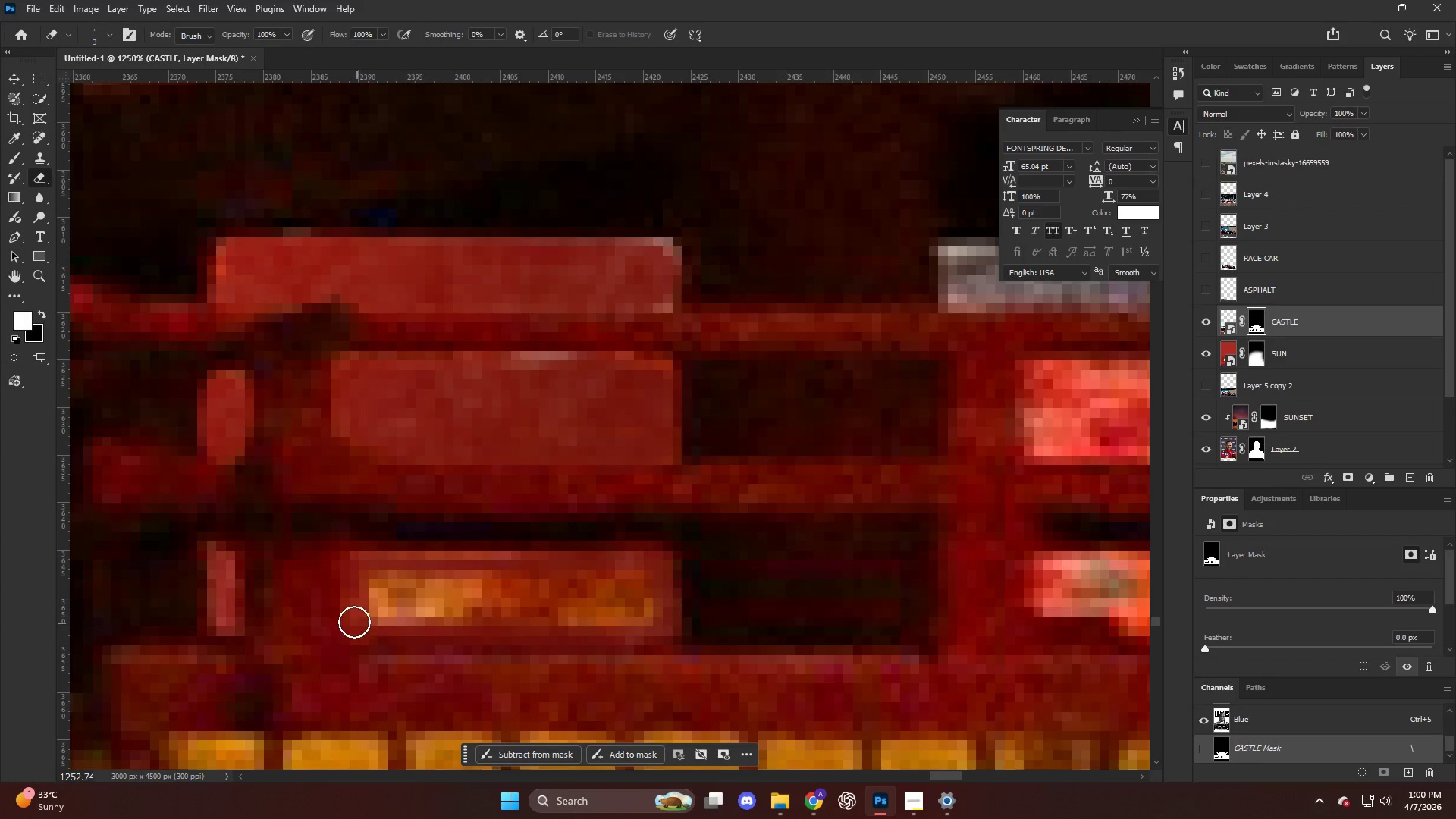 
key(Alt+AltLeft)
 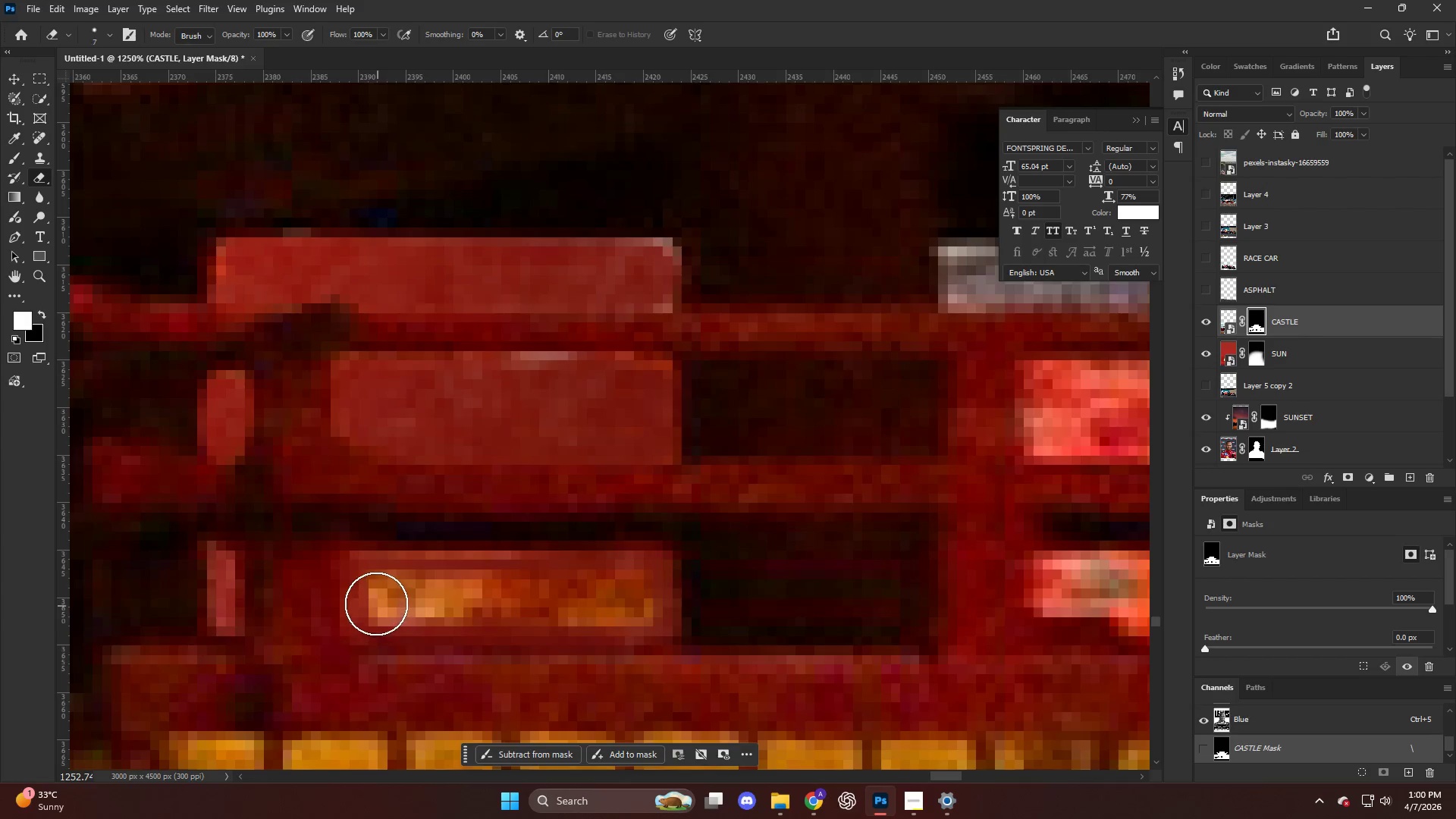 
left_click_drag(start_coordinate=[378, 601], to_coordinate=[382, 579])
 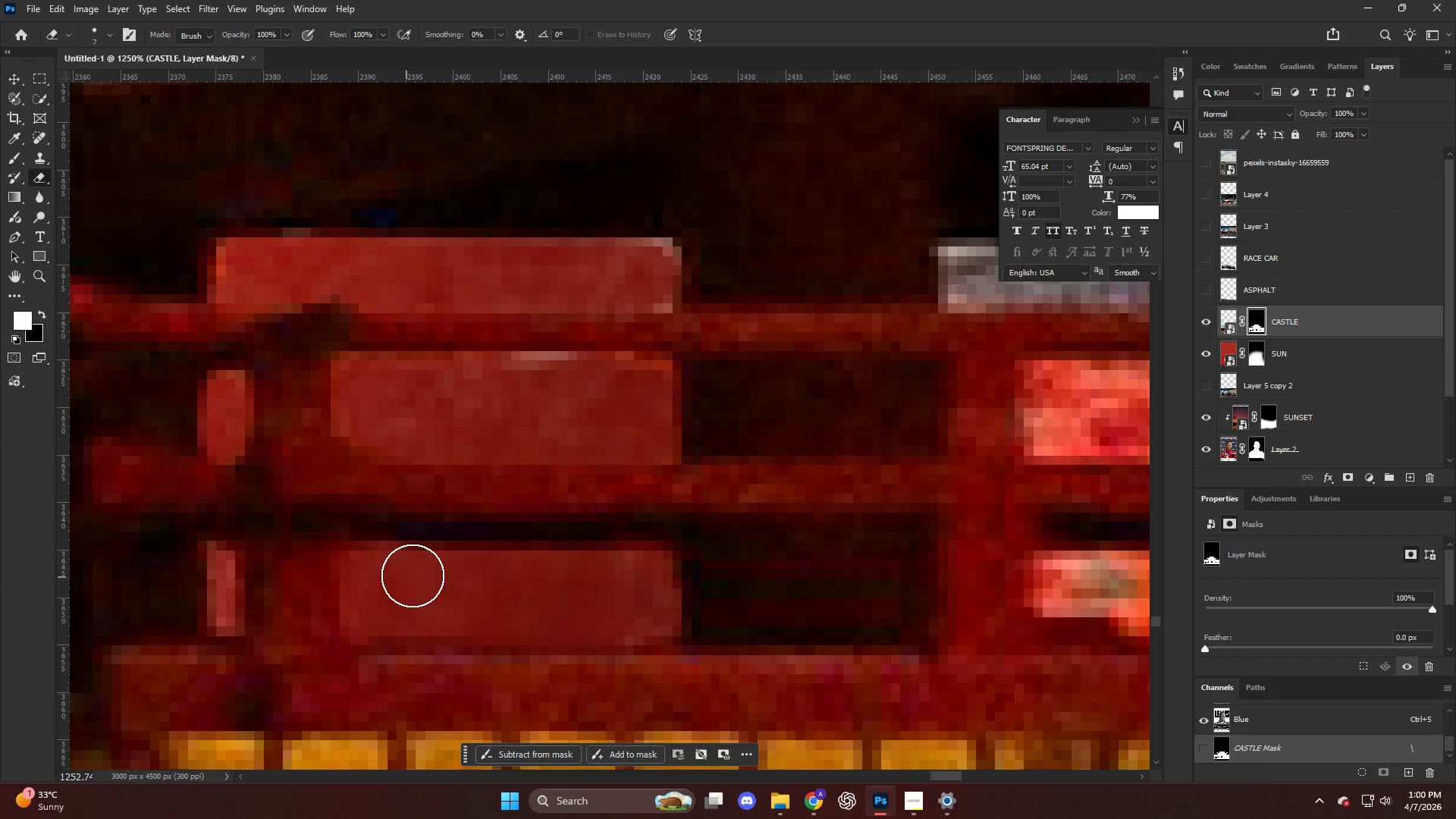 
hold_key(key=AltLeft, duration=1.64)
scroll: coordinate [446, 532], scroll_direction: down, amount: 7.0
 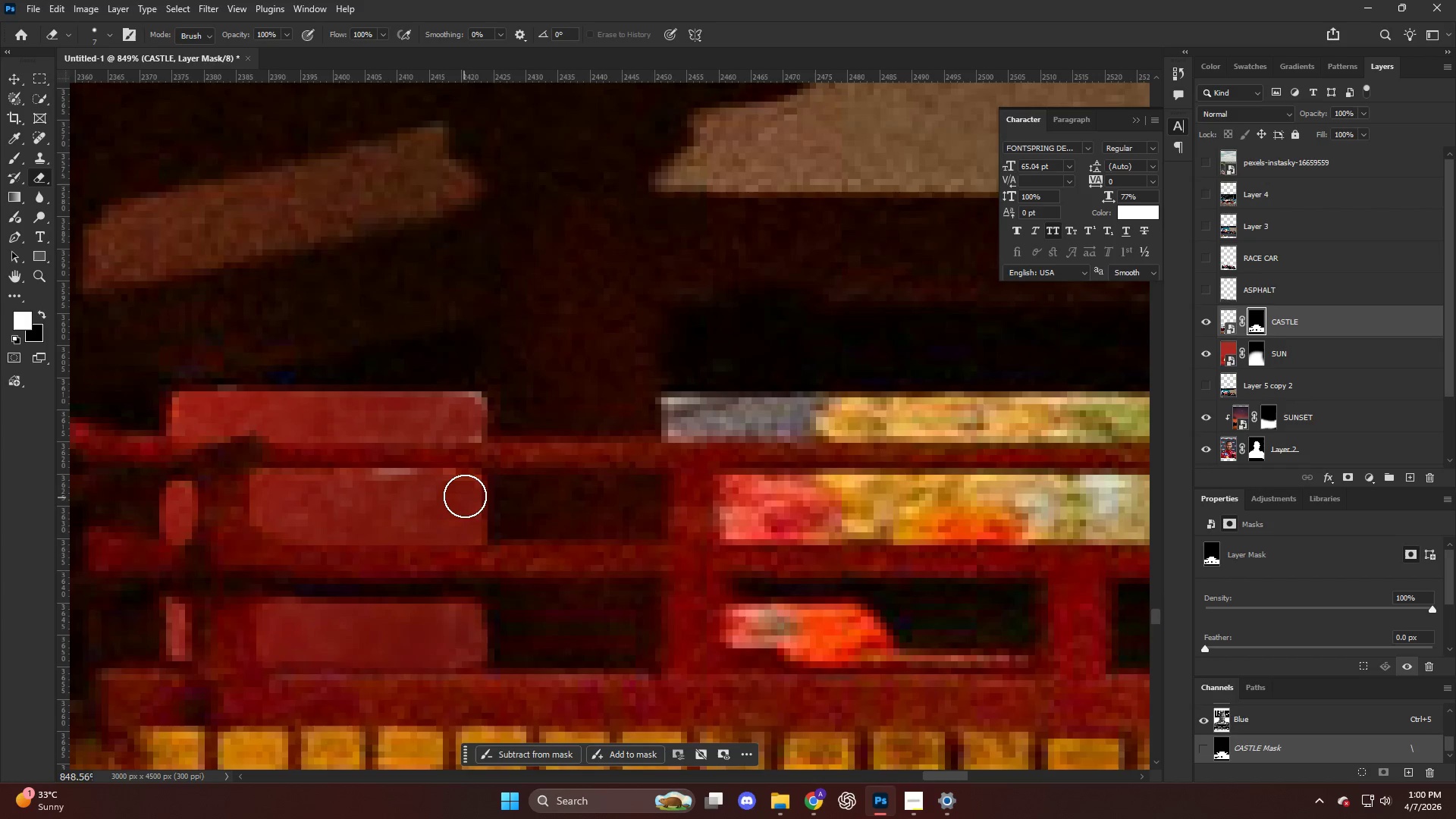 
left_click_drag(start_coordinate=[466, 494], to_coordinate=[435, 497])
 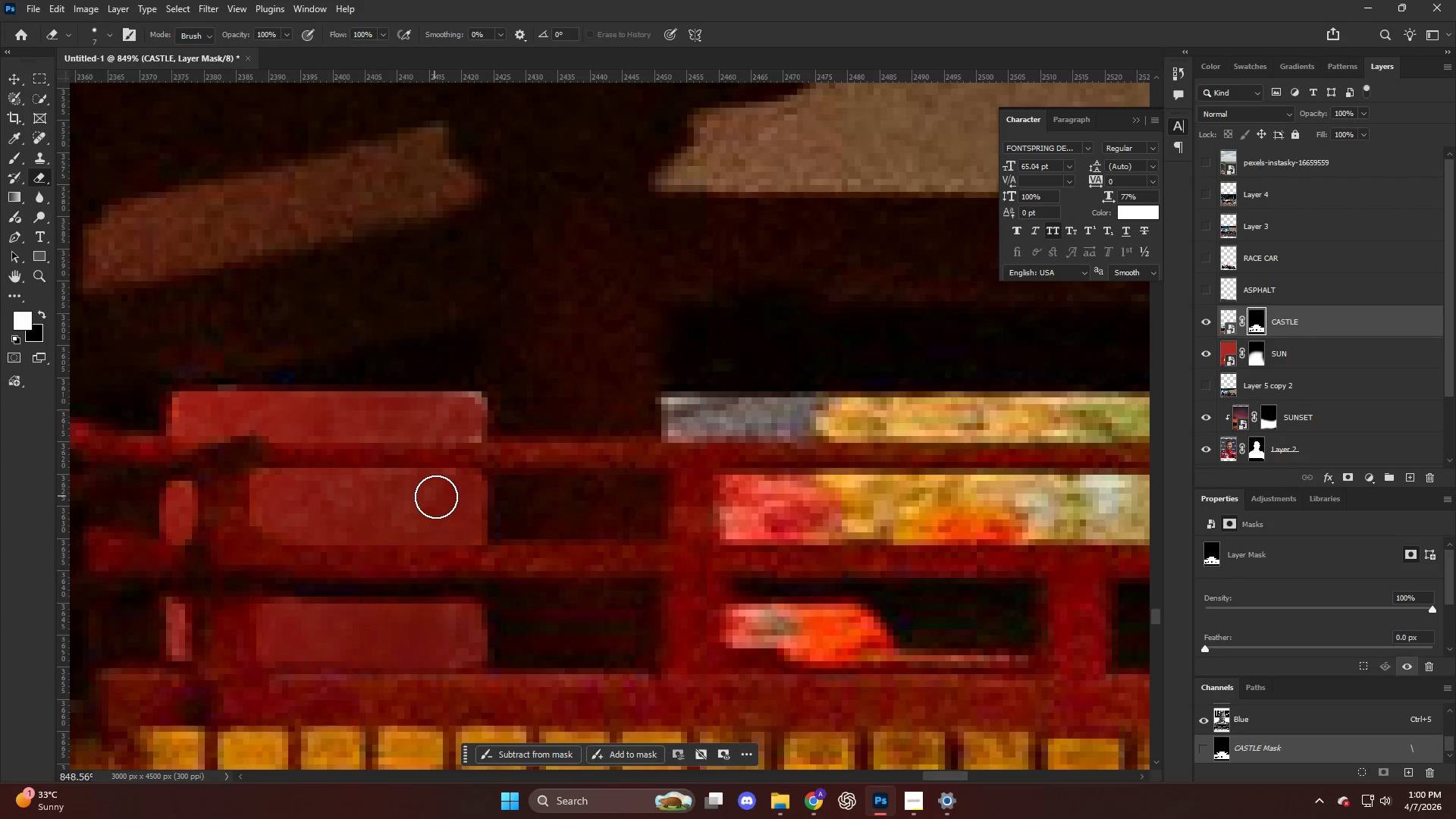 
hold_key(key=AltLeft, duration=0.78)
hold_key(key=AltLeft, duration=0.81)
scroll: coordinate [531, 493], scroll_direction: down, amount: 11.0
 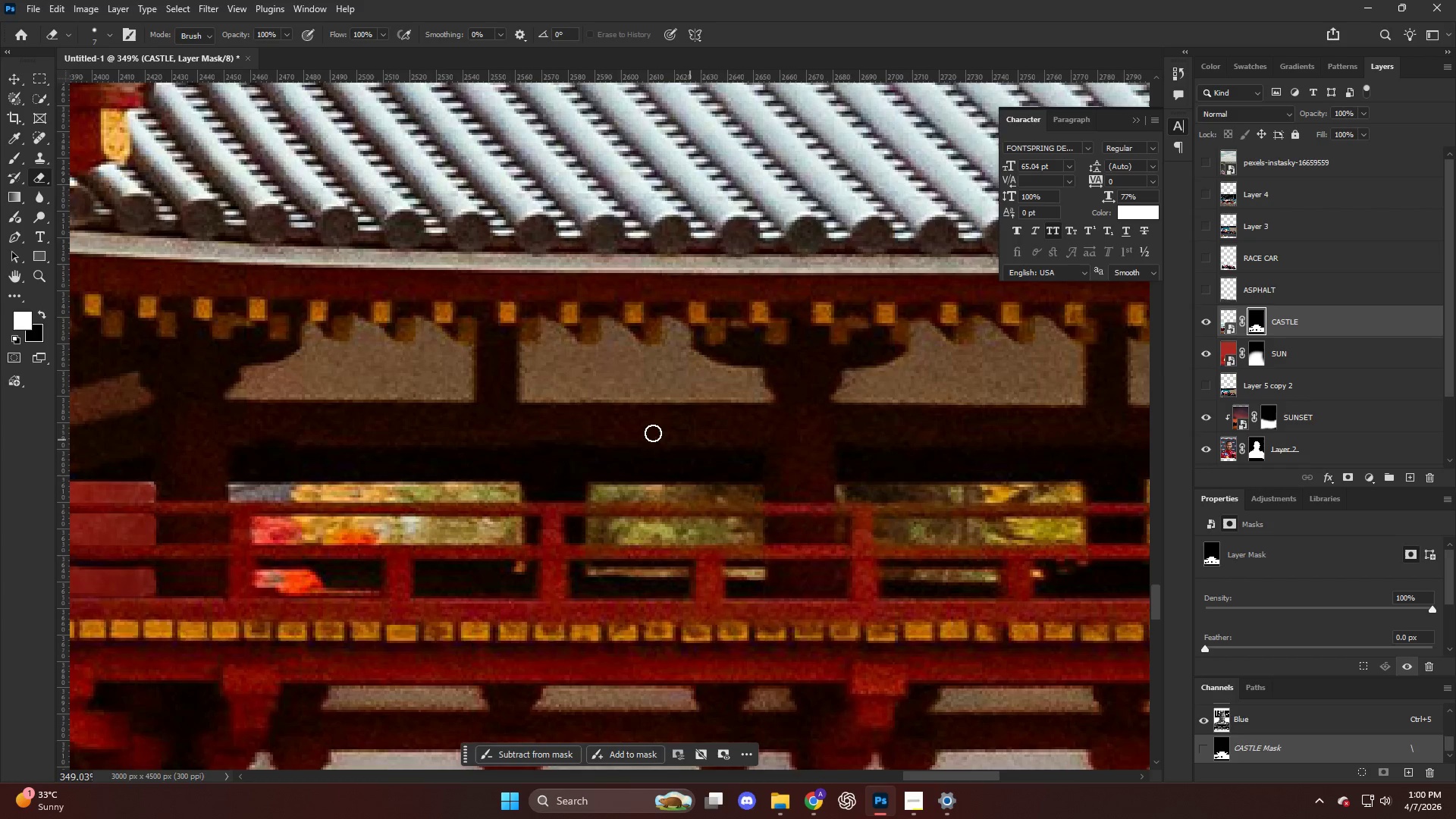 
hold_key(key=AltLeft, duration=1.41)
scroll: coordinate [249, 494], scroll_direction: up, amount: 11.0
 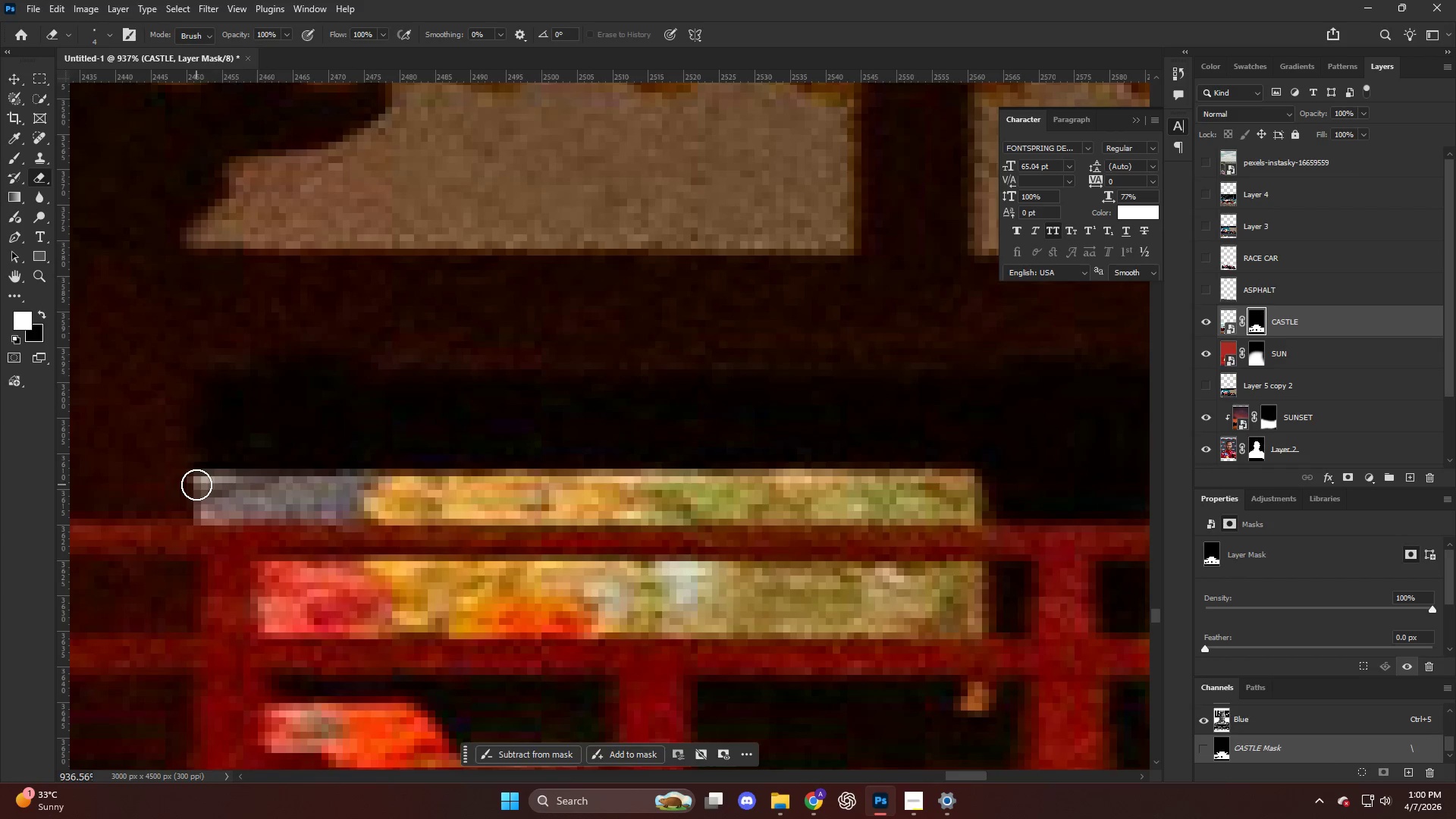 
hold_key(key=ShiftLeft, duration=2.73)
left_click([970, 516])
 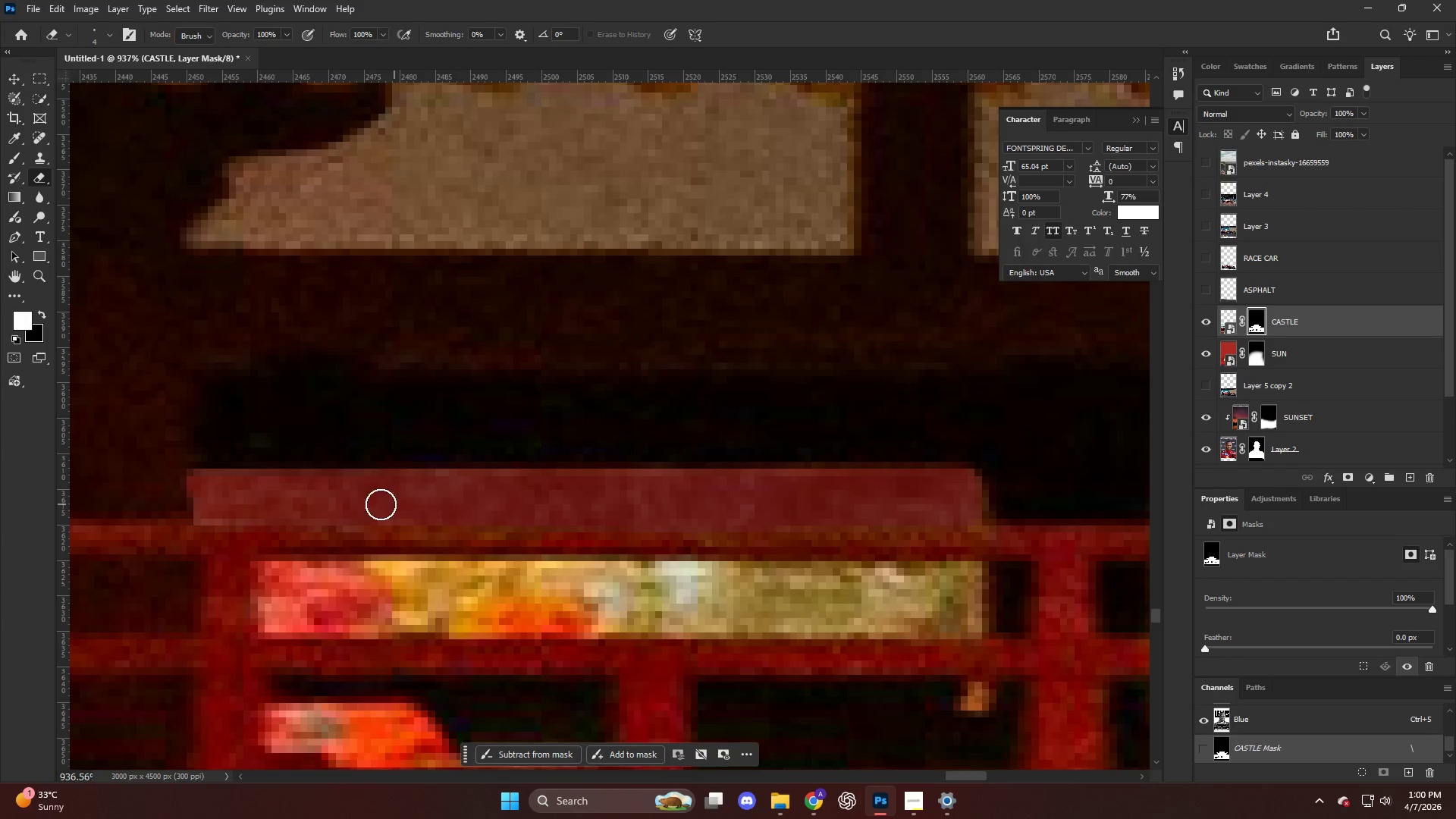 
hold_key(key=ShiftLeft, duration=2.12)
left_click([979, 573])
 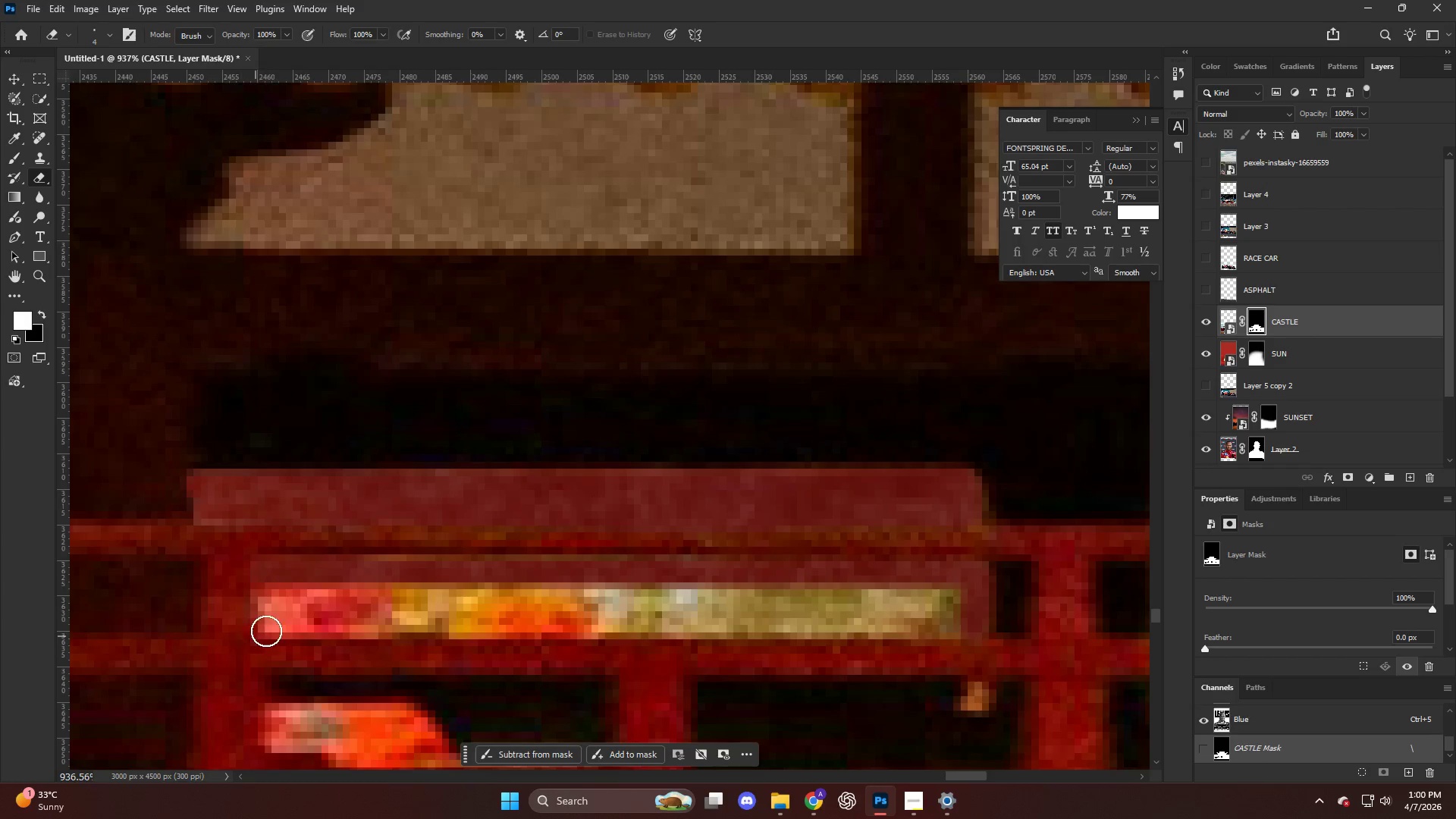 
hold_key(key=AltLeft, duration=0.31)
 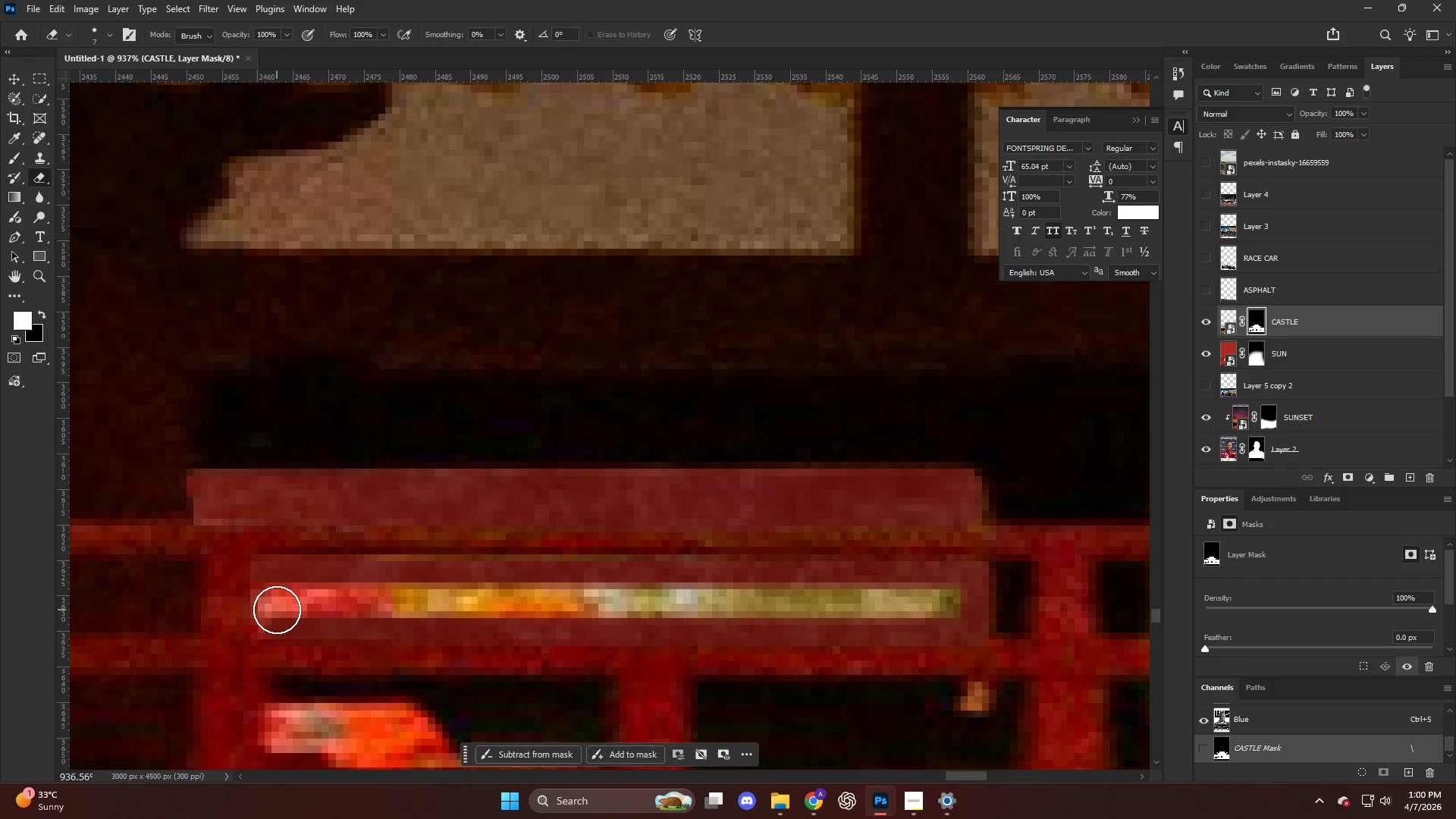 
left_click_drag(start_coordinate=[278, 610], to_coordinate=[317, 572])
 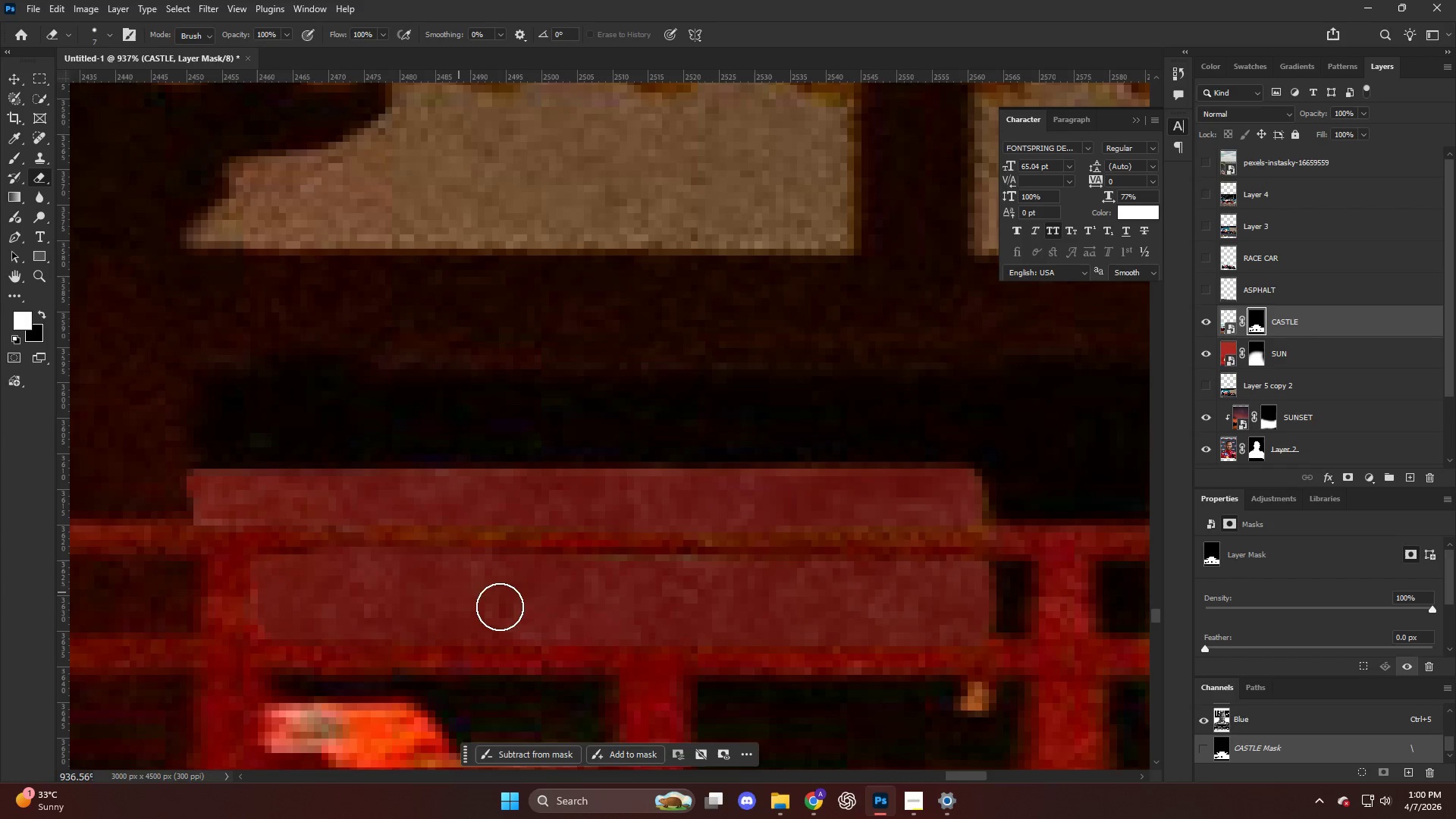 
key(Control+ControlLeft)
 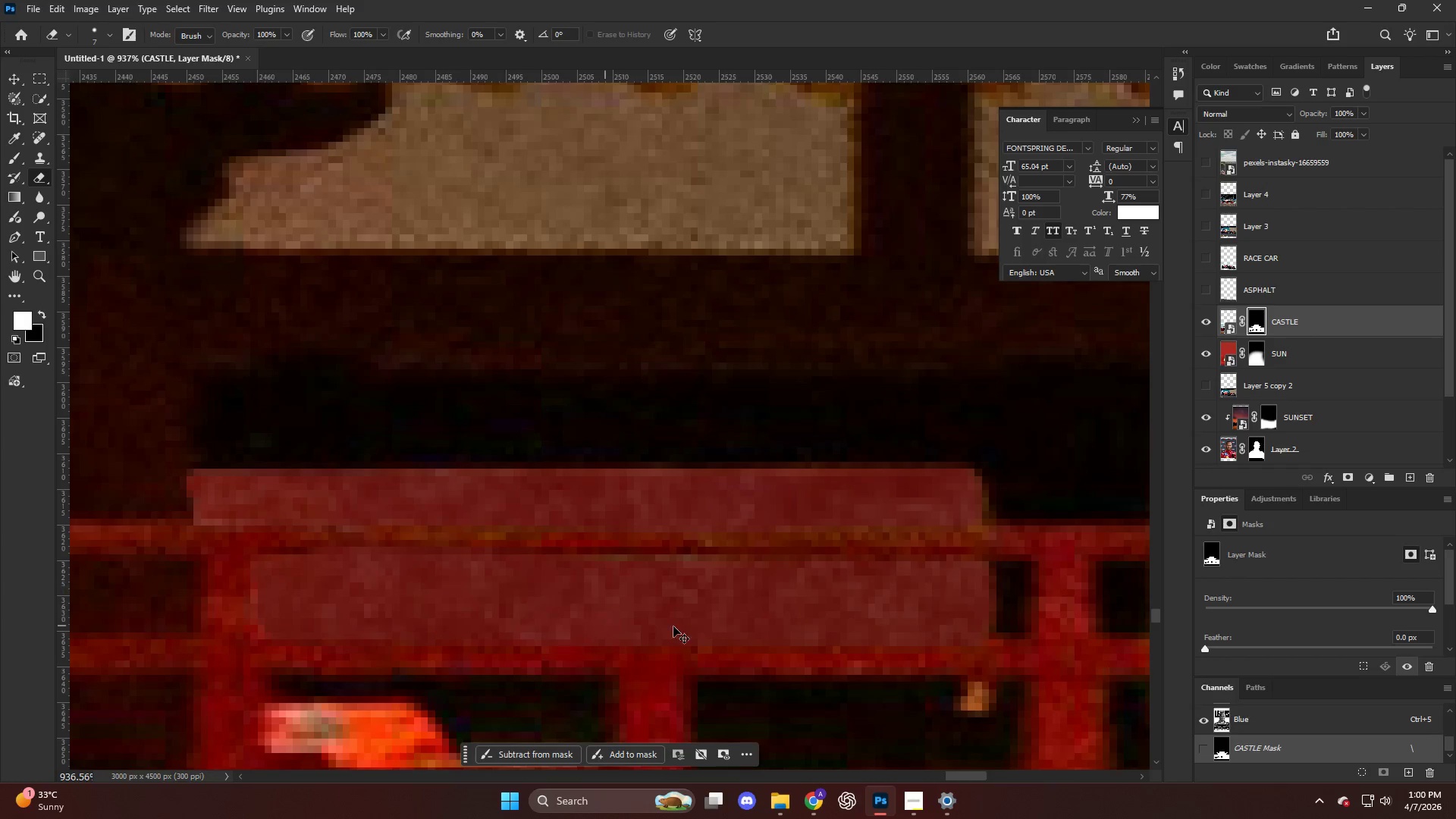 
key(Control+Z)
 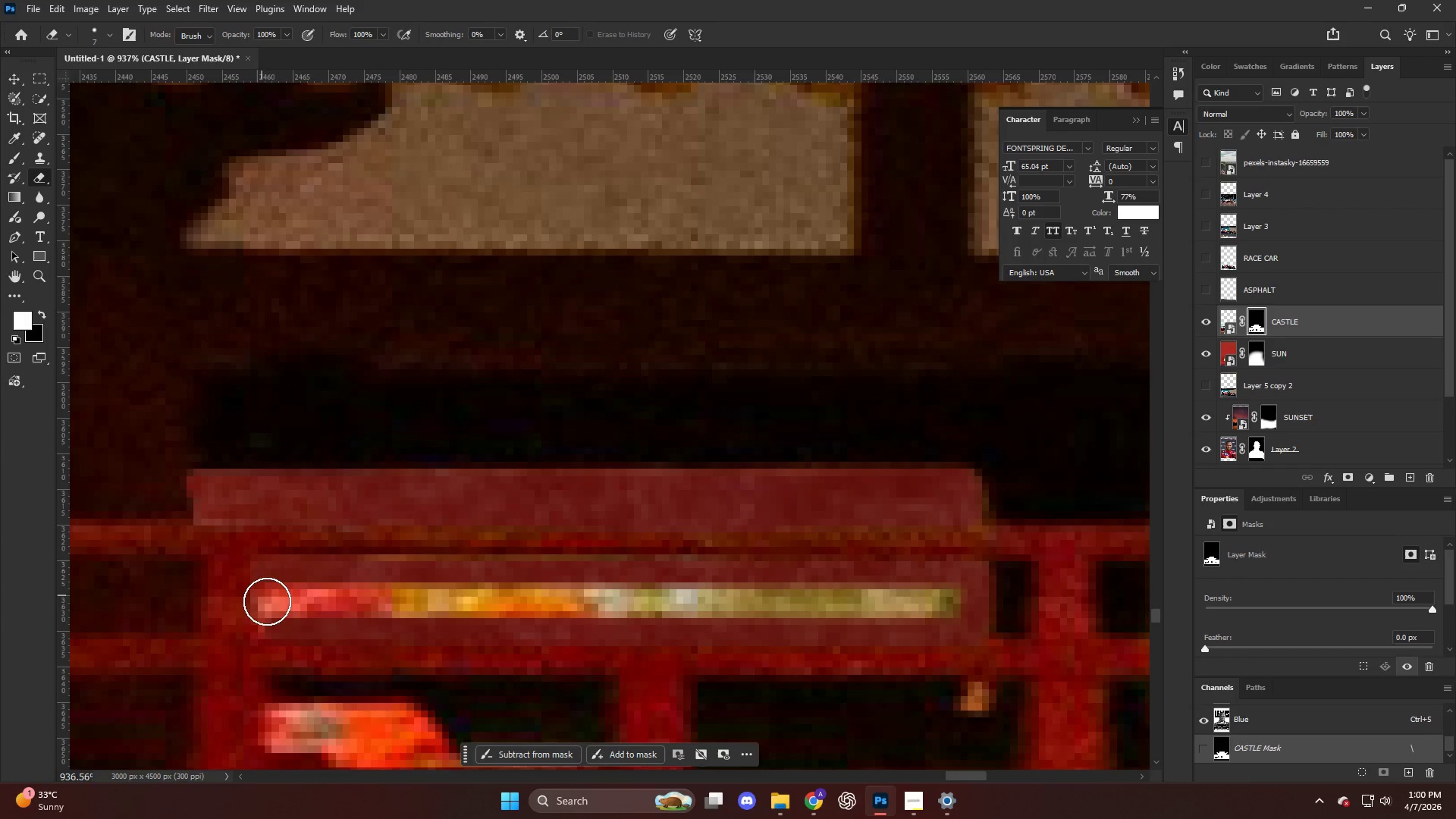 
left_click_drag(start_coordinate=[271, 599], to_coordinate=[871, 605])
 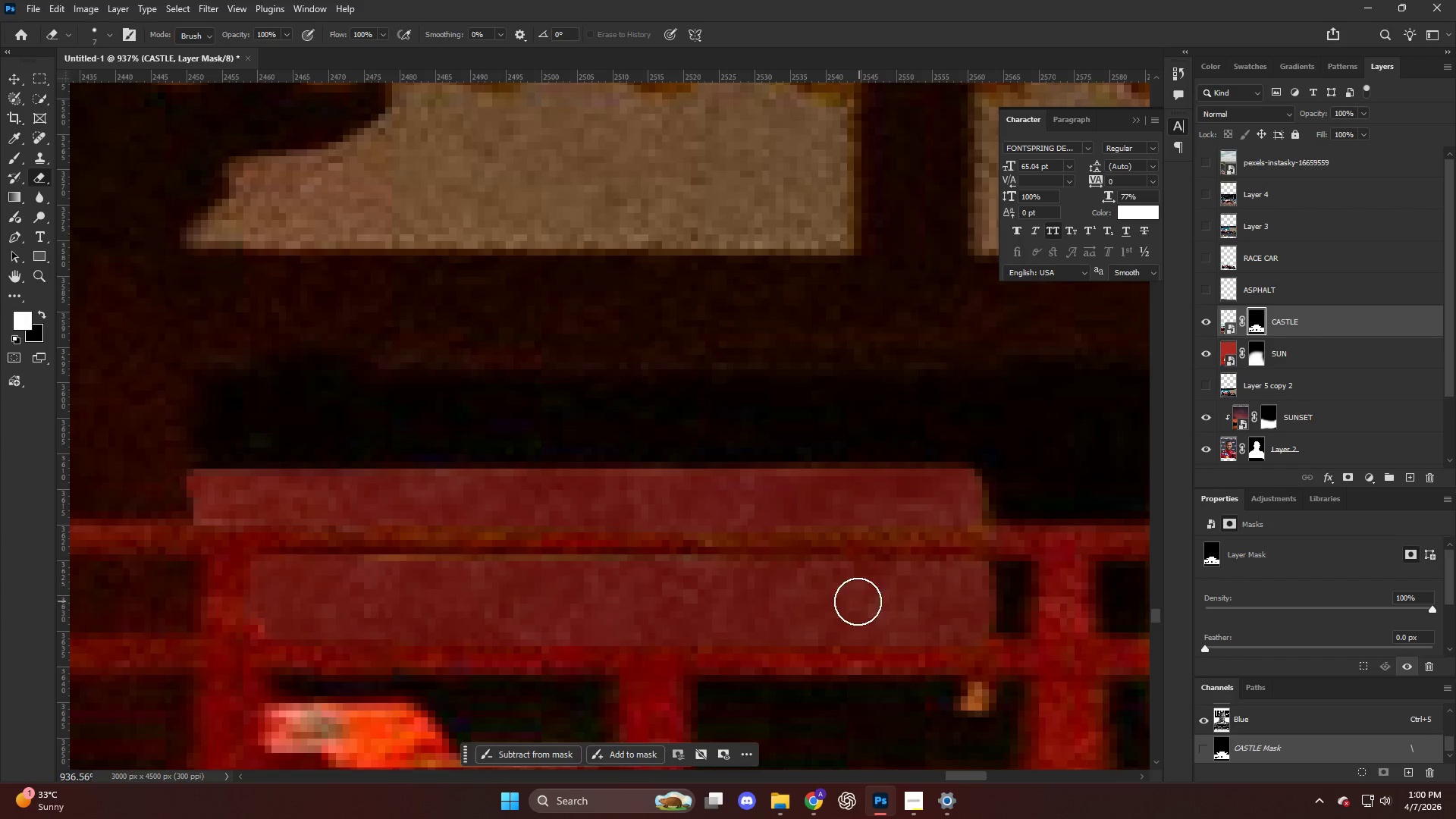 
hold_key(key=AltLeft, duration=1.41)
scroll: coordinate [802, 413], scroll_direction: down, amount: 41.0
 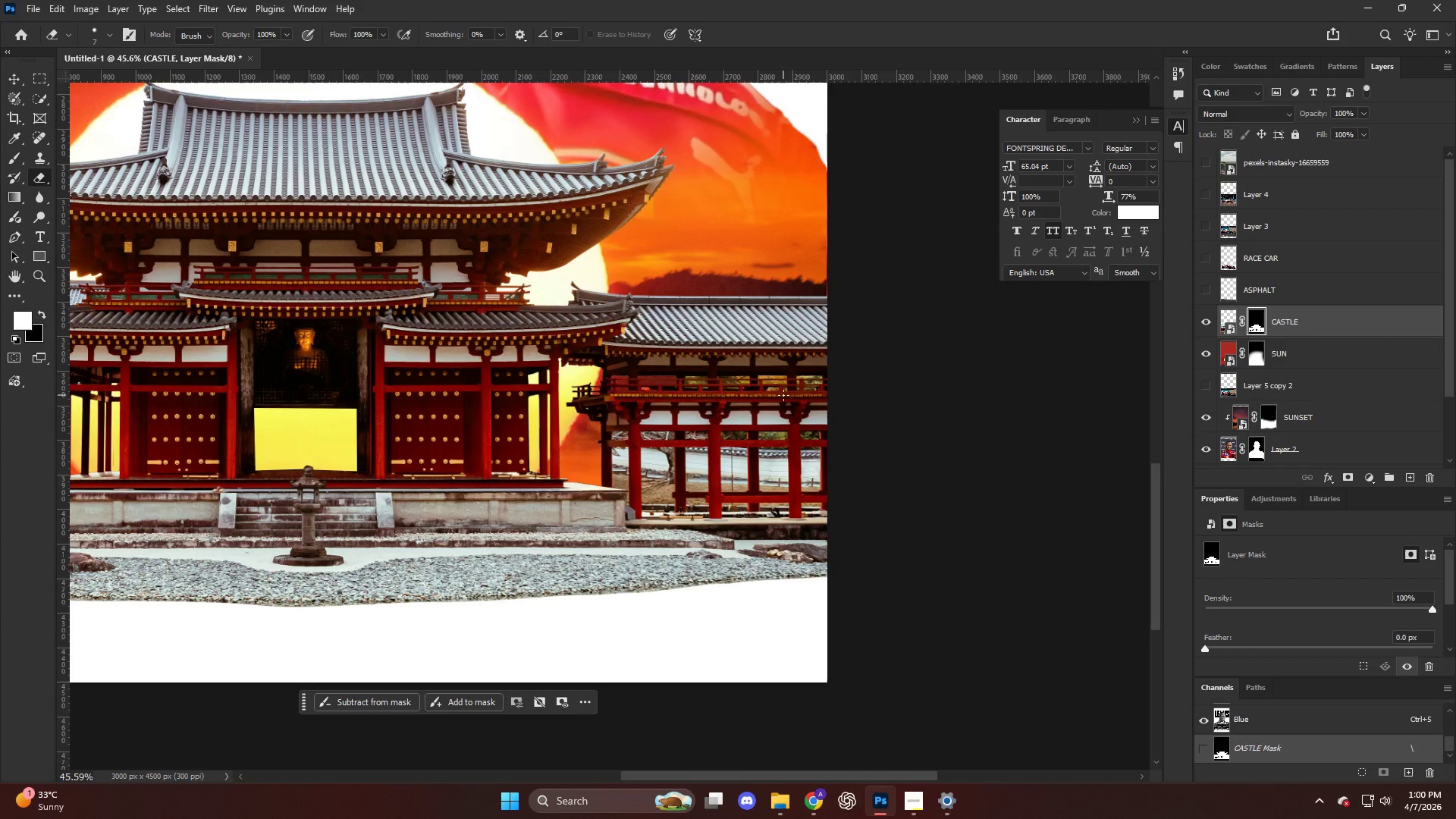 
hold_key(key=AltLeft, duration=0.41)
scroll: coordinate [668, 366], scroll_direction: down, amount: 5.0
 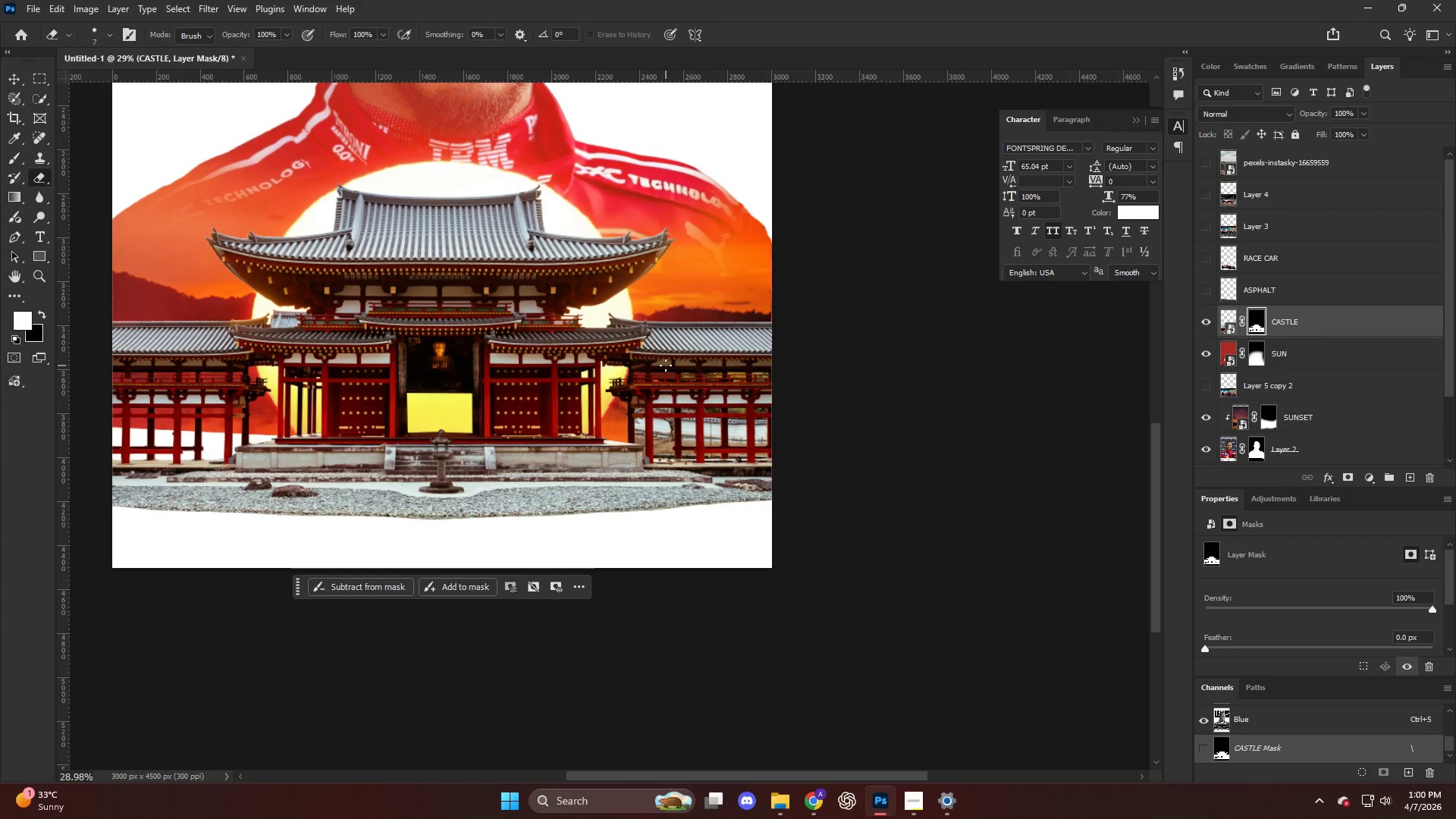 
scroll: coordinate [666, 366], scroll_direction: up, amount: 4.0
 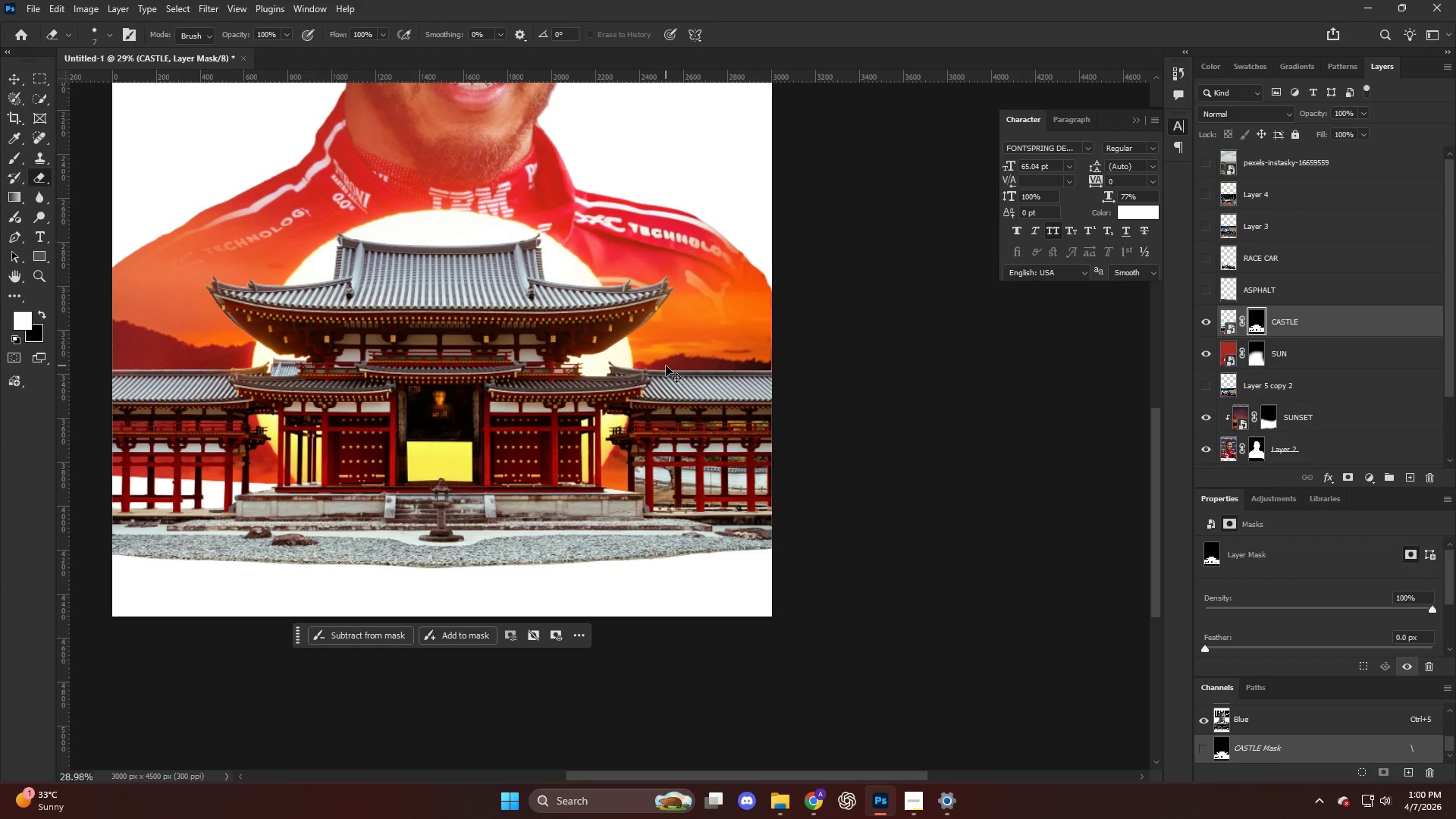 
key(Control+Shift+S)
 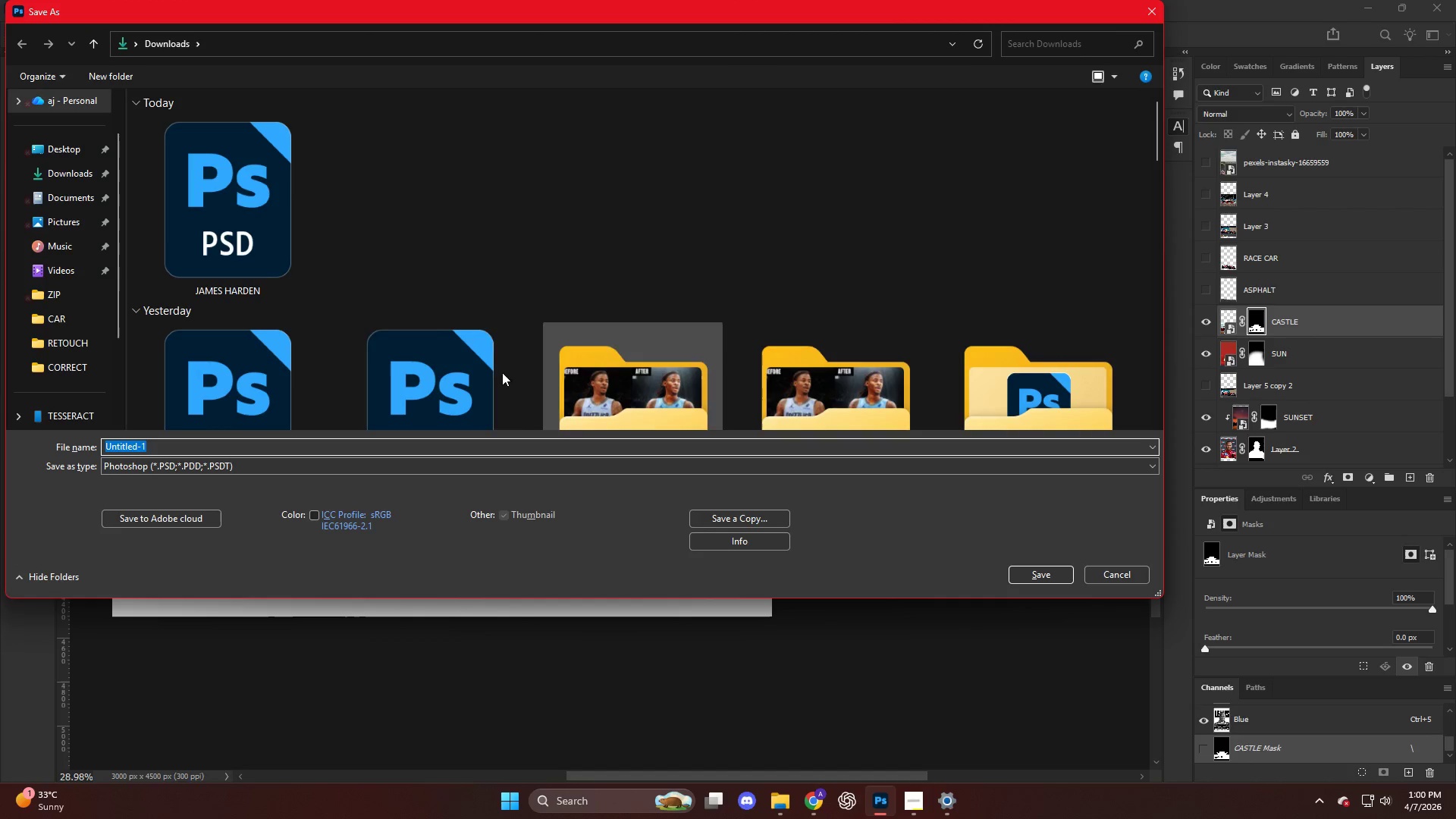 
type(F1)
key(NumpadEnter)
 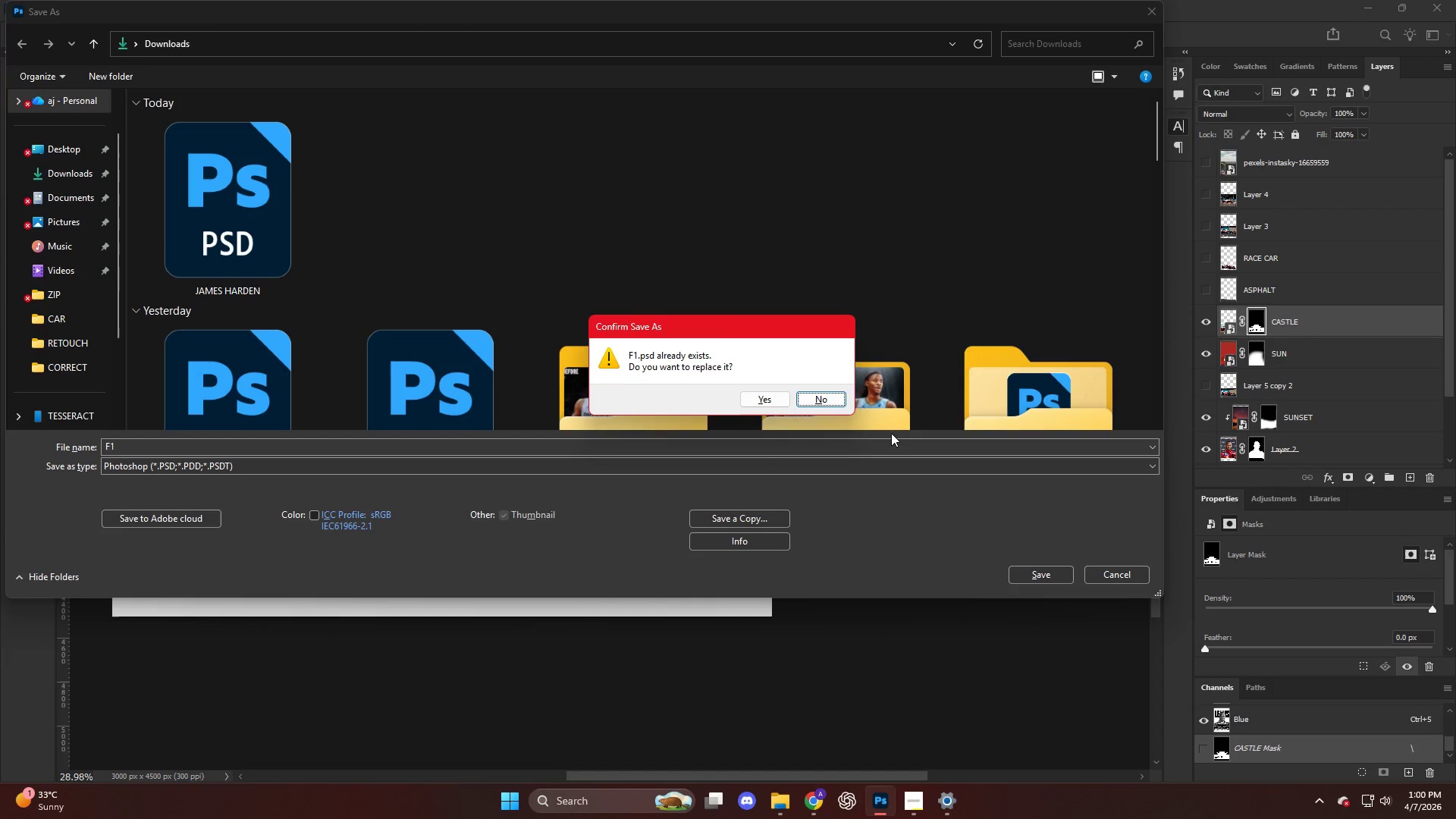 
left_click([836, 394])
 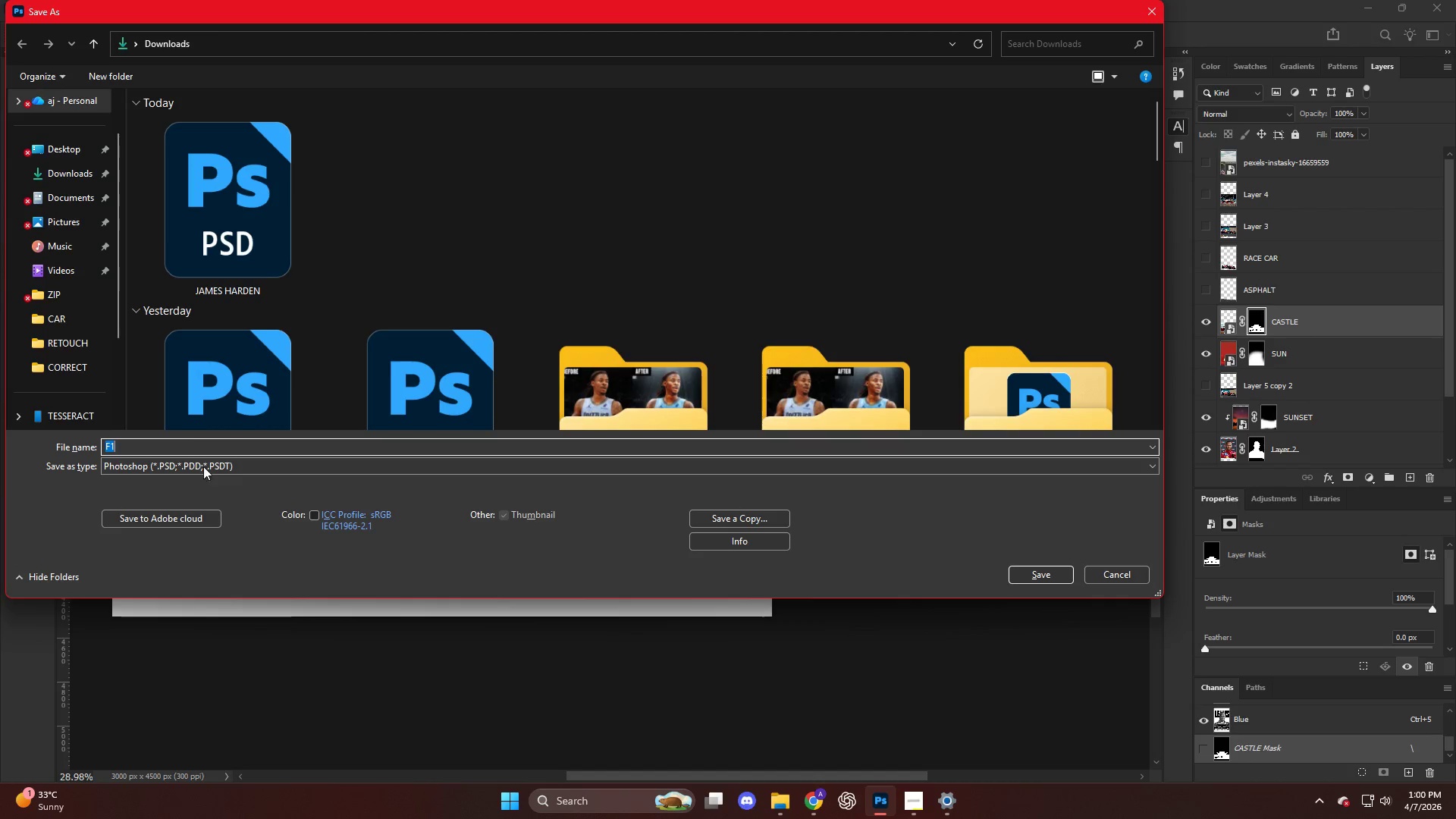 
left_click([185, 447])
 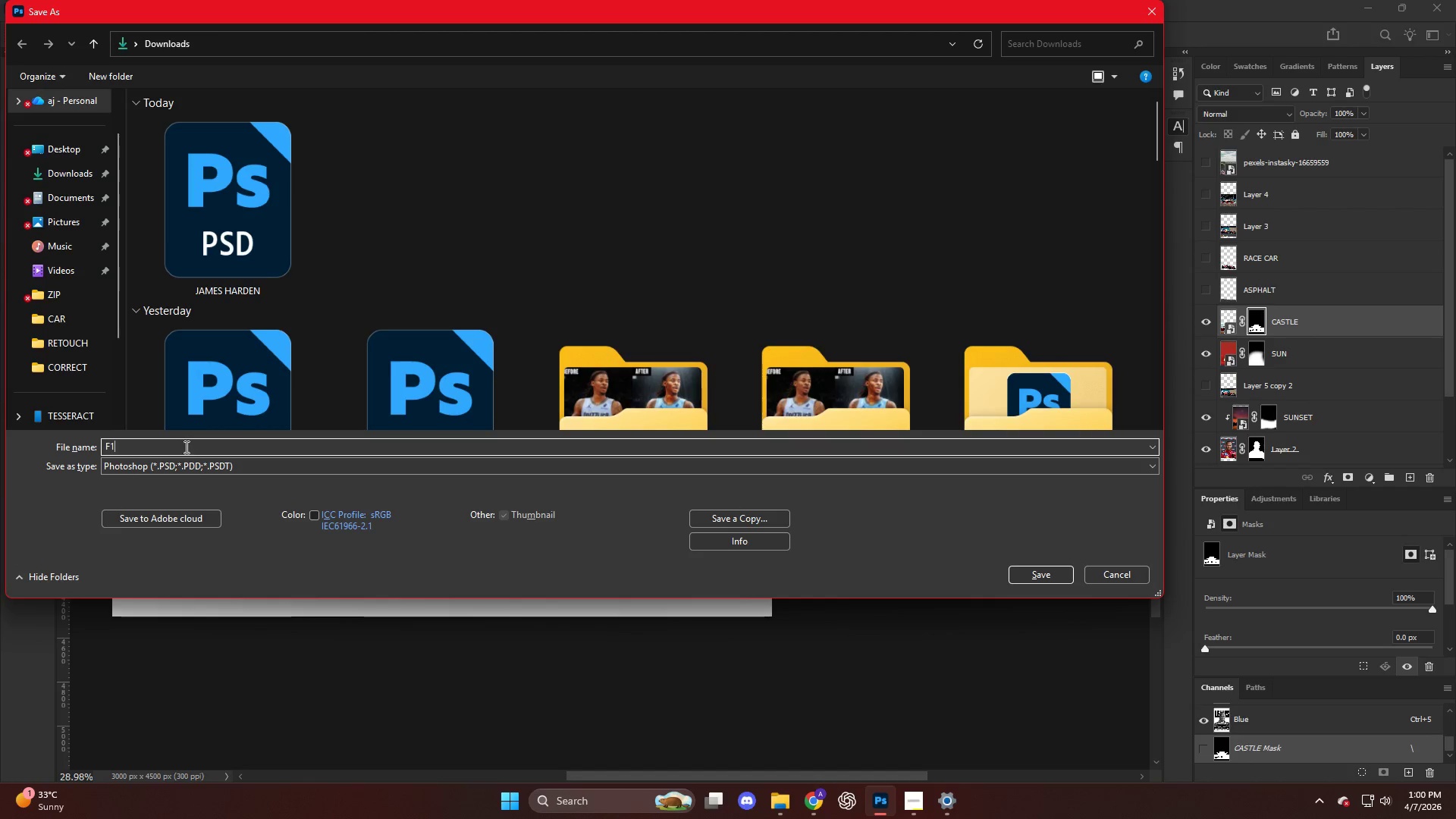 
type( POSTER)
 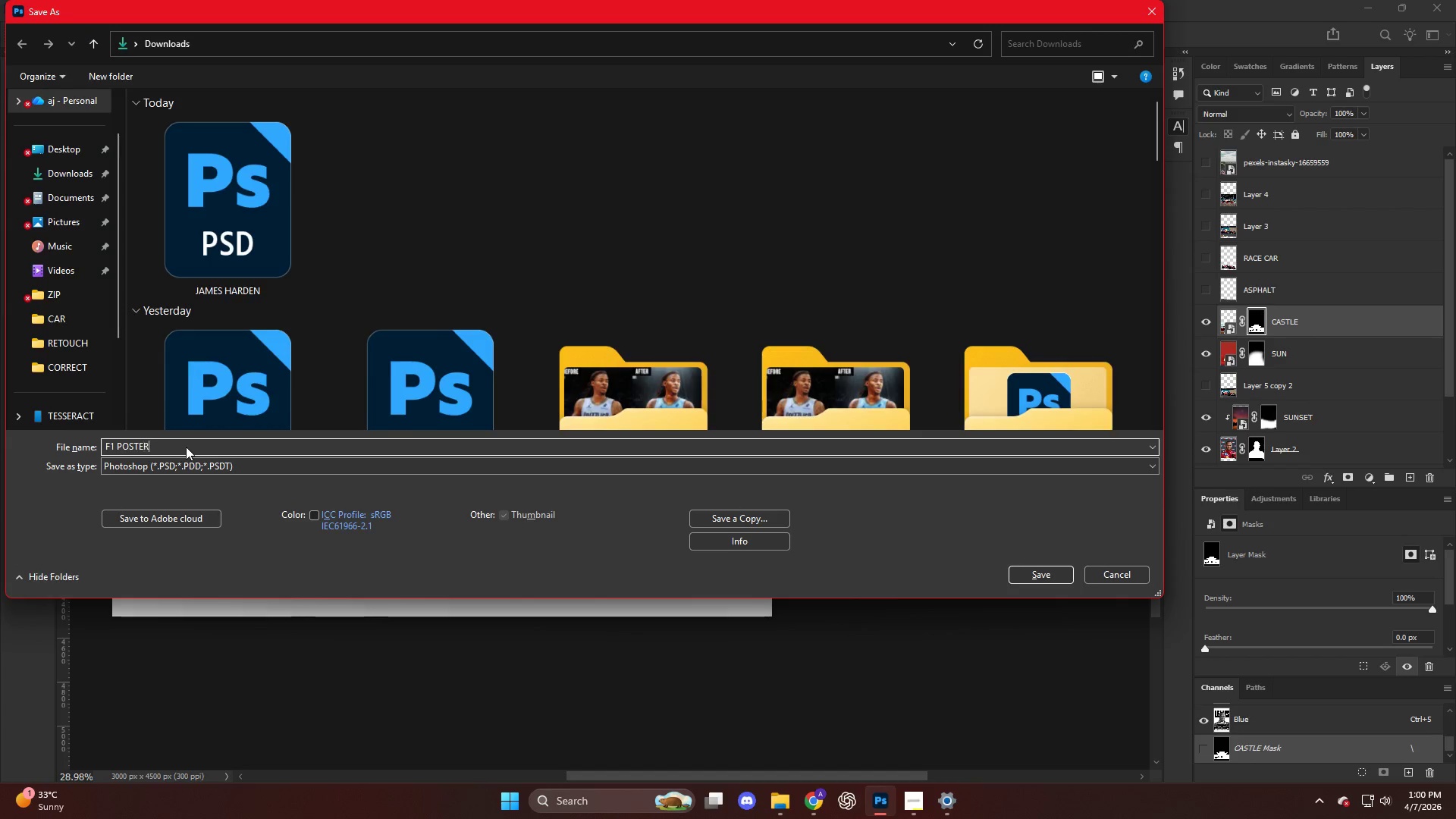 
key(Enter)
 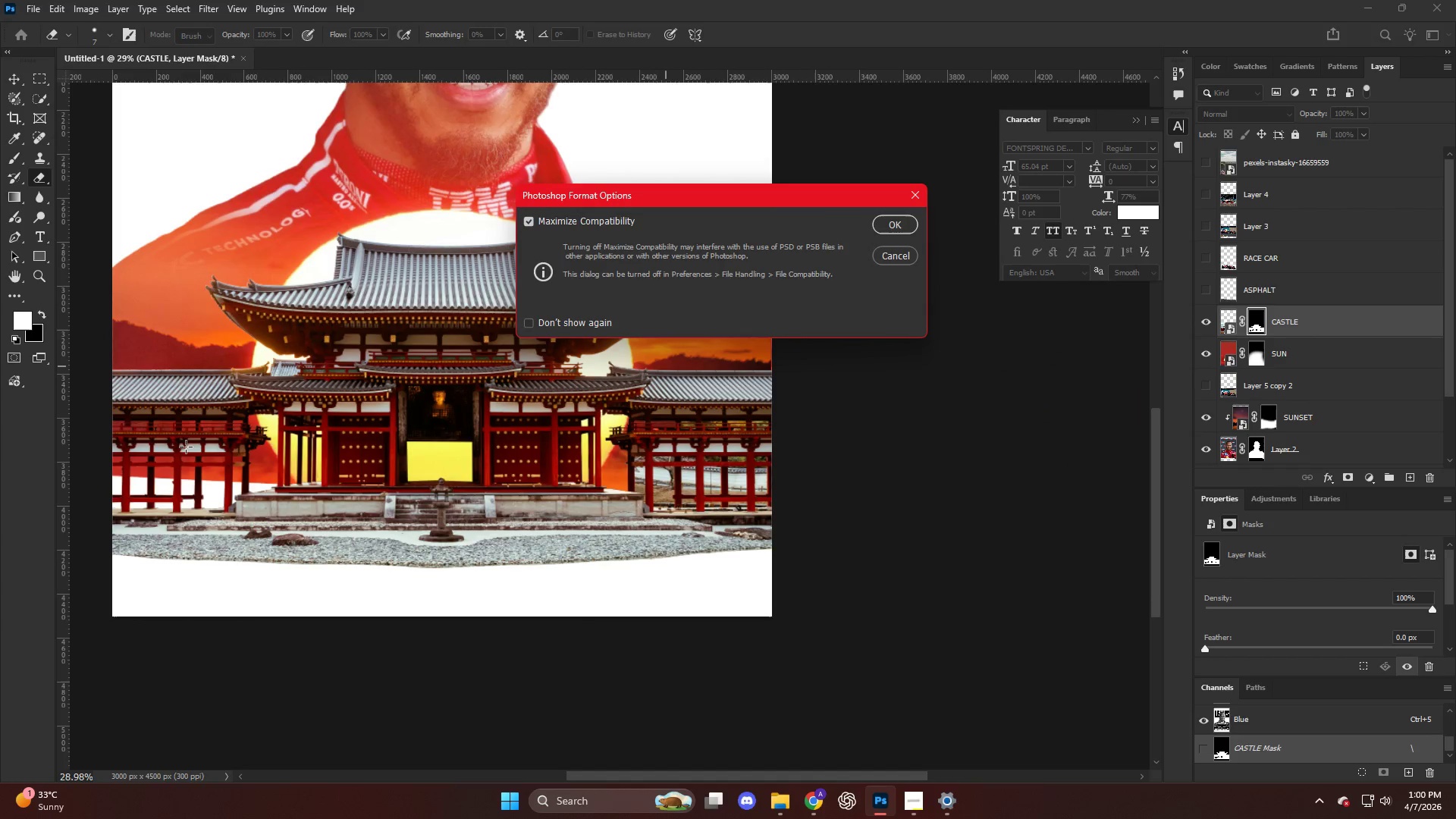 
key(NumpadEnter)
 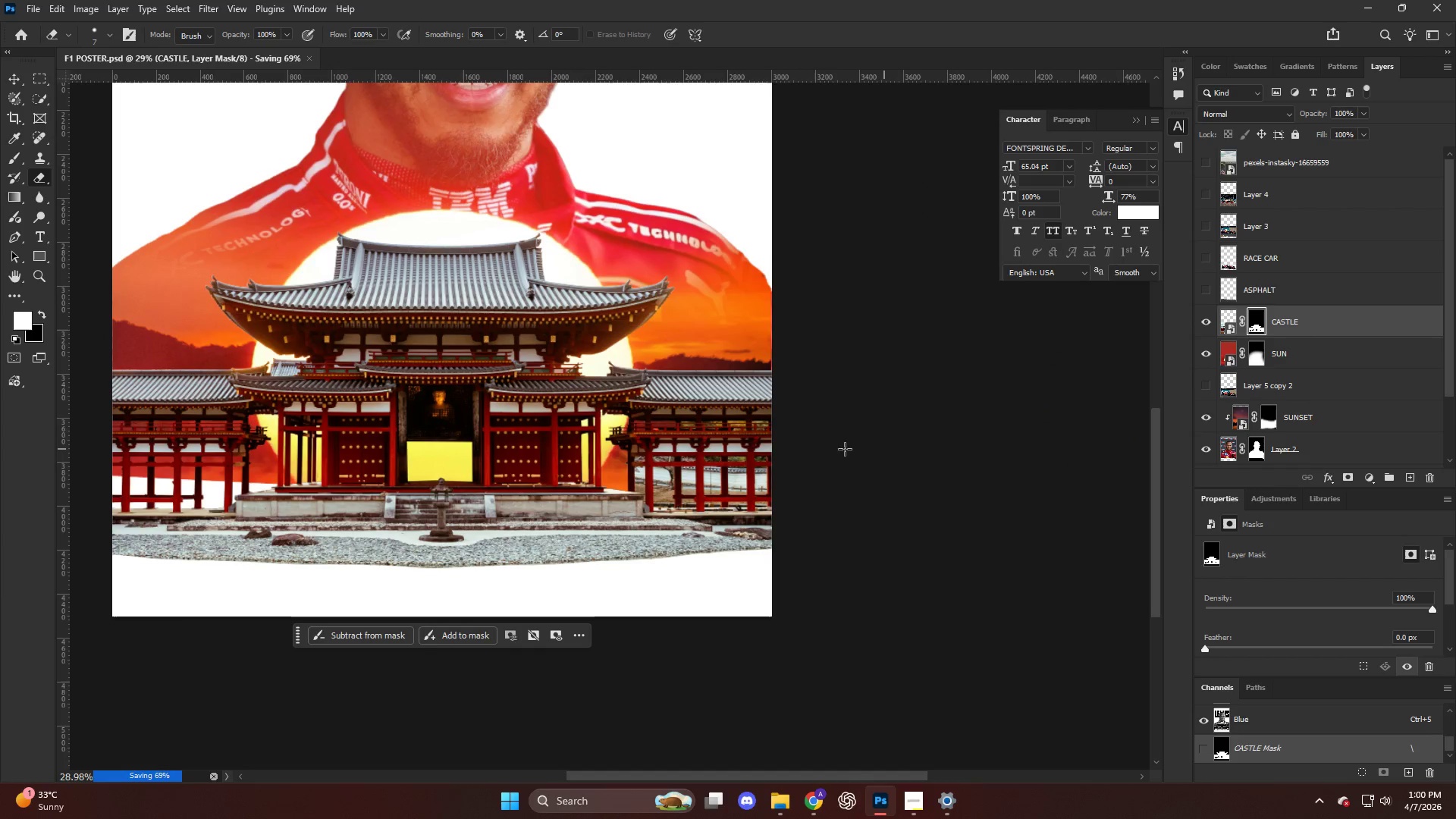 
hold_key(key=AltLeft, duration=1.27)
 